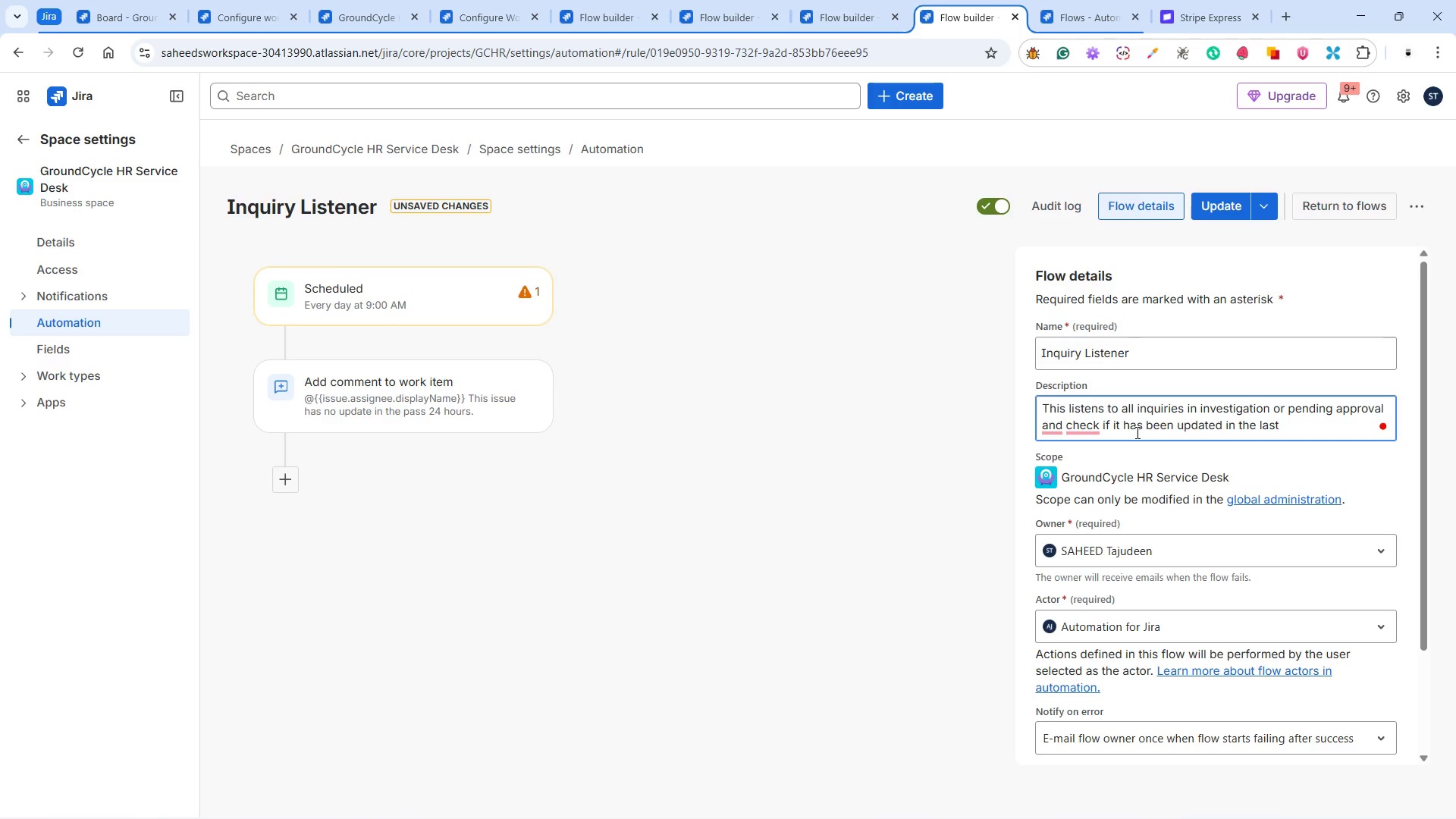 
wait(59.72)
 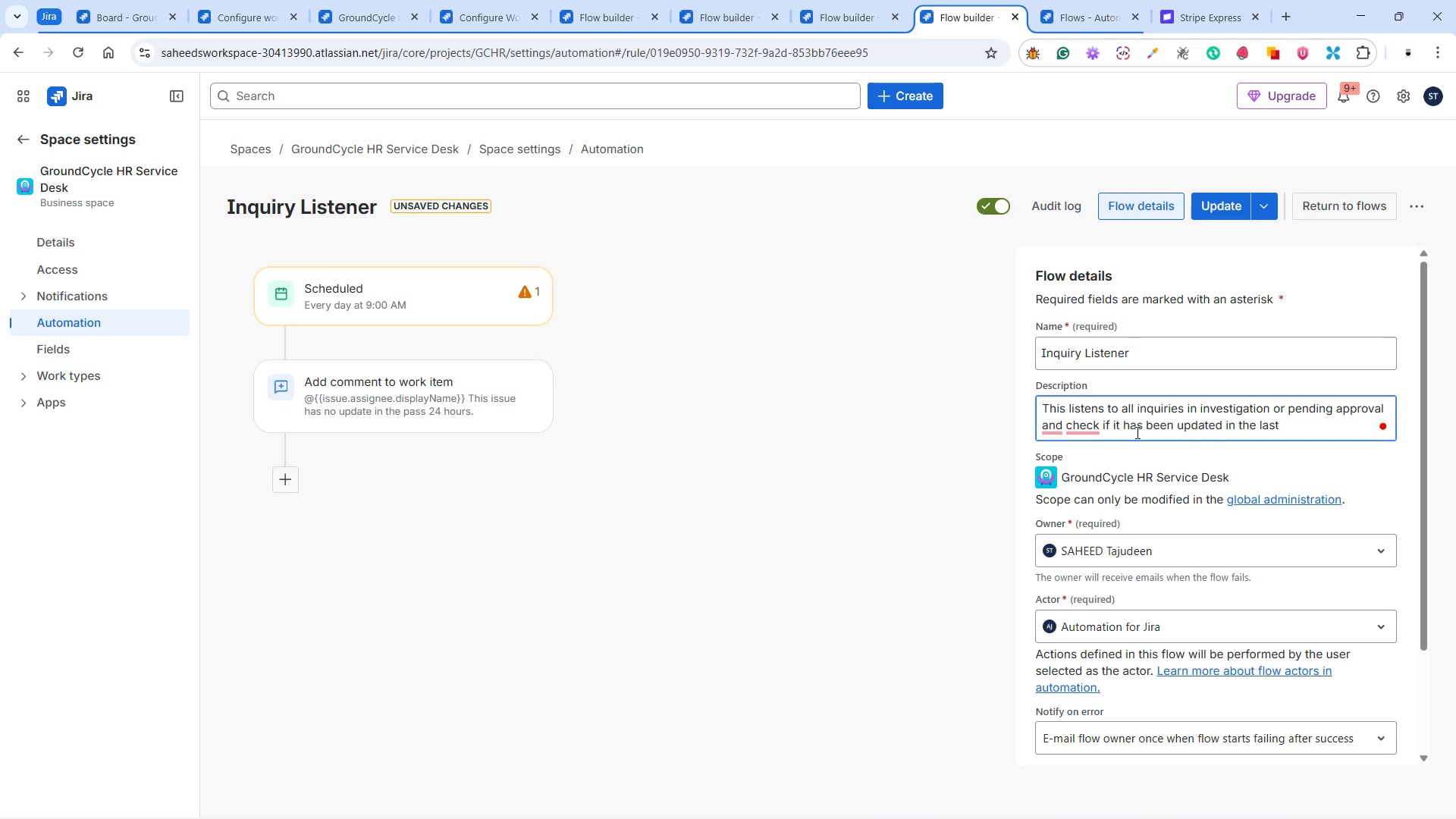 
type(12 hours)
 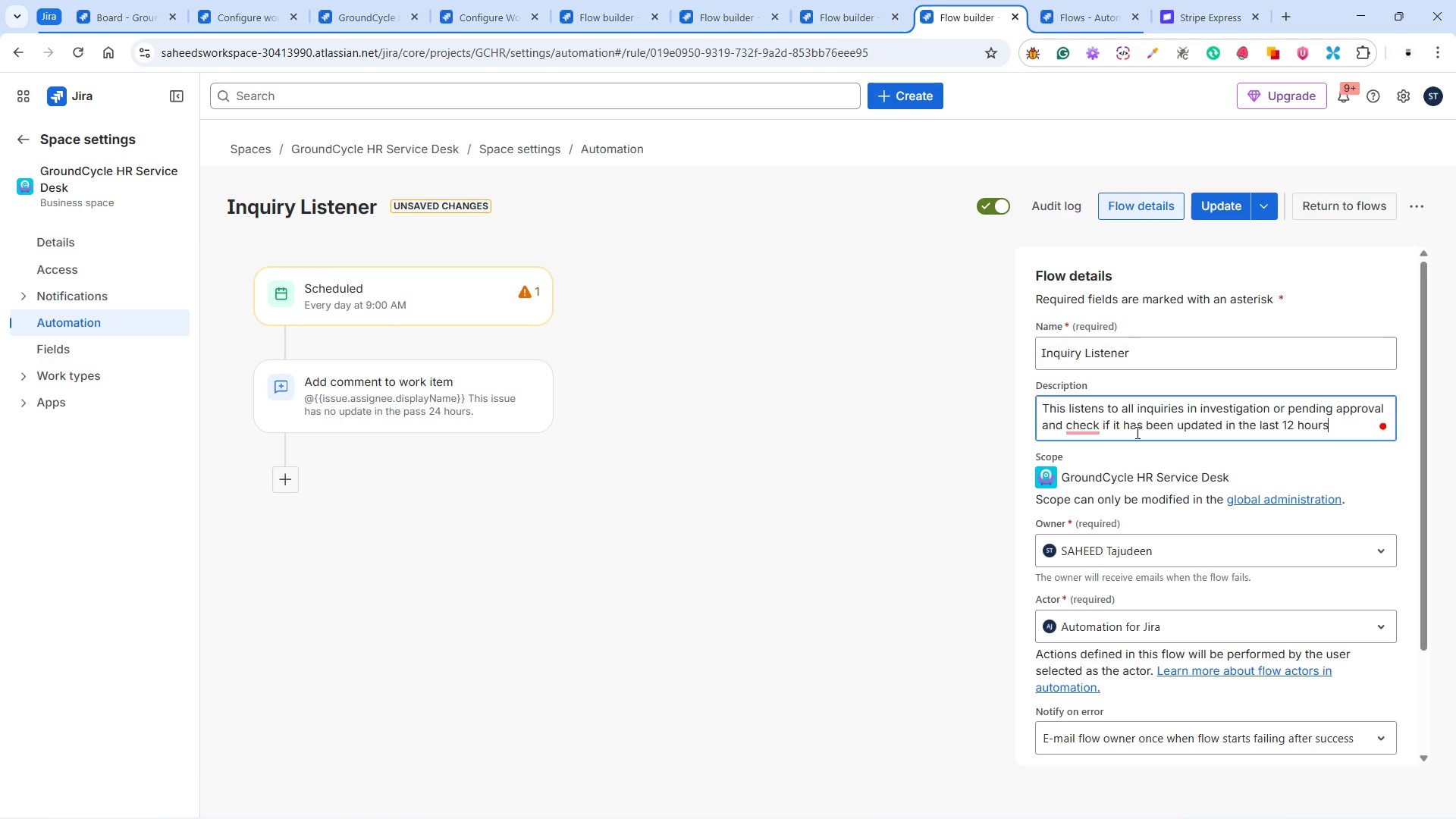 
wait(14.72)
 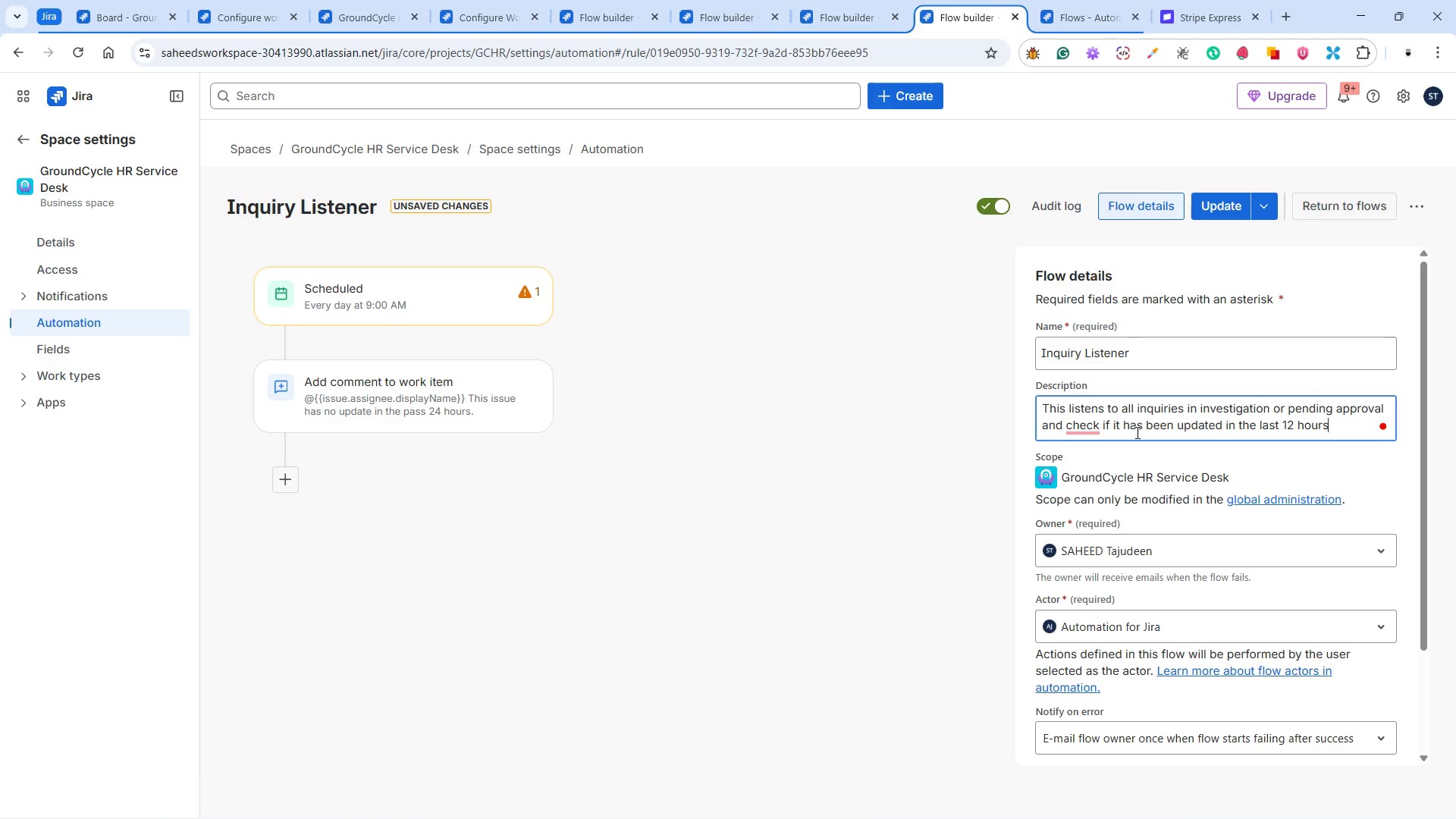 
left_click([413, 314])
 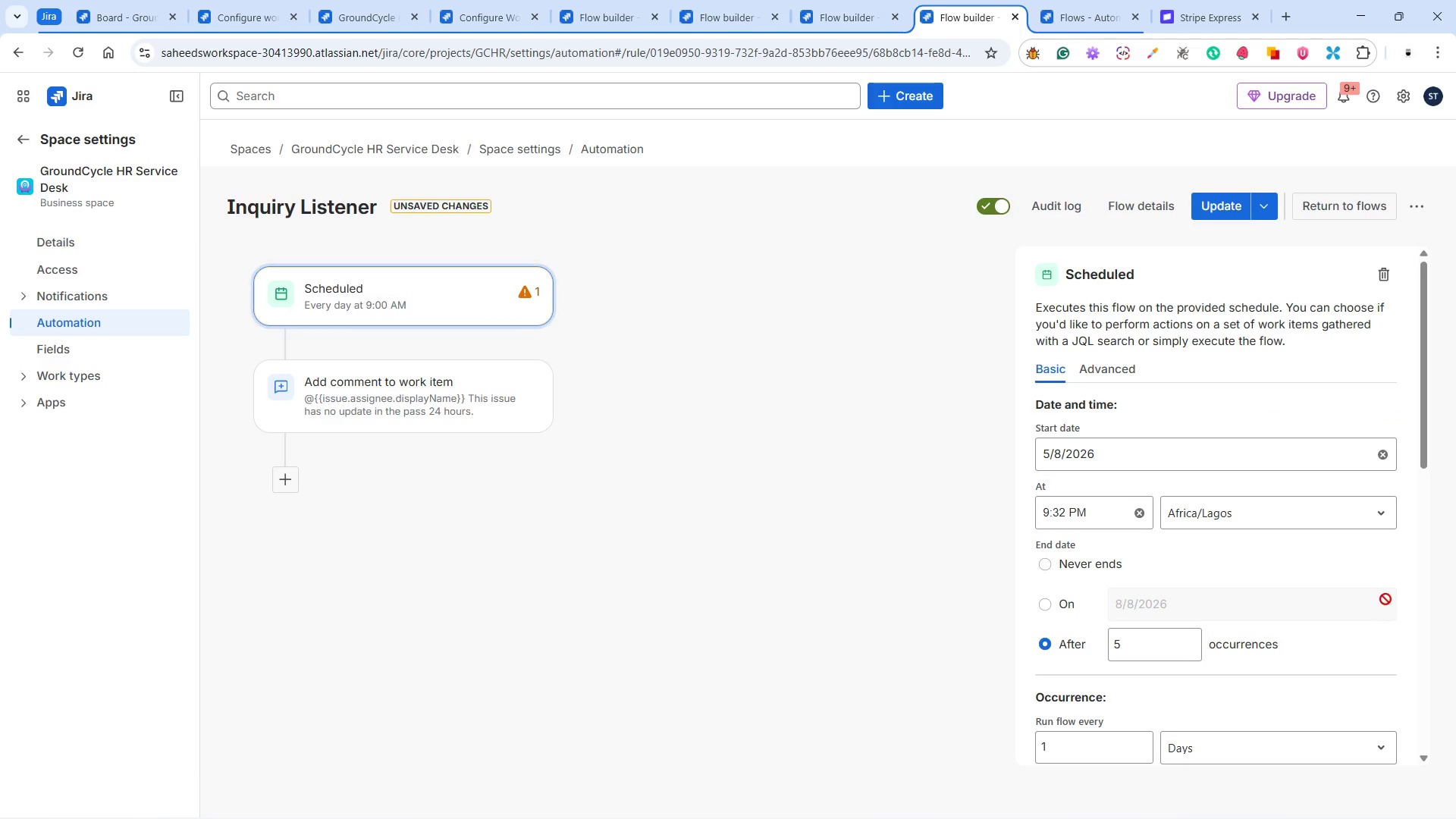 
scroll: coordinate [1285, 587], scroll_direction: down, amount: 12.0
 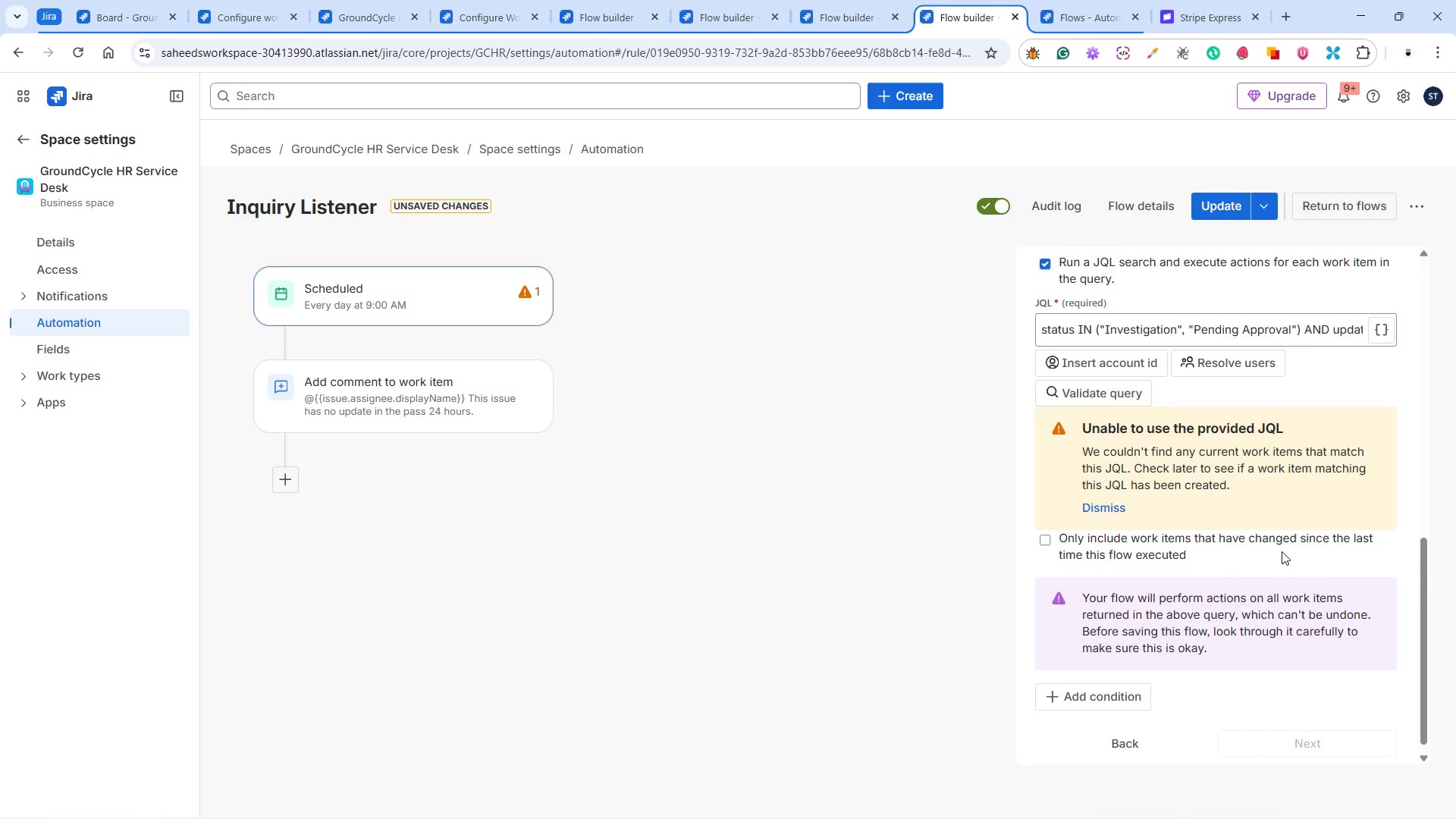 
scroll: coordinate [1279, 559], scroll_direction: up, amount: 2.0
 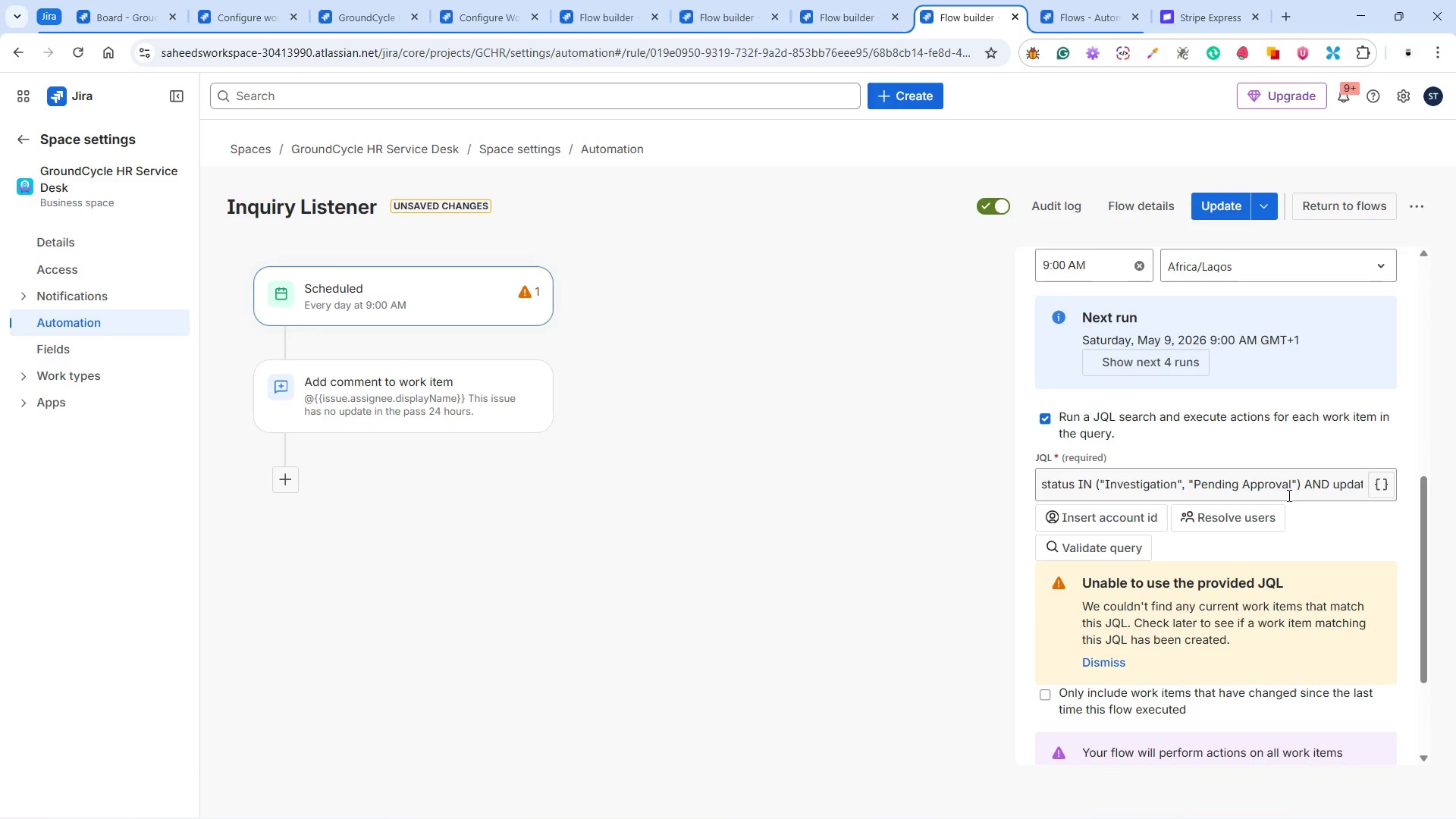 
left_click_drag(start_coordinate=[1341, 487], to_coordinate=[1355, 485])
 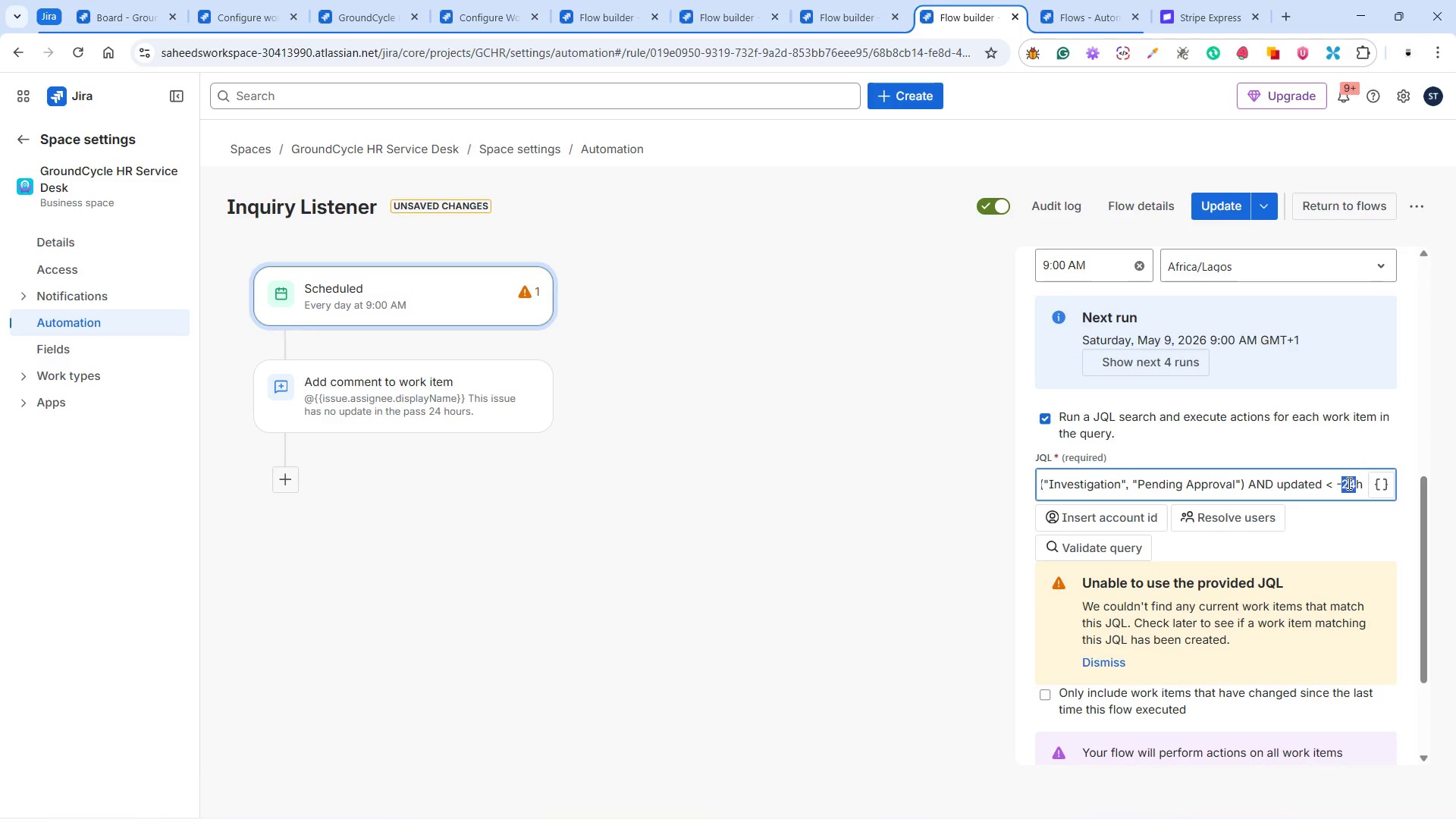 
left_click([1348, 483])
 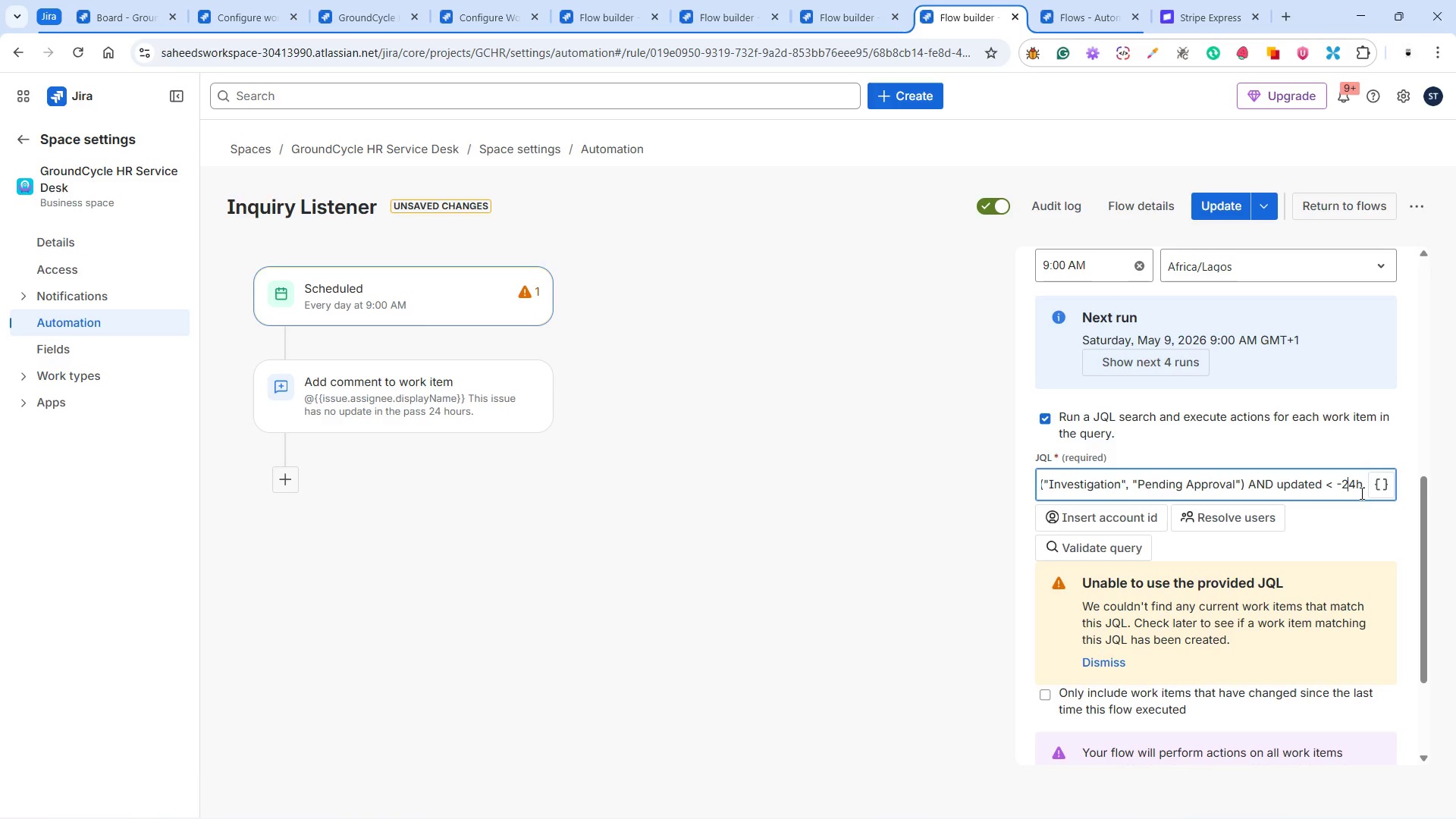 
key(ArrowLeft)
 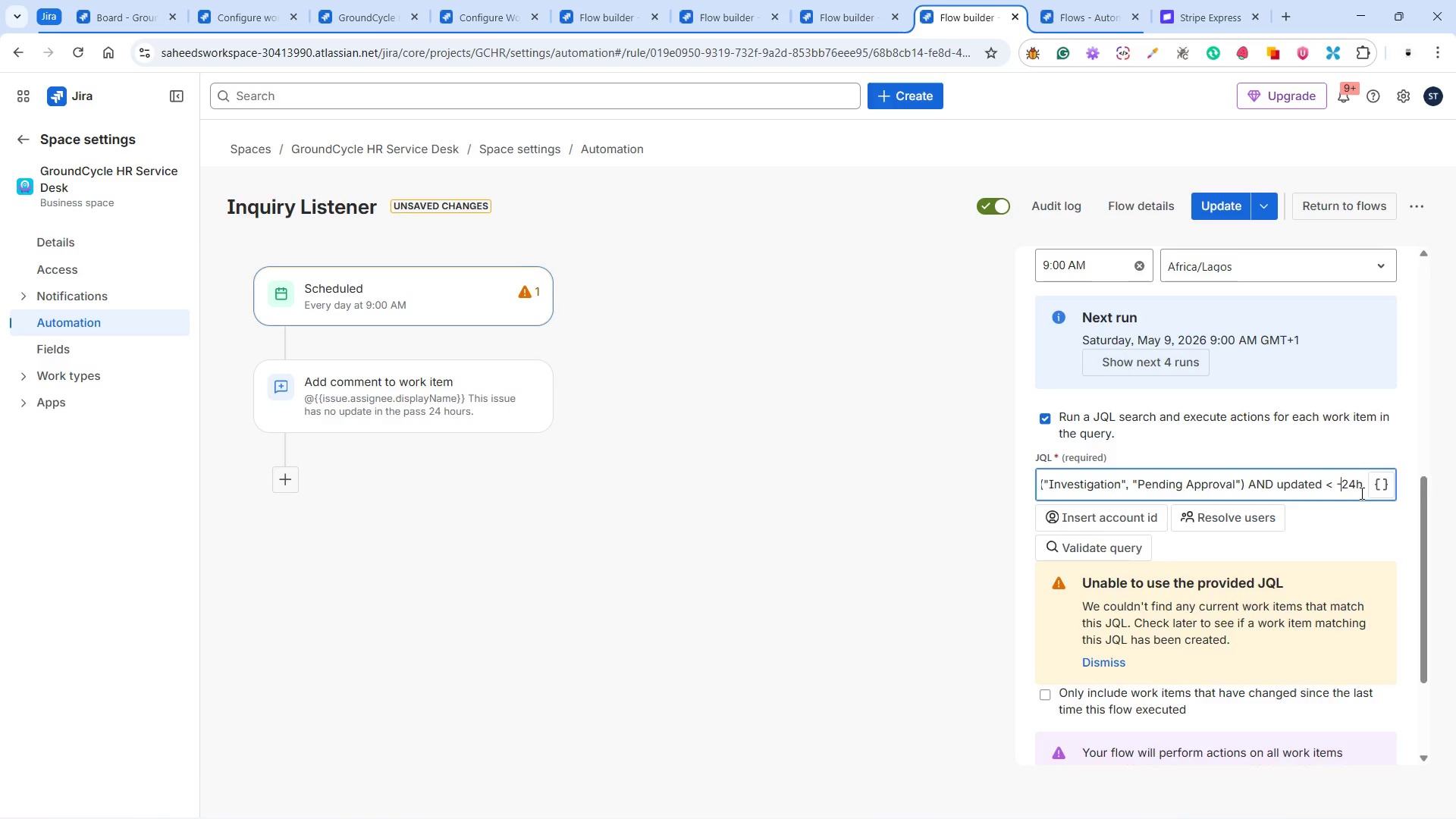 
key(1)
 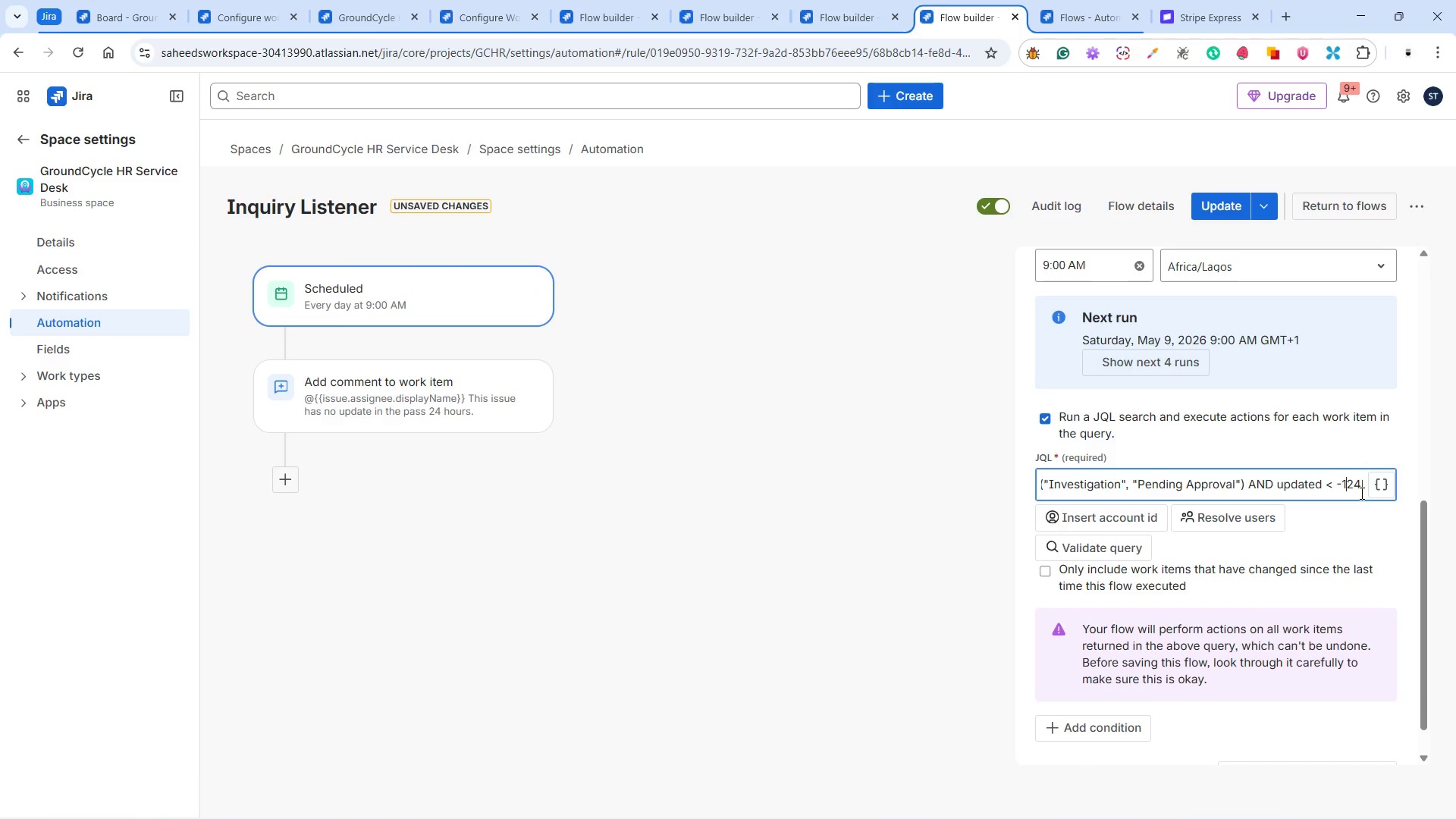 
key(ArrowRight)
 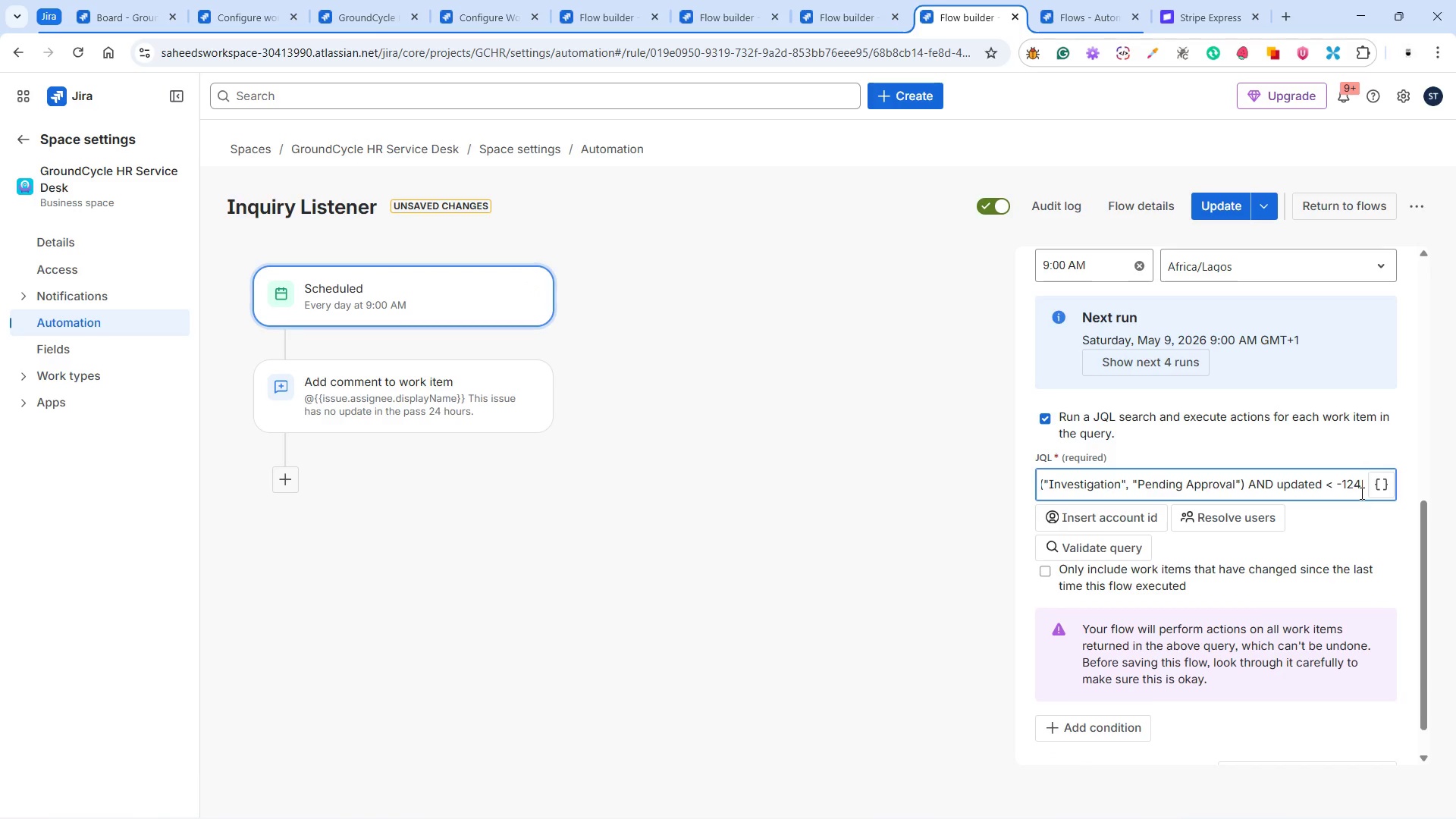 
key(ArrowRight)
 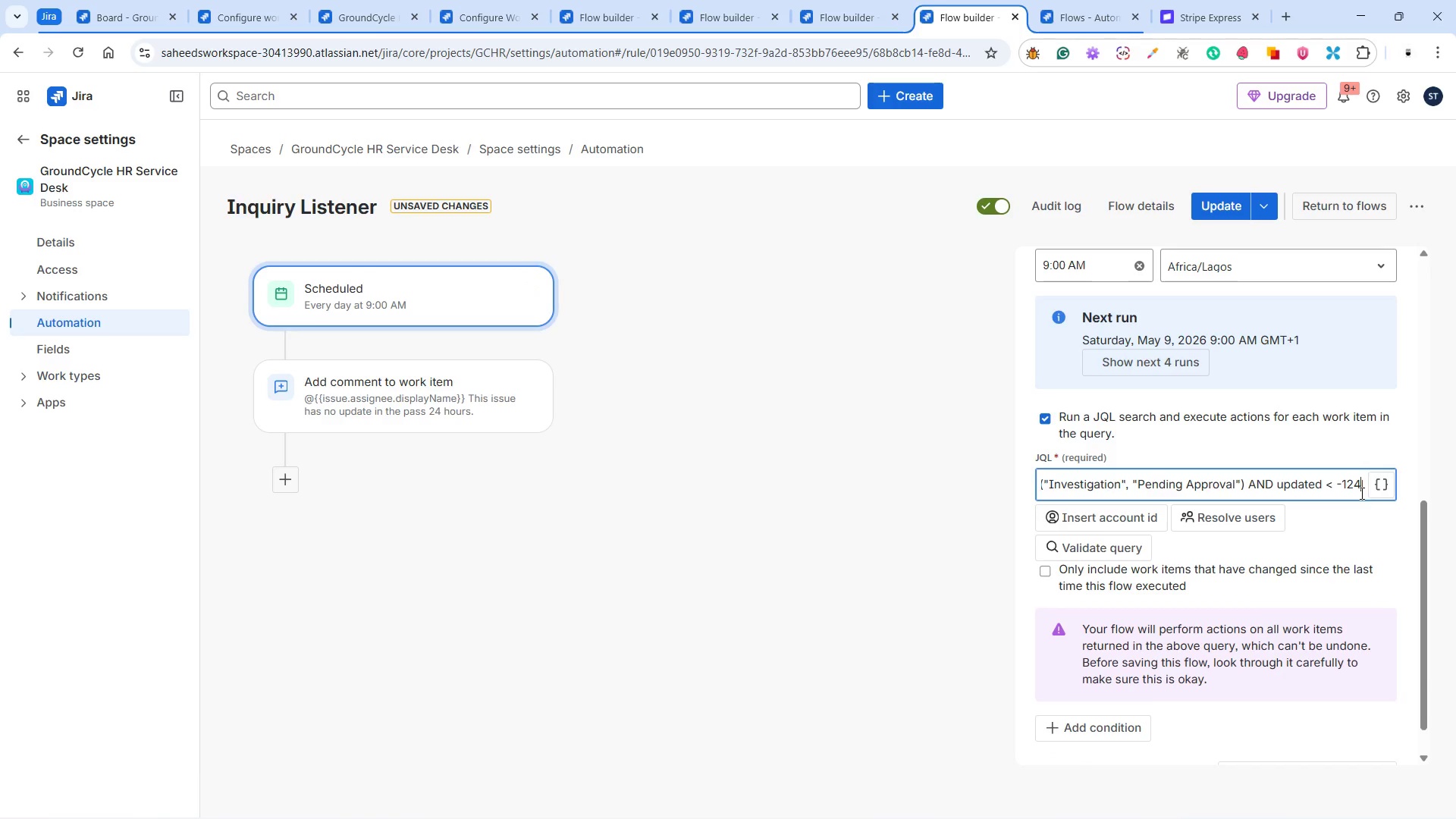 
key(Backspace)
 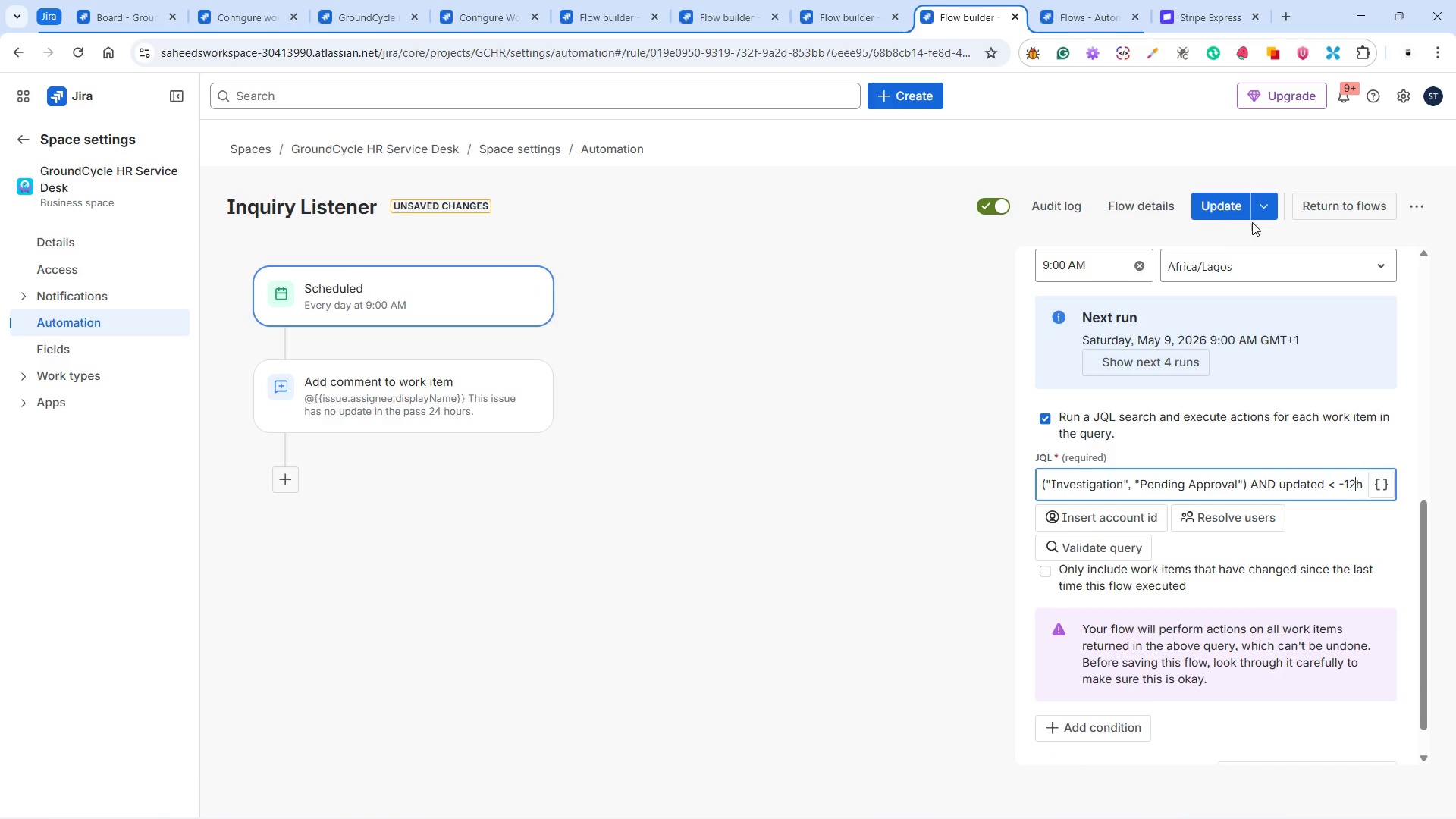 
left_click([1228, 206])
 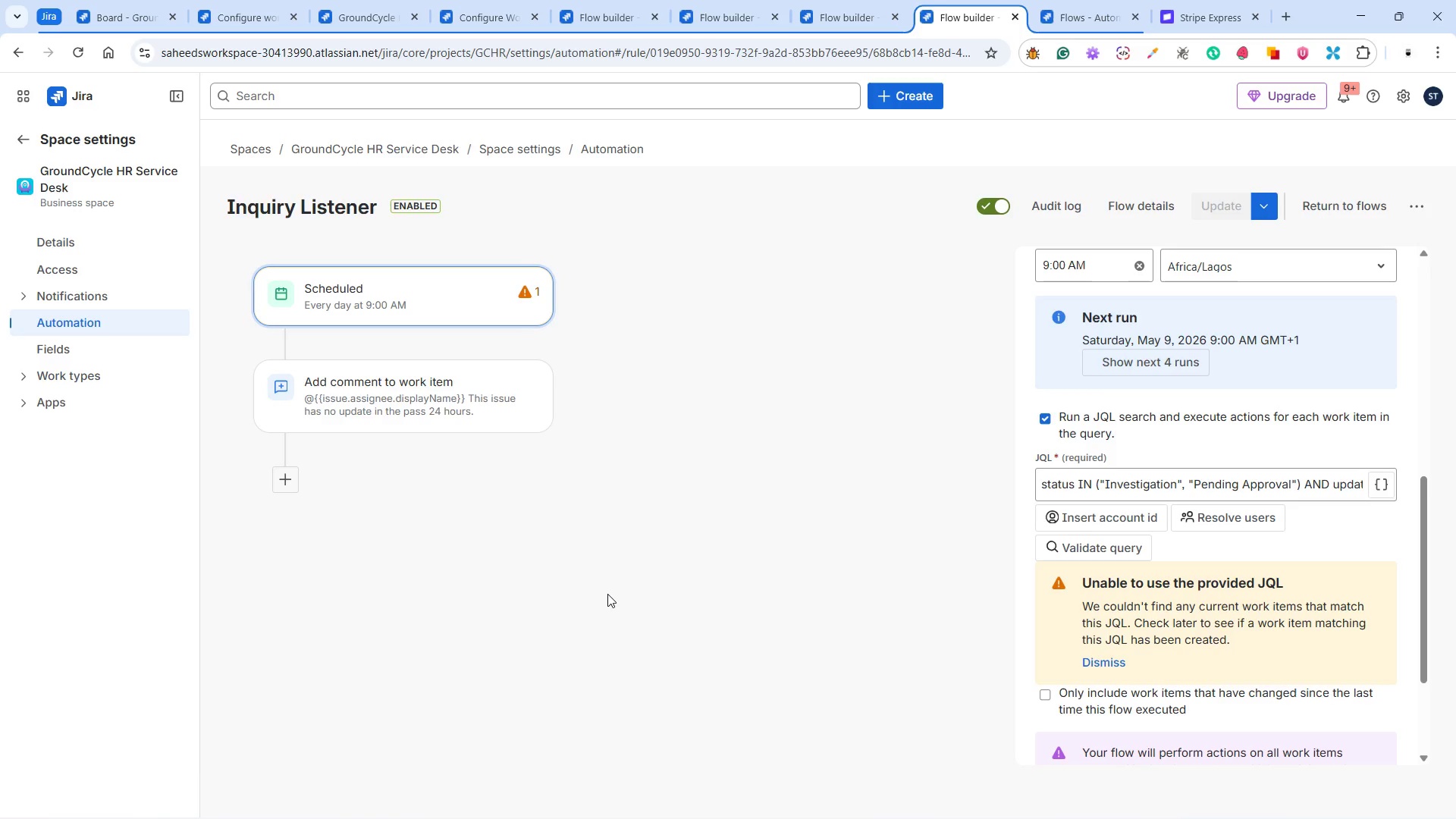 
wait(40.91)
 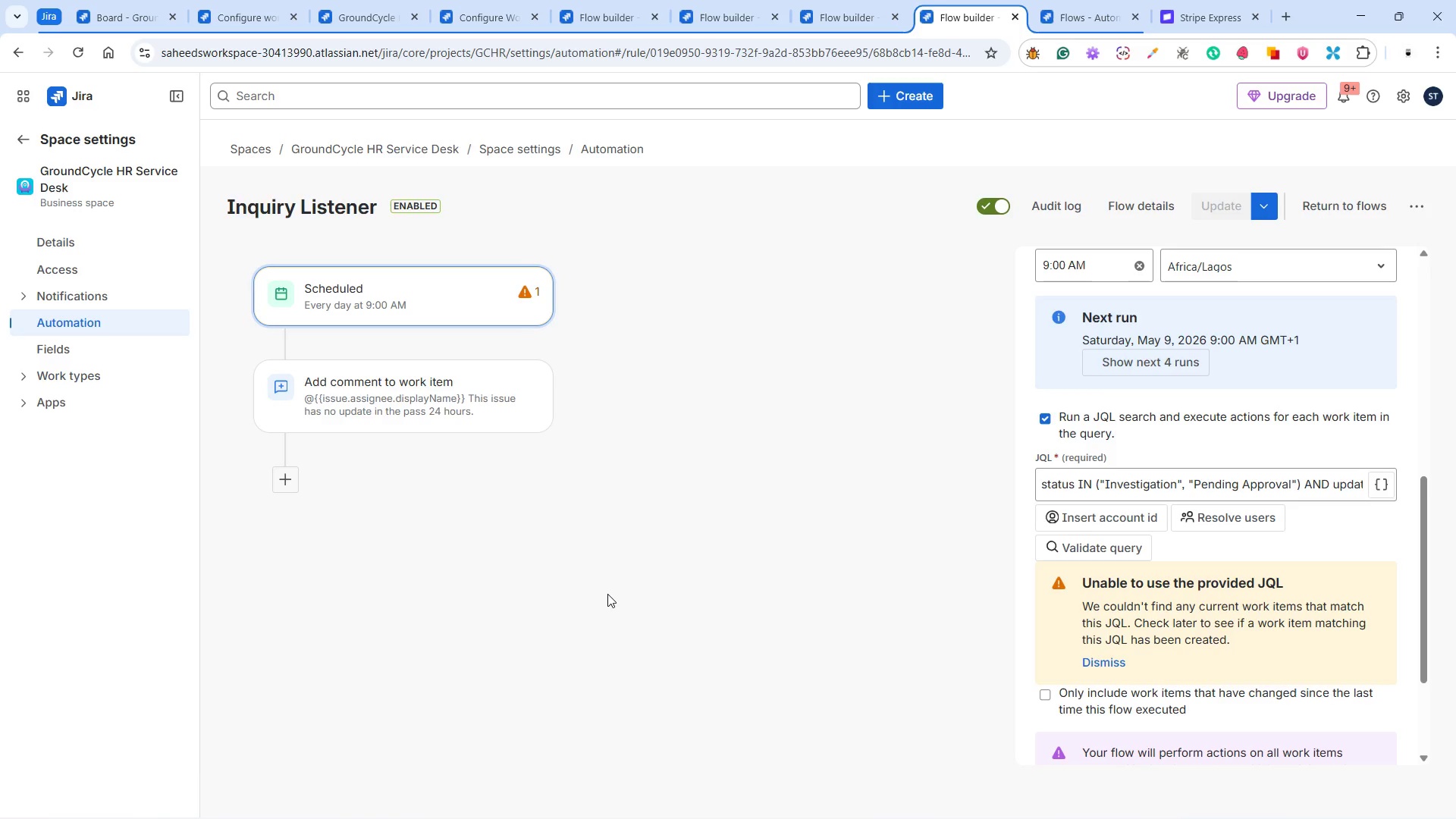 
scroll: coordinate [682, 451], scroll_direction: down, amount: 3.0
 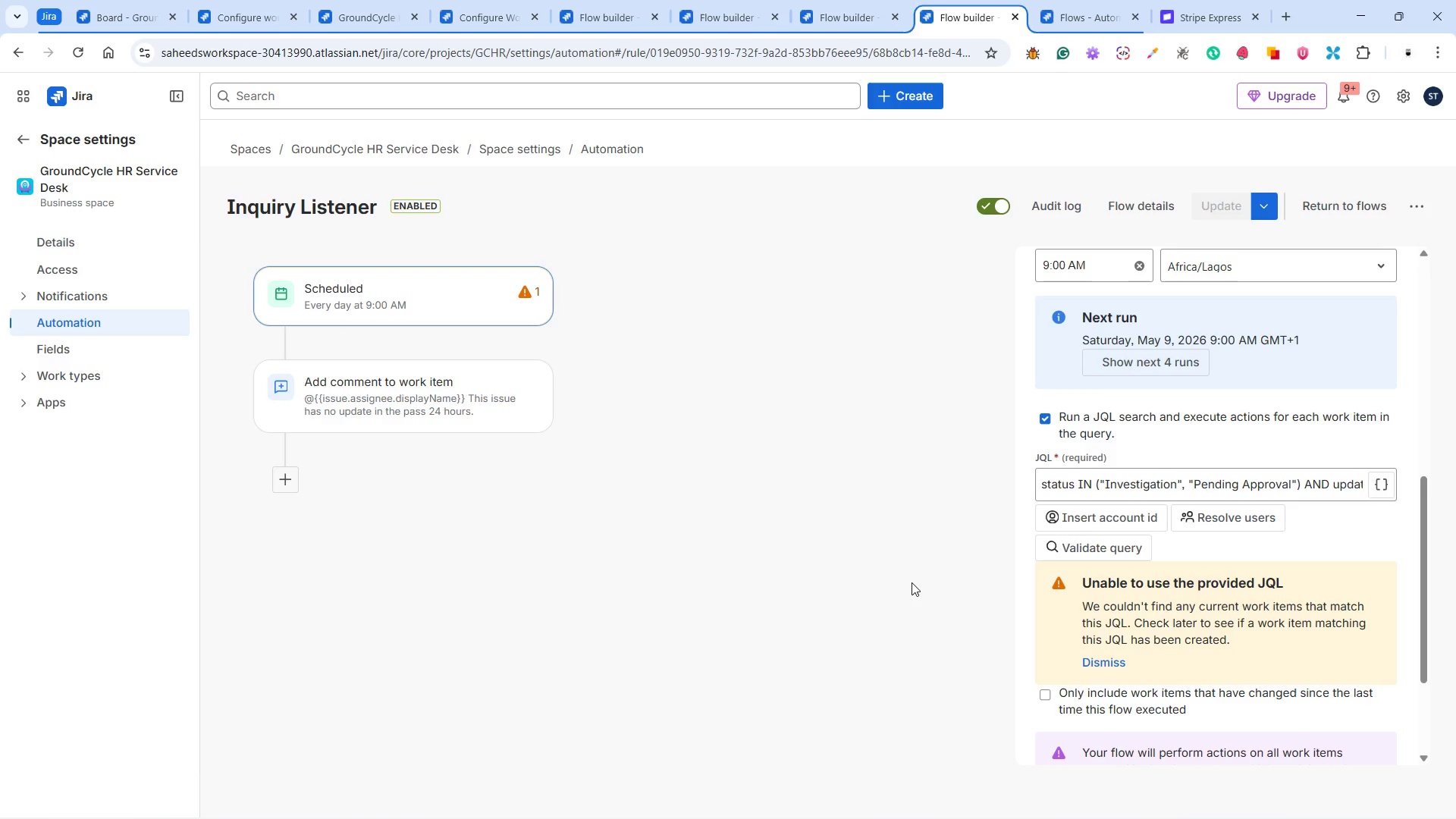 
scroll: coordinate [913, 582], scroll_direction: up, amount: 2.0
 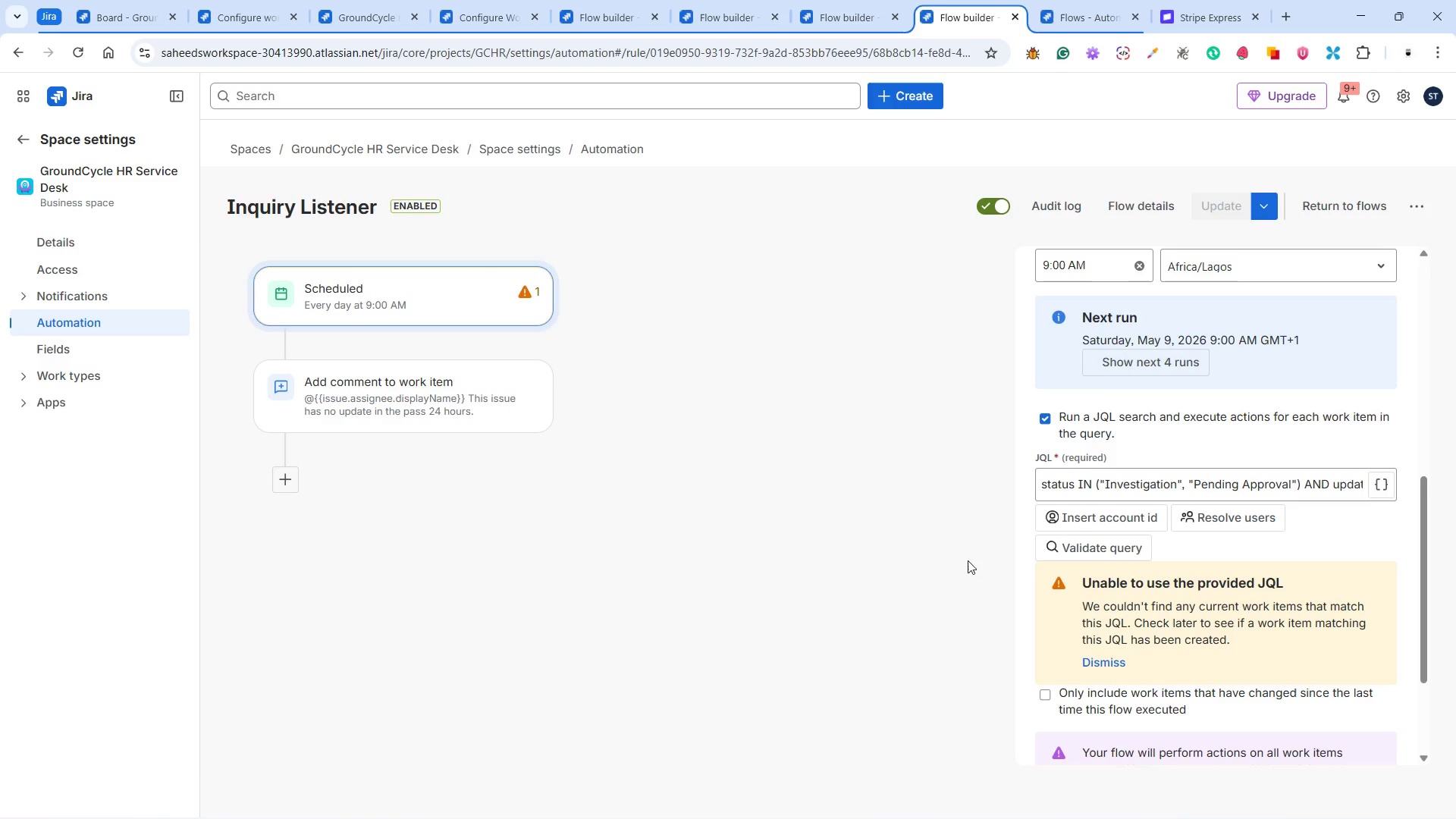 
scroll: coordinate [1126, 635], scroll_direction: down, amount: 4.0
 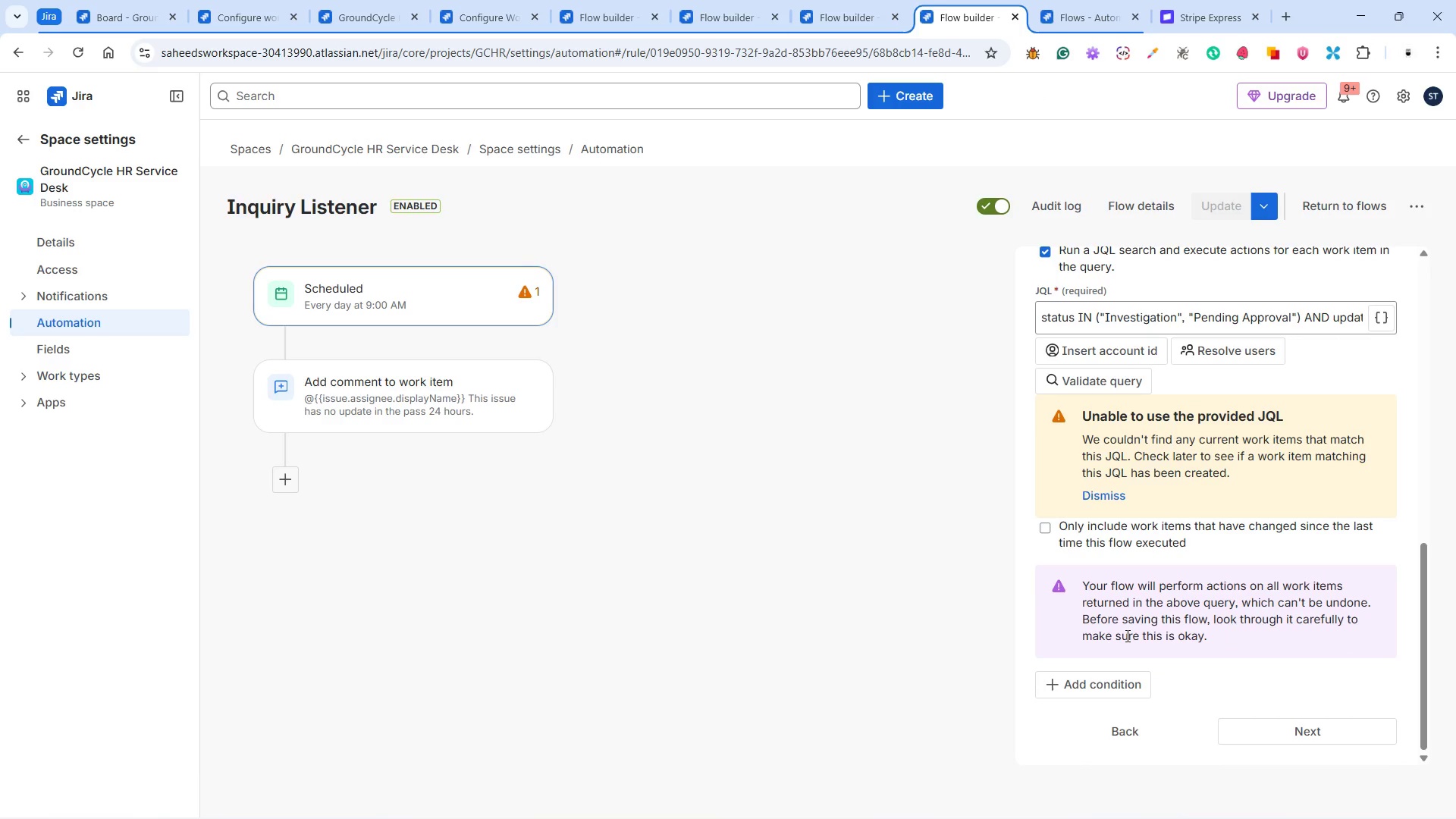 
scroll: coordinate [1125, 634], scroll_direction: up, amount: 15.0
 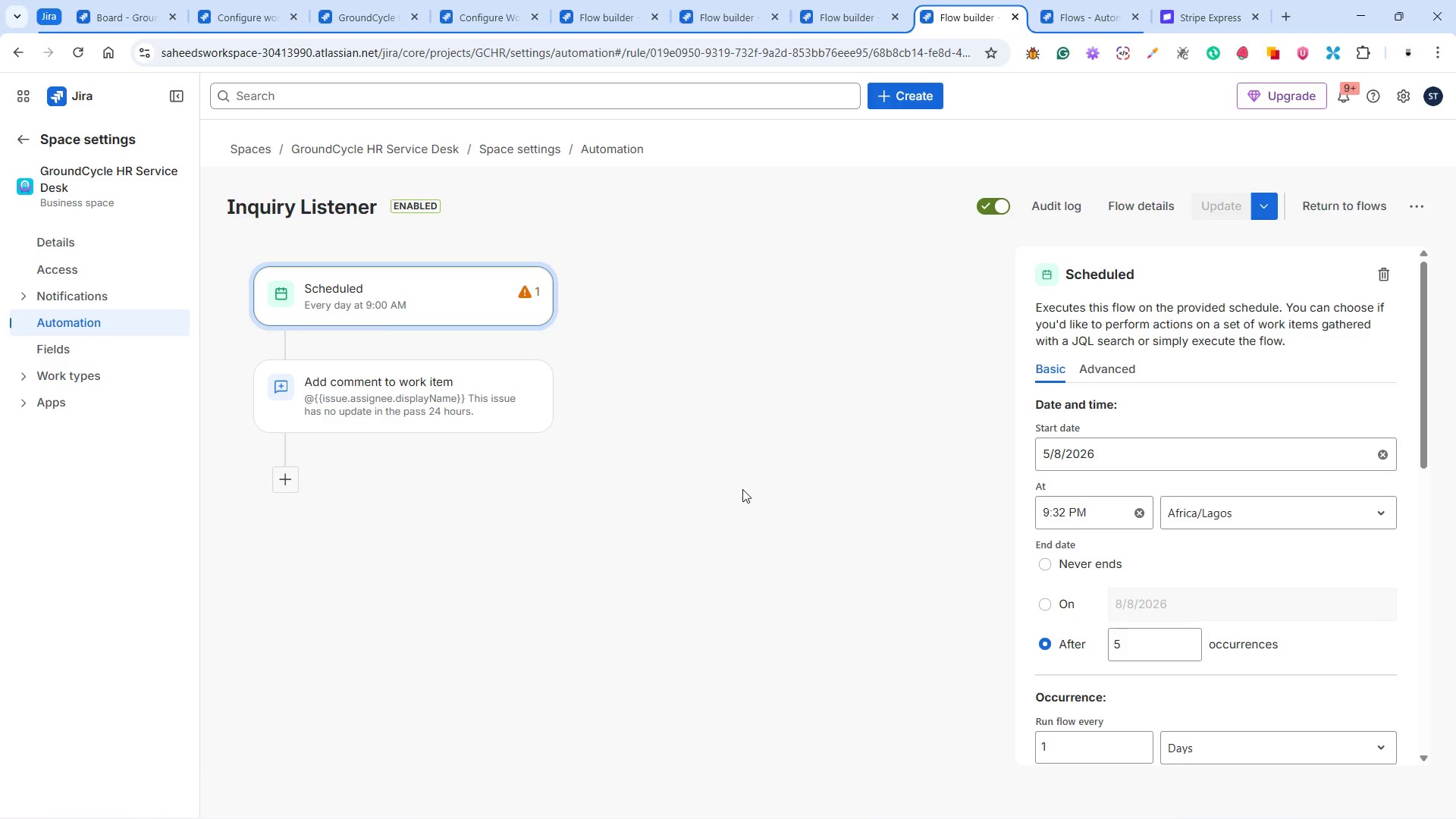 
wait(12.9)
 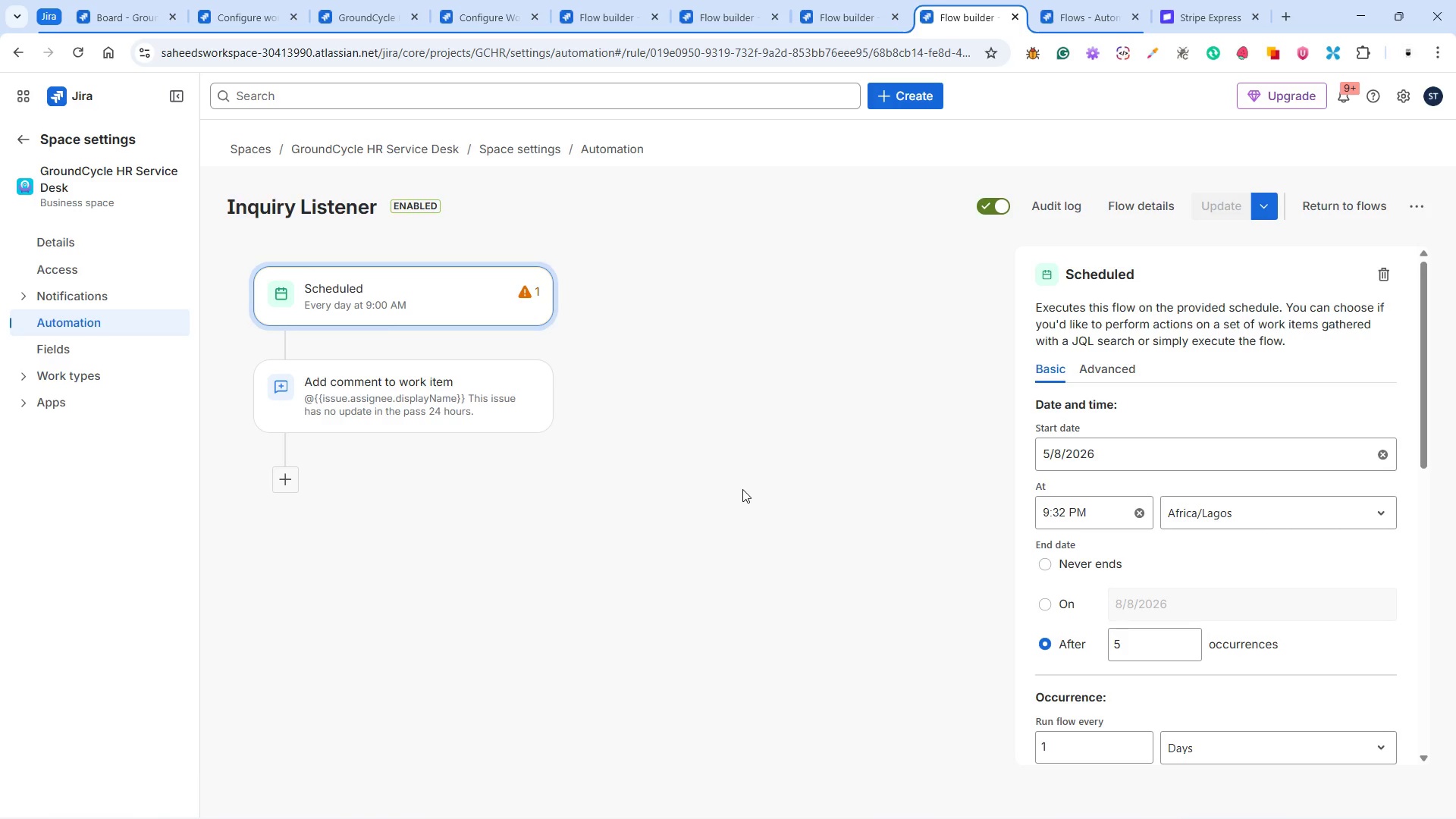 
left_click([131, 20])
 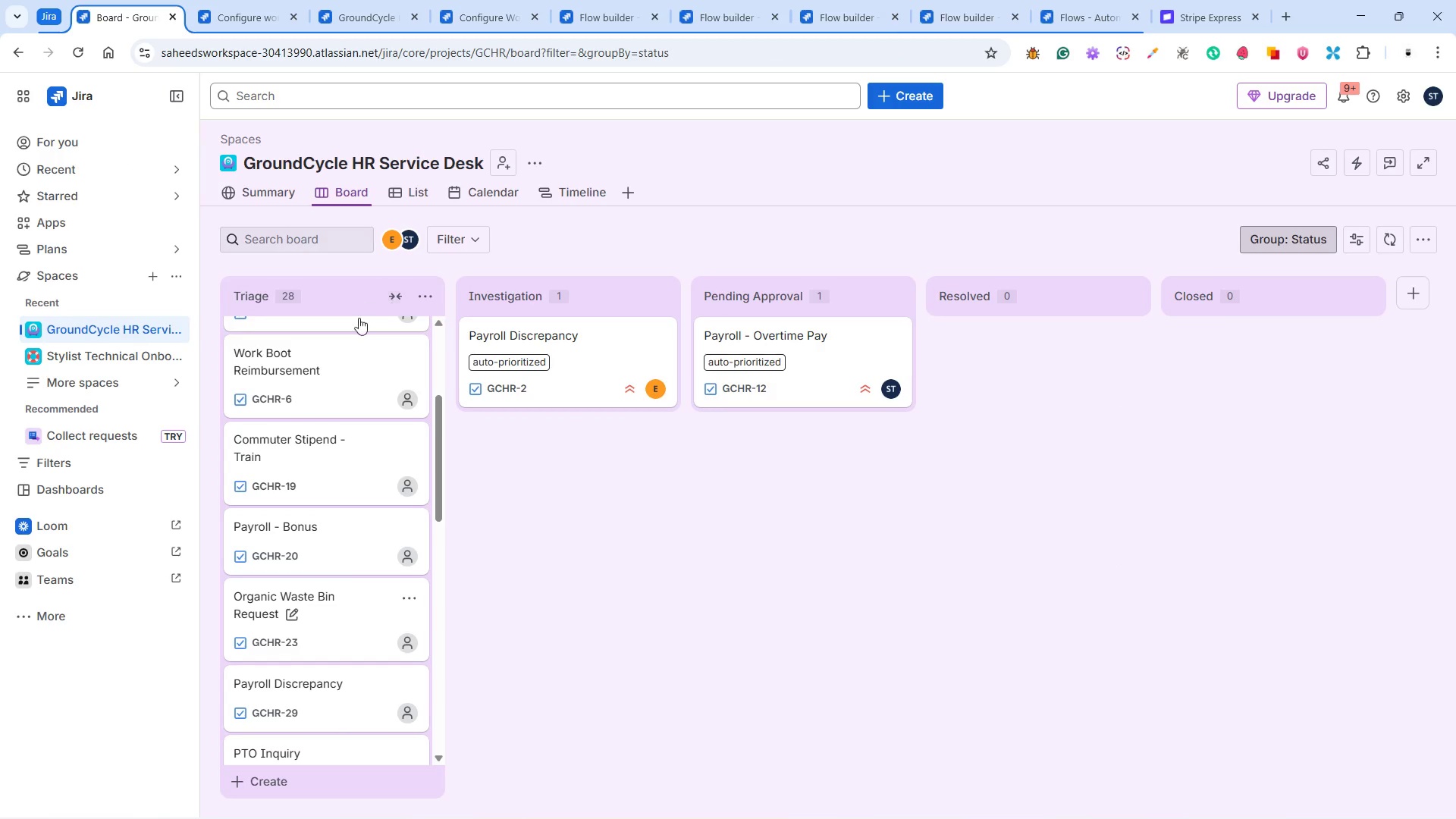 
scroll: coordinate [336, 389], scroll_direction: down, amount: 38.0
 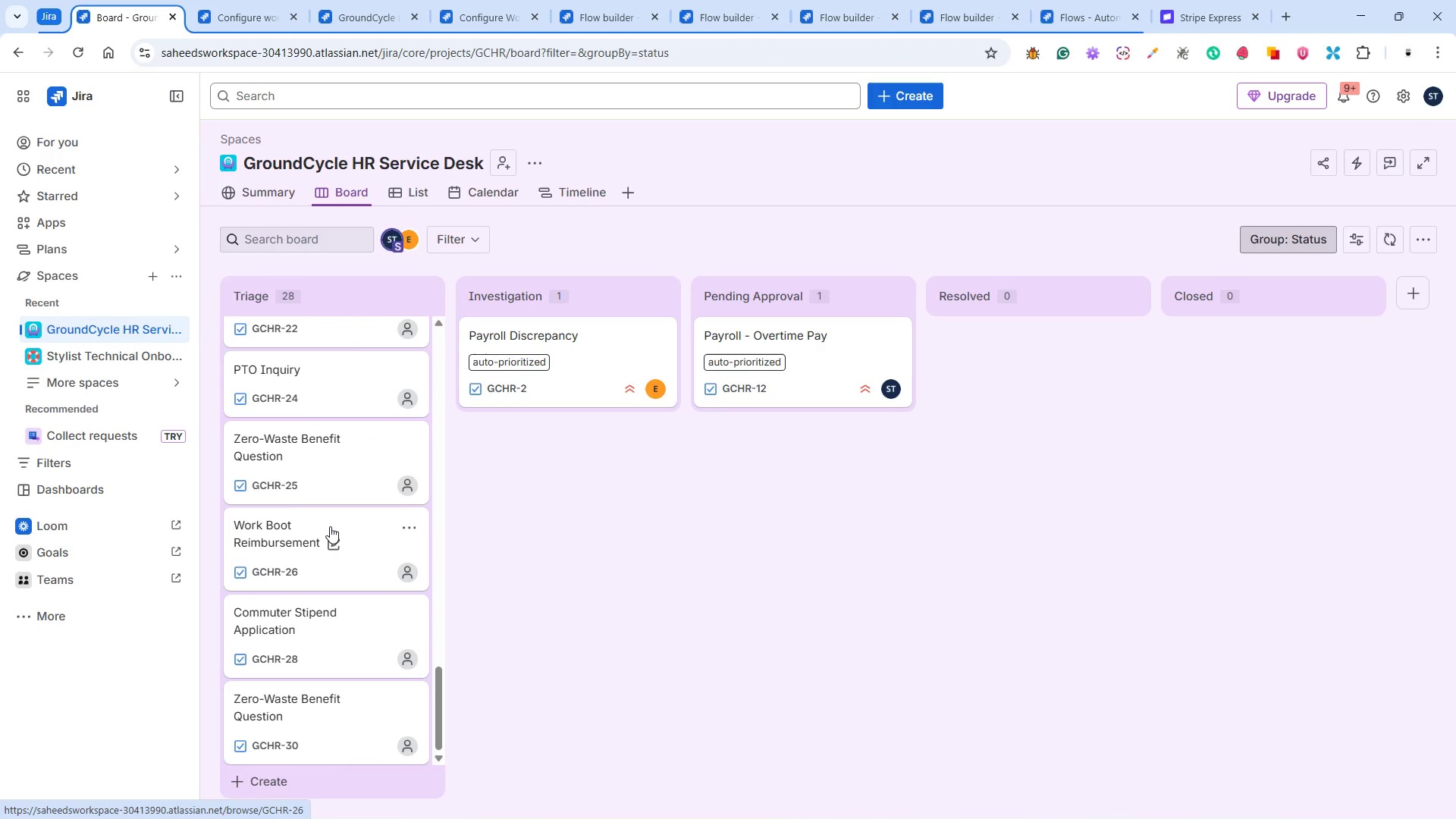 
scroll: coordinate [330, 526], scroll_direction: up, amount: 40.0
 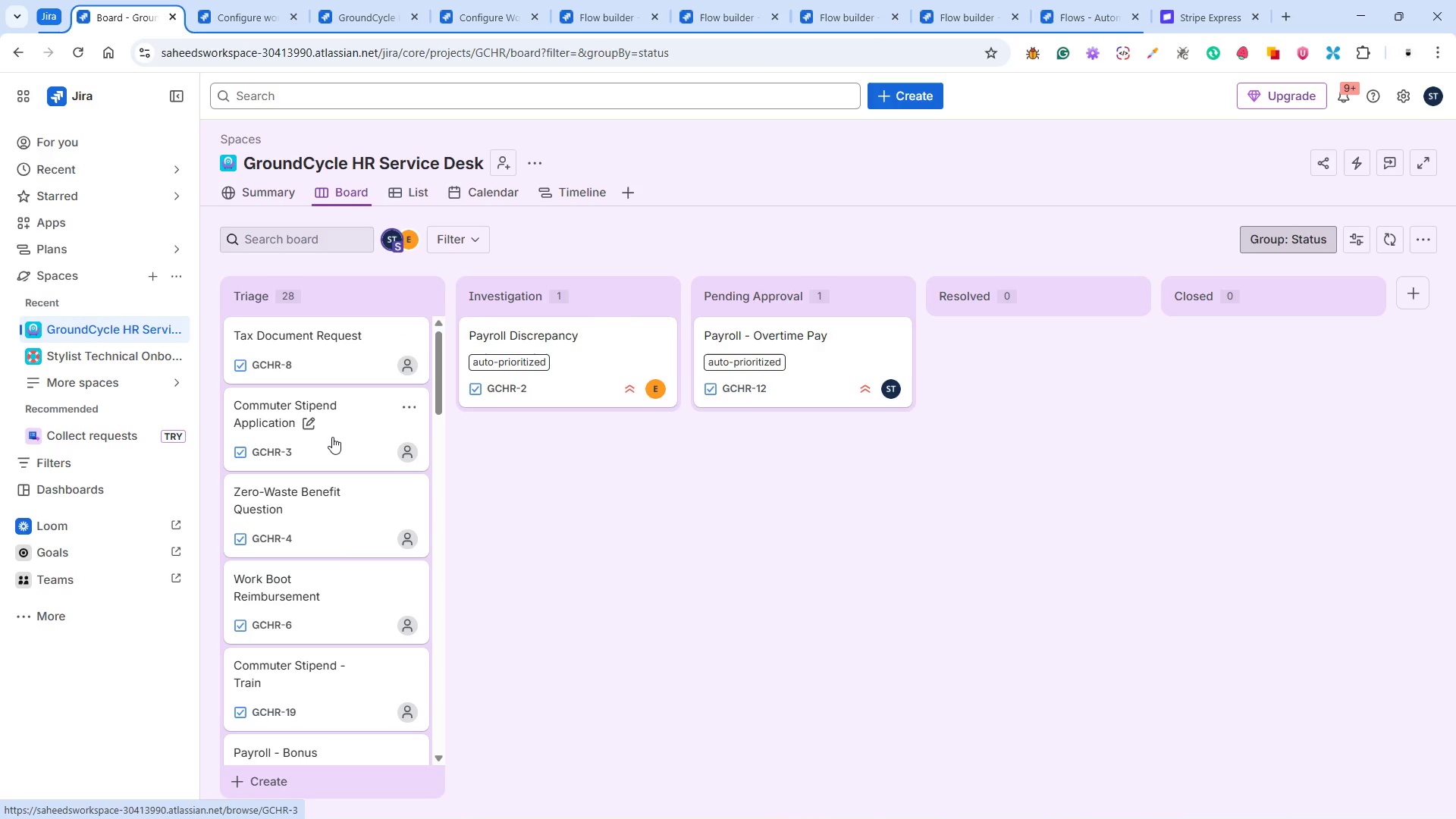 
left_click([332, 437])
 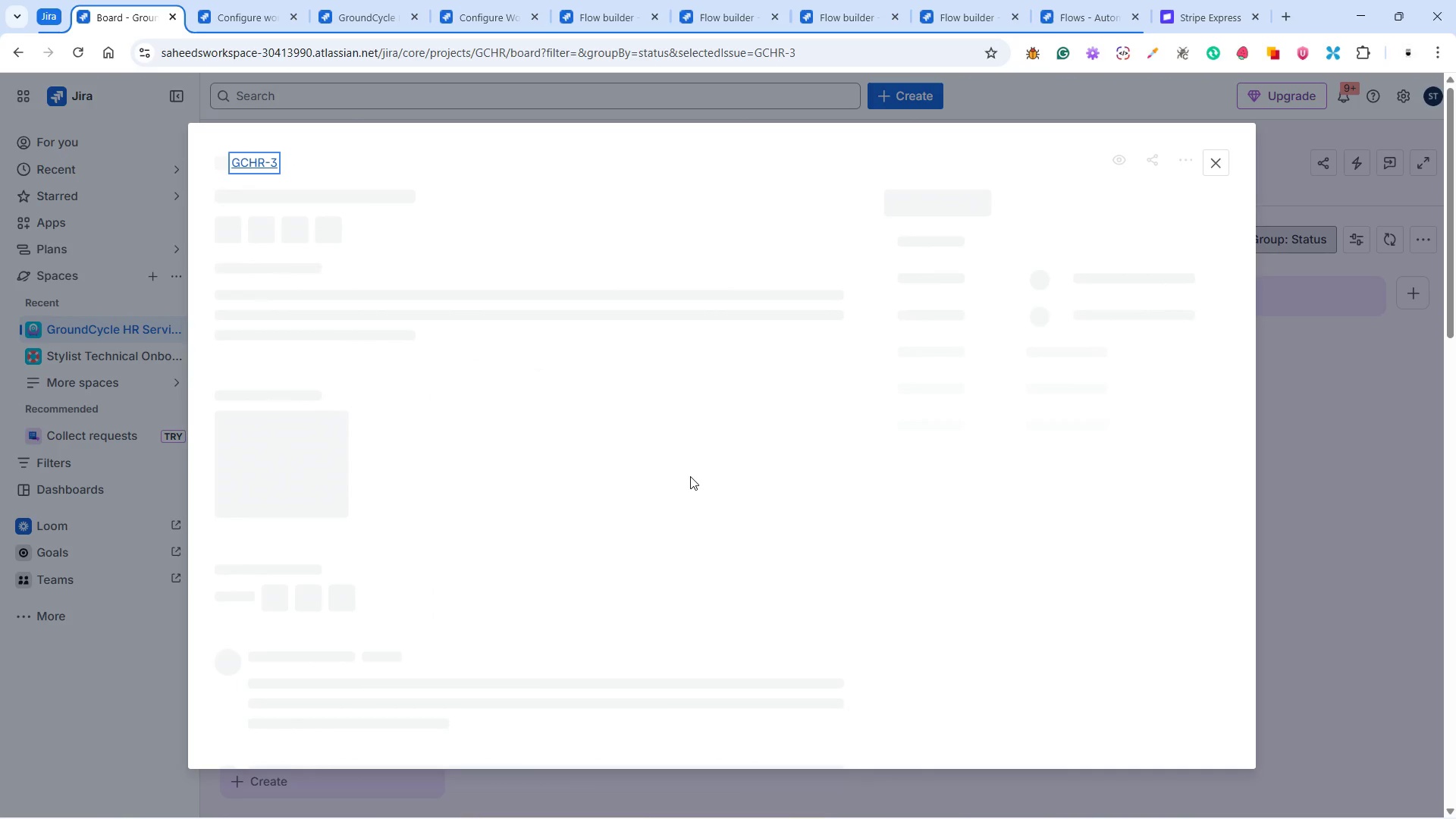 
mouse_move([702, 452])
 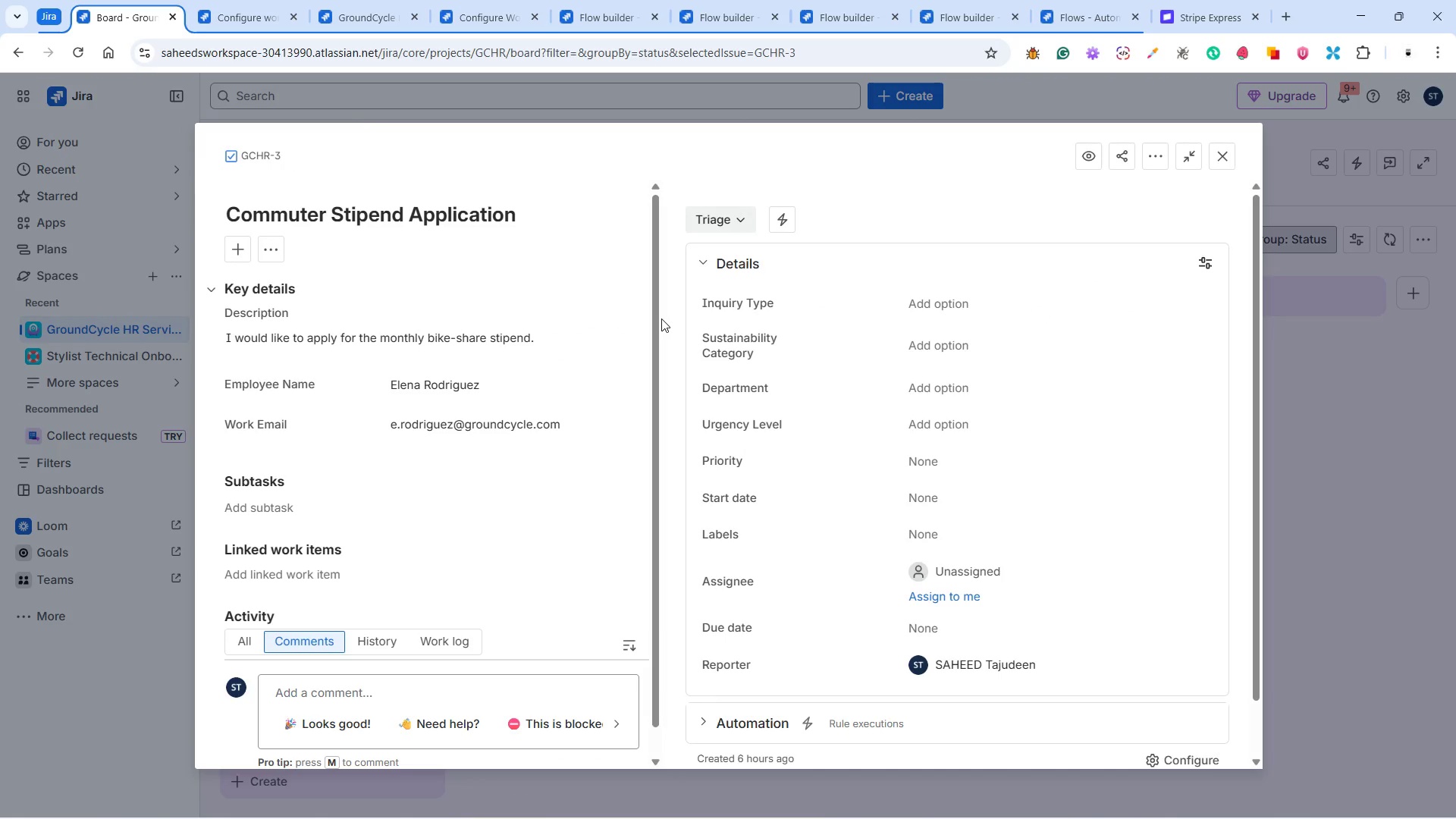 
wait(20.57)
 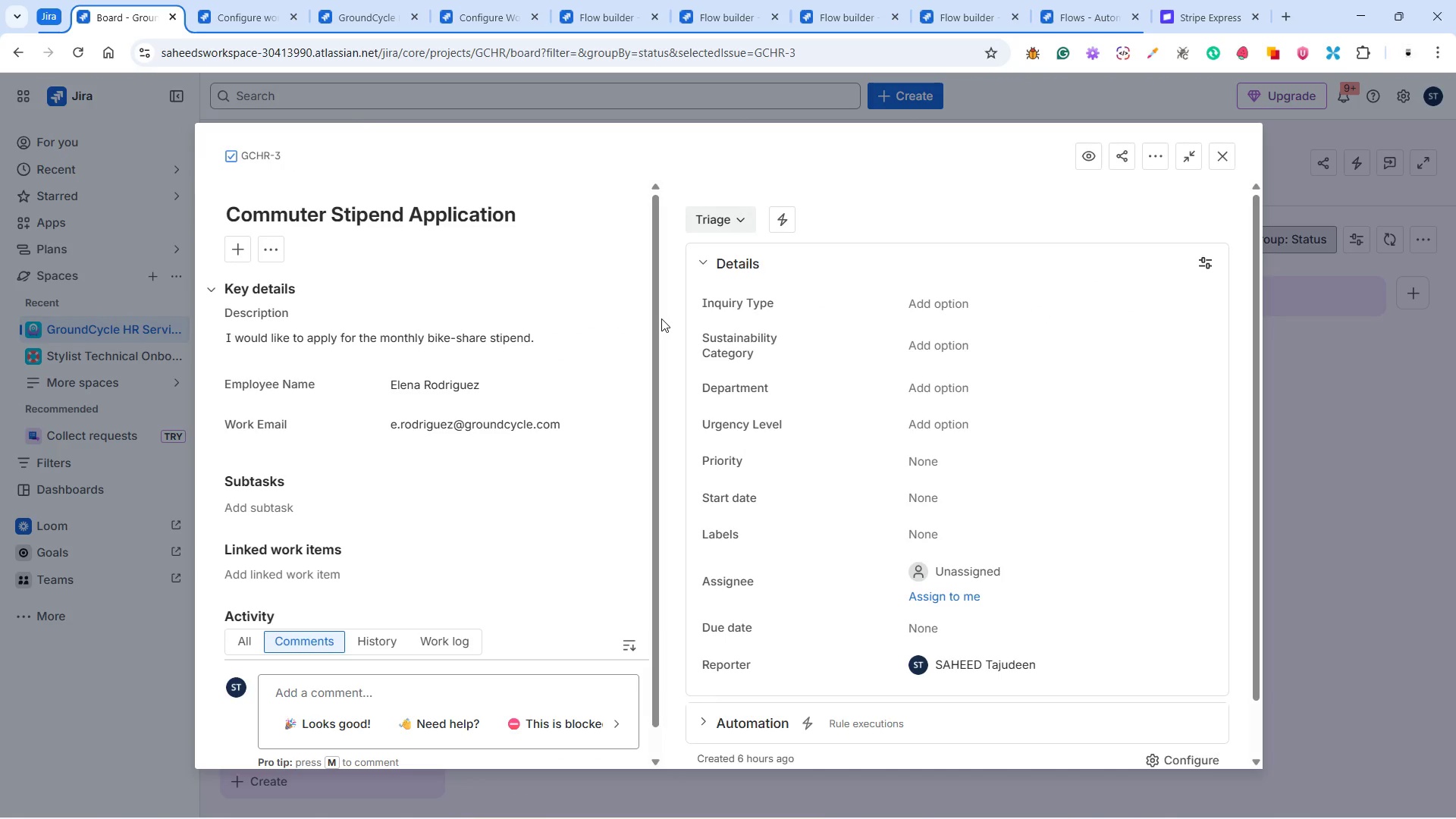 
left_click([950, 388])
 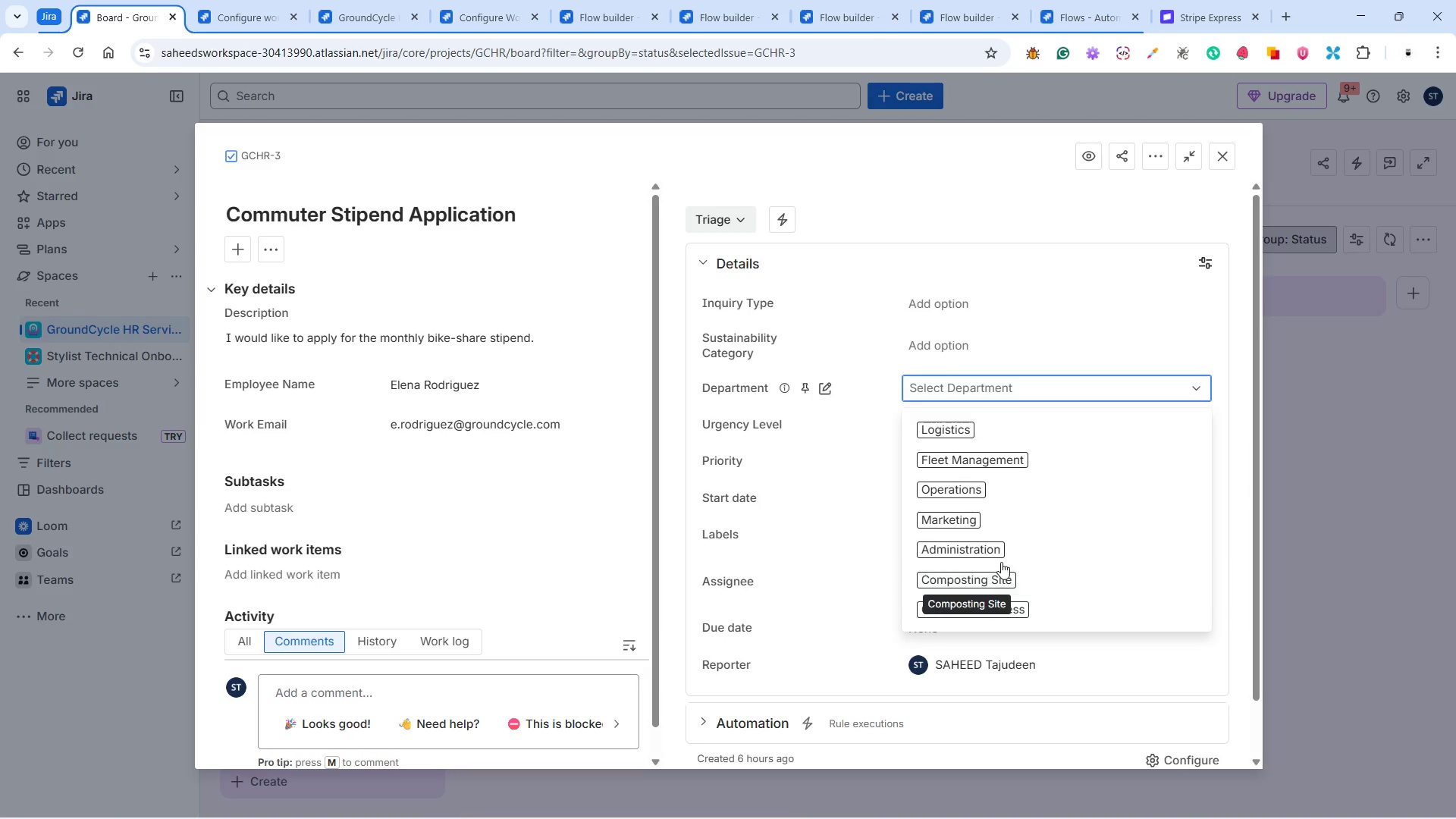 
wait(5.3)
 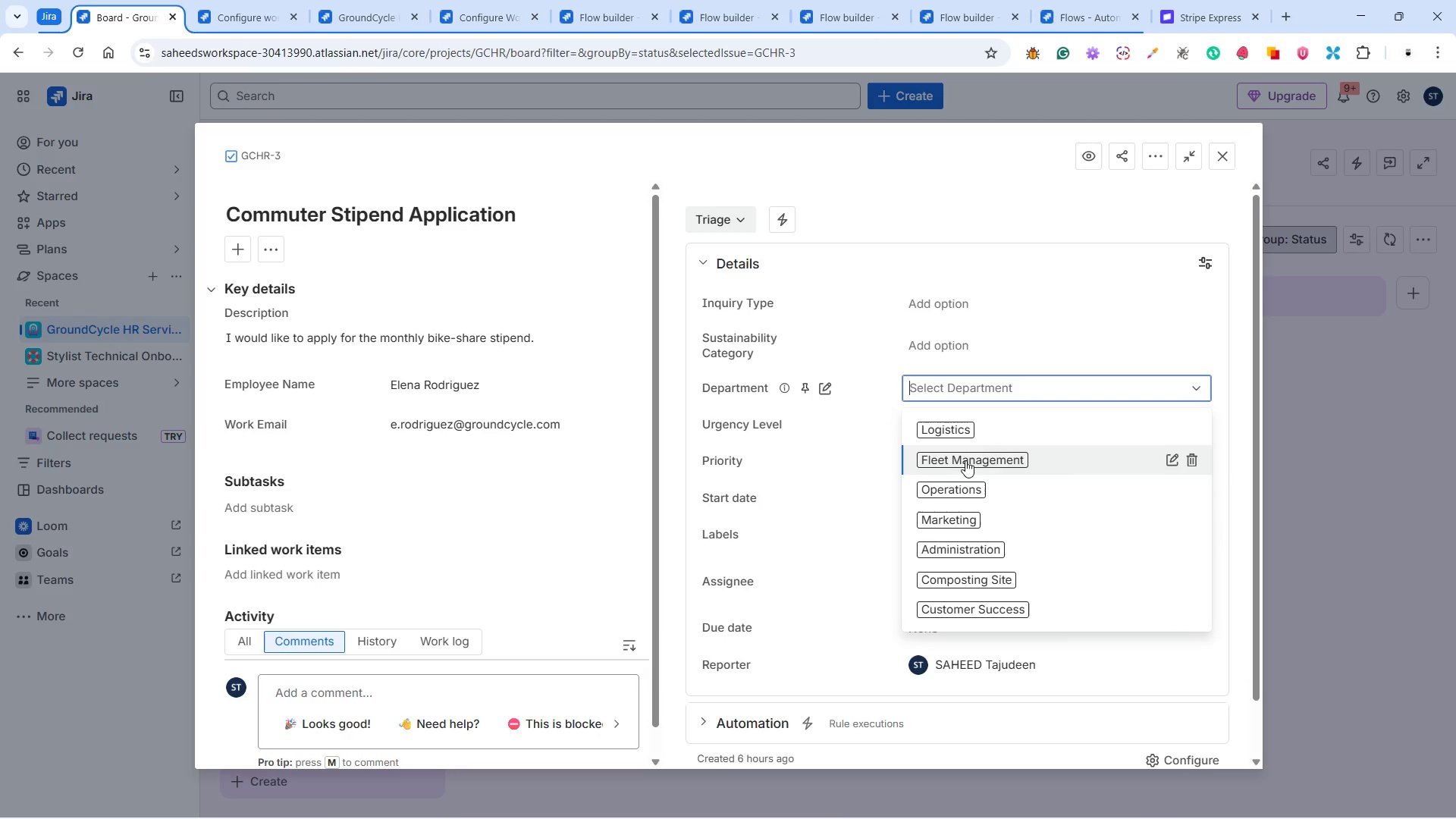 
left_click([954, 424])
 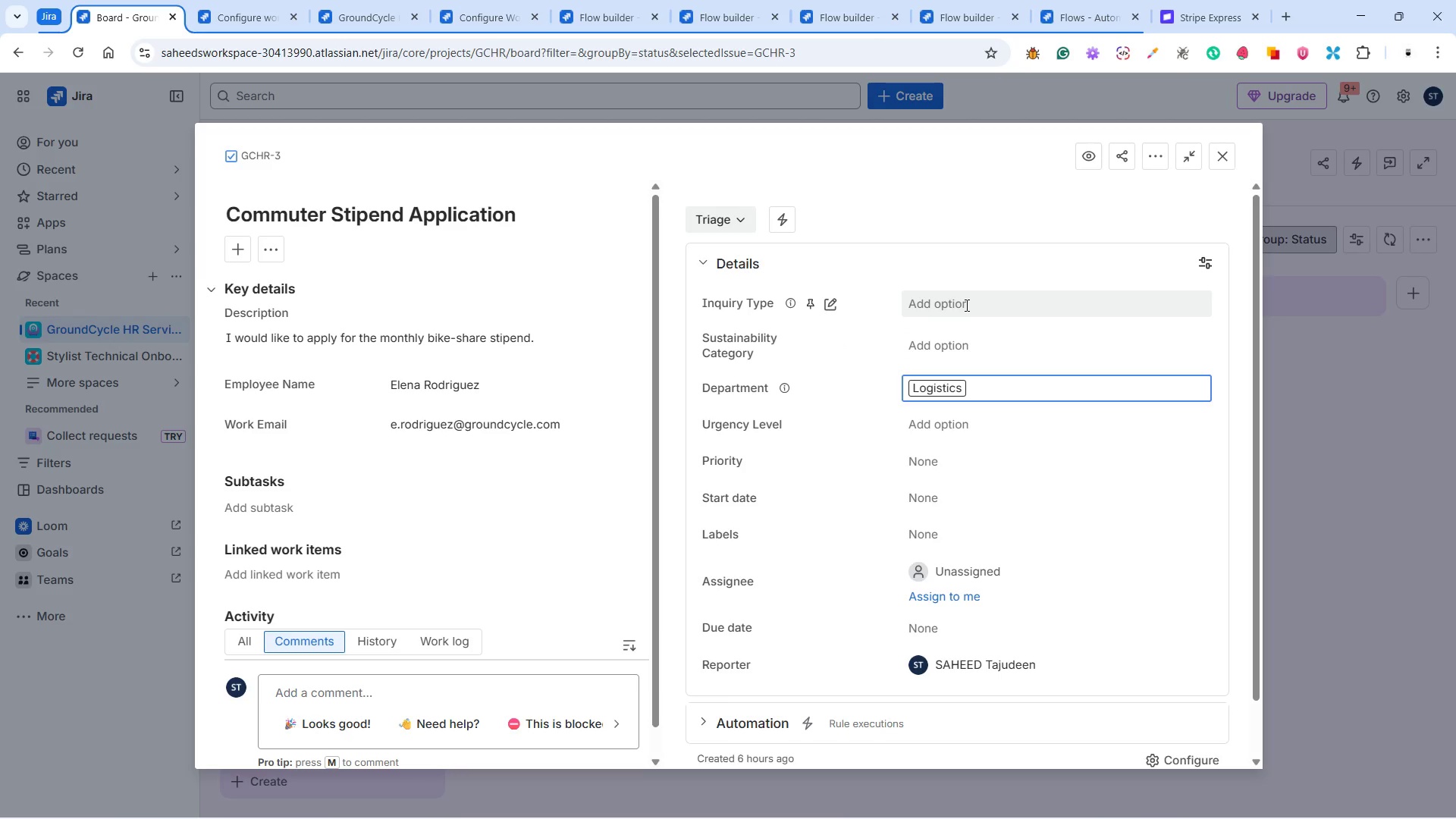 
wait(42.08)
 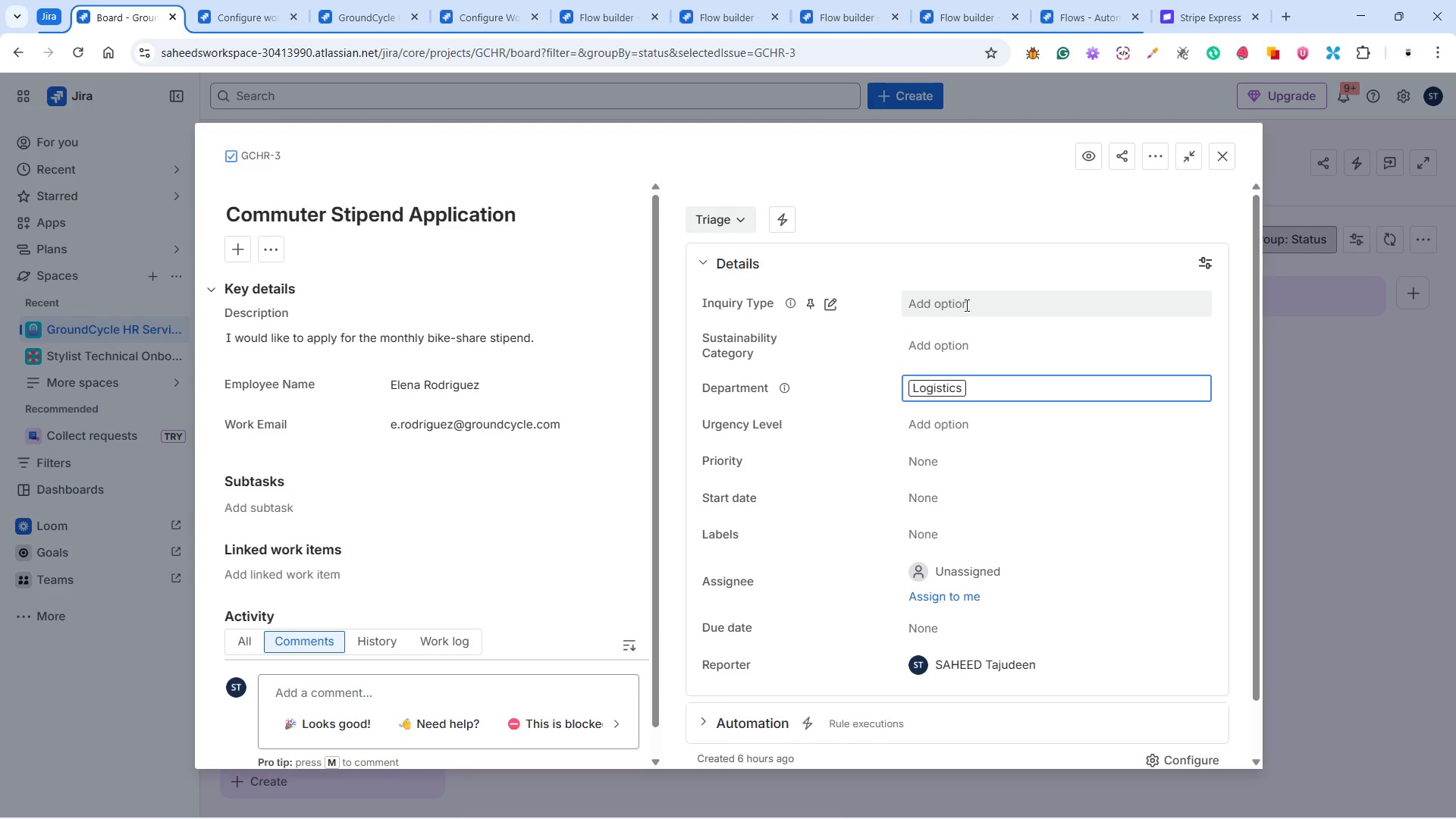 
left_click([965, 305])
 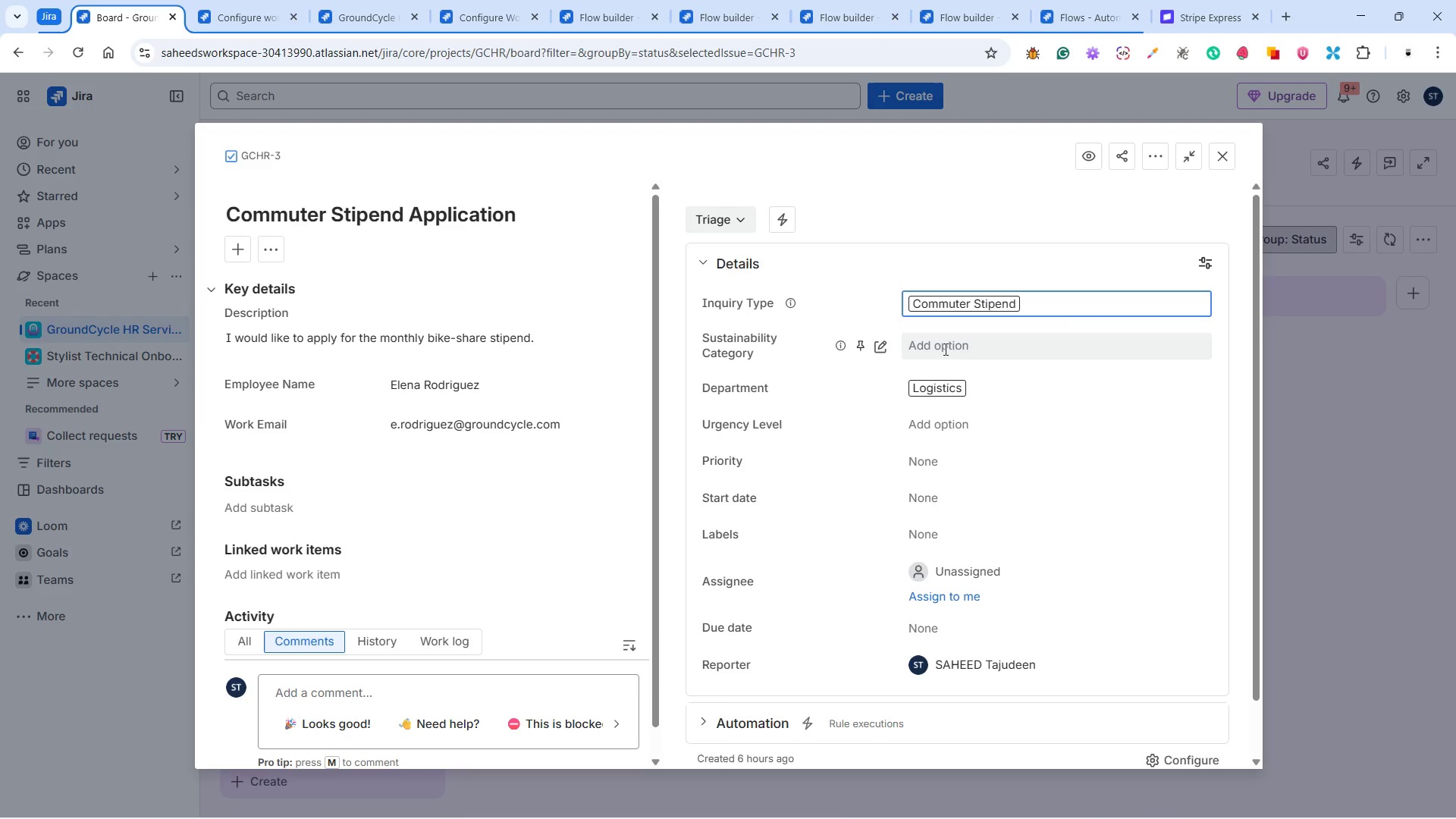 
wait(117.3)
 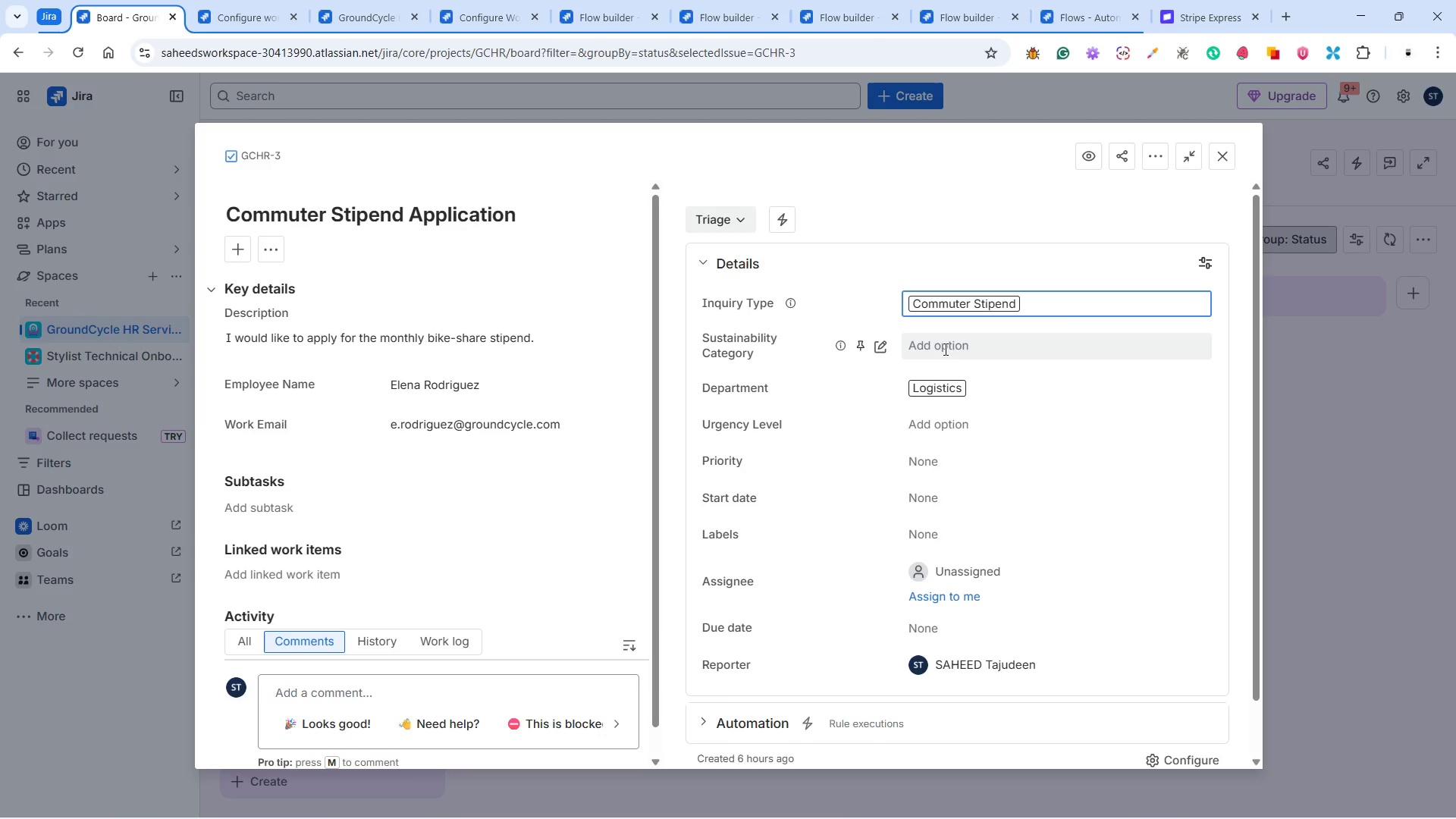 
left_click([944, 349])
 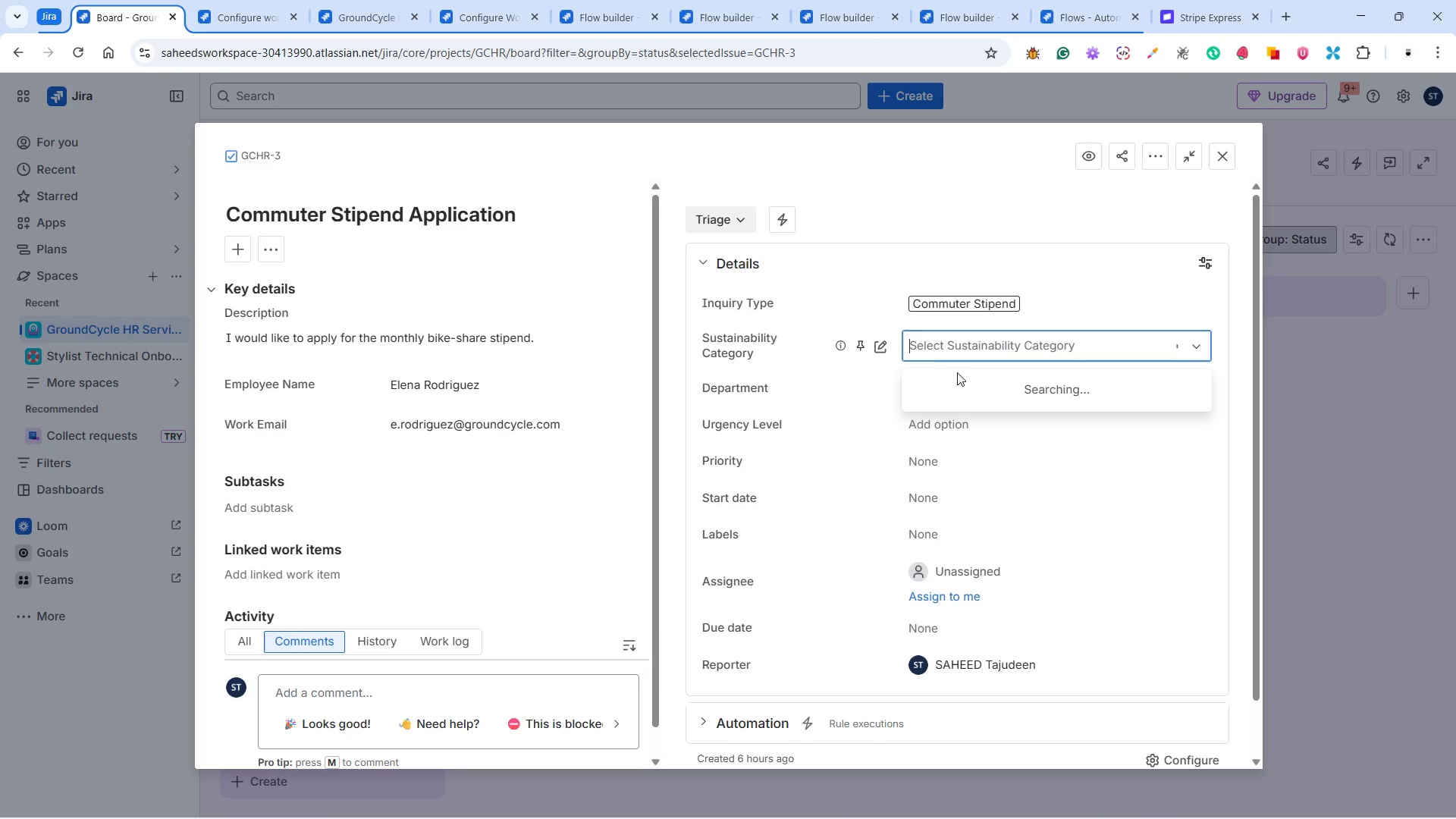 
mouse_move([970, 400])
 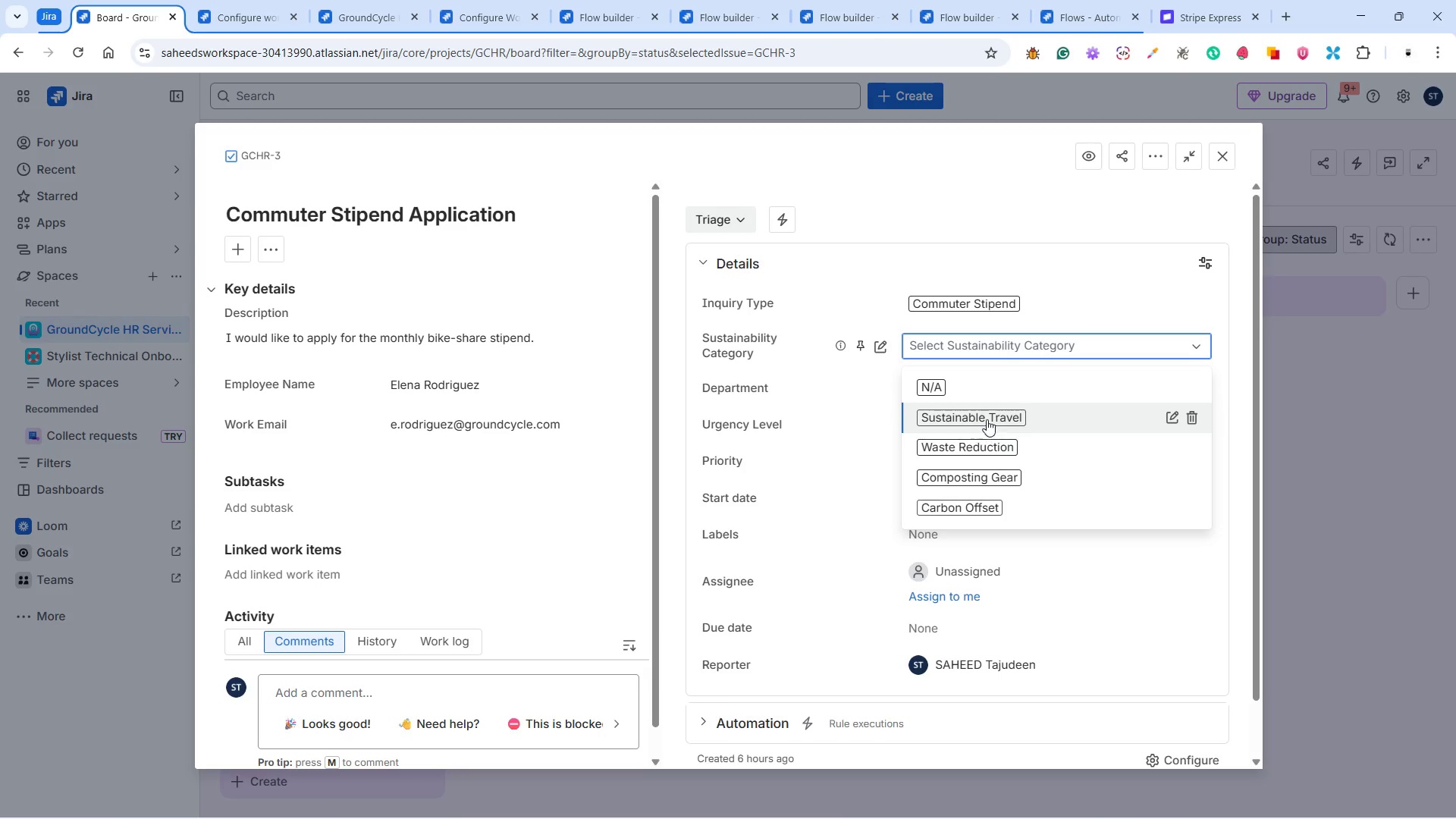 
left_click([987, 419])
 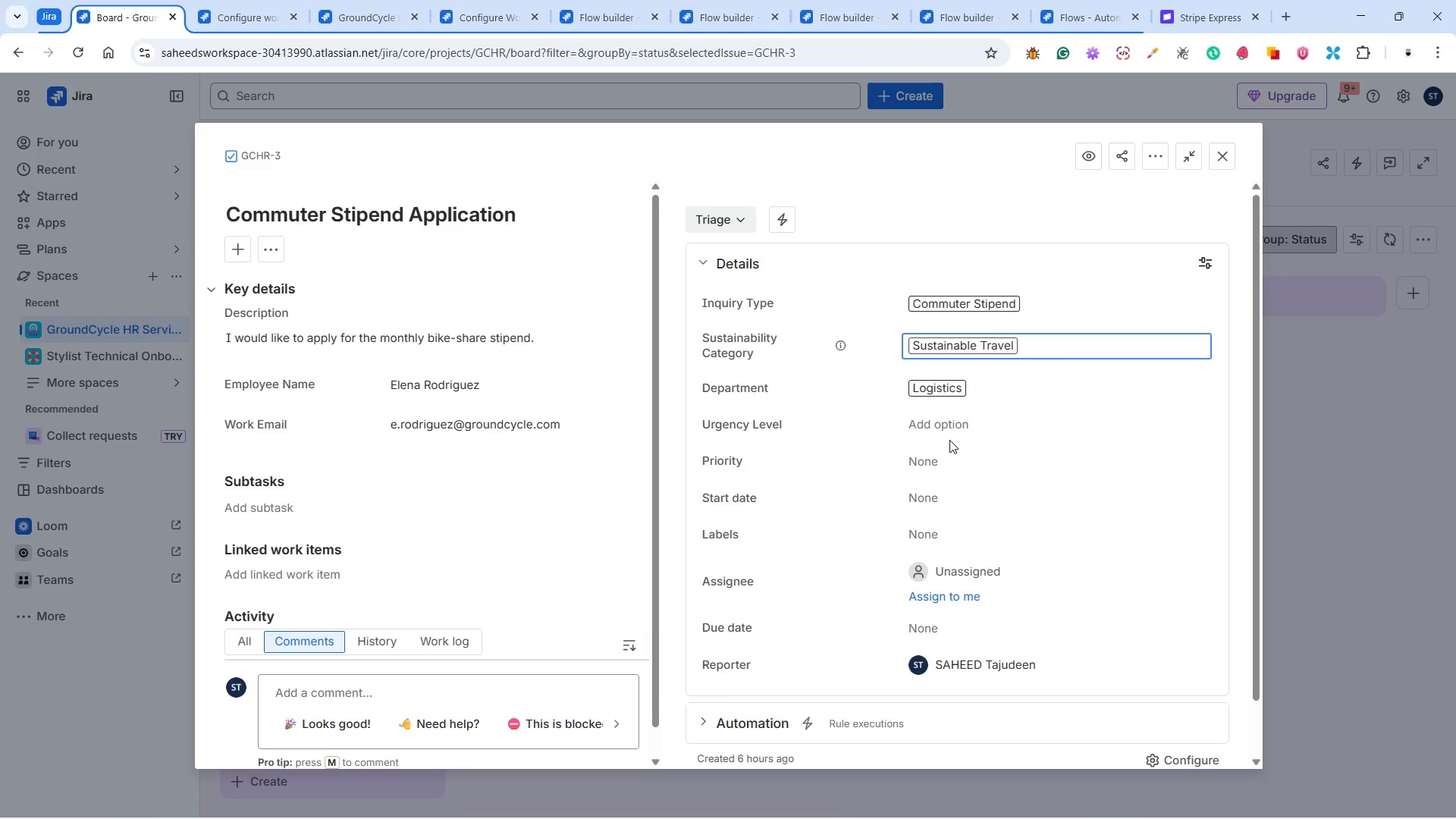 
wait(31.7)
 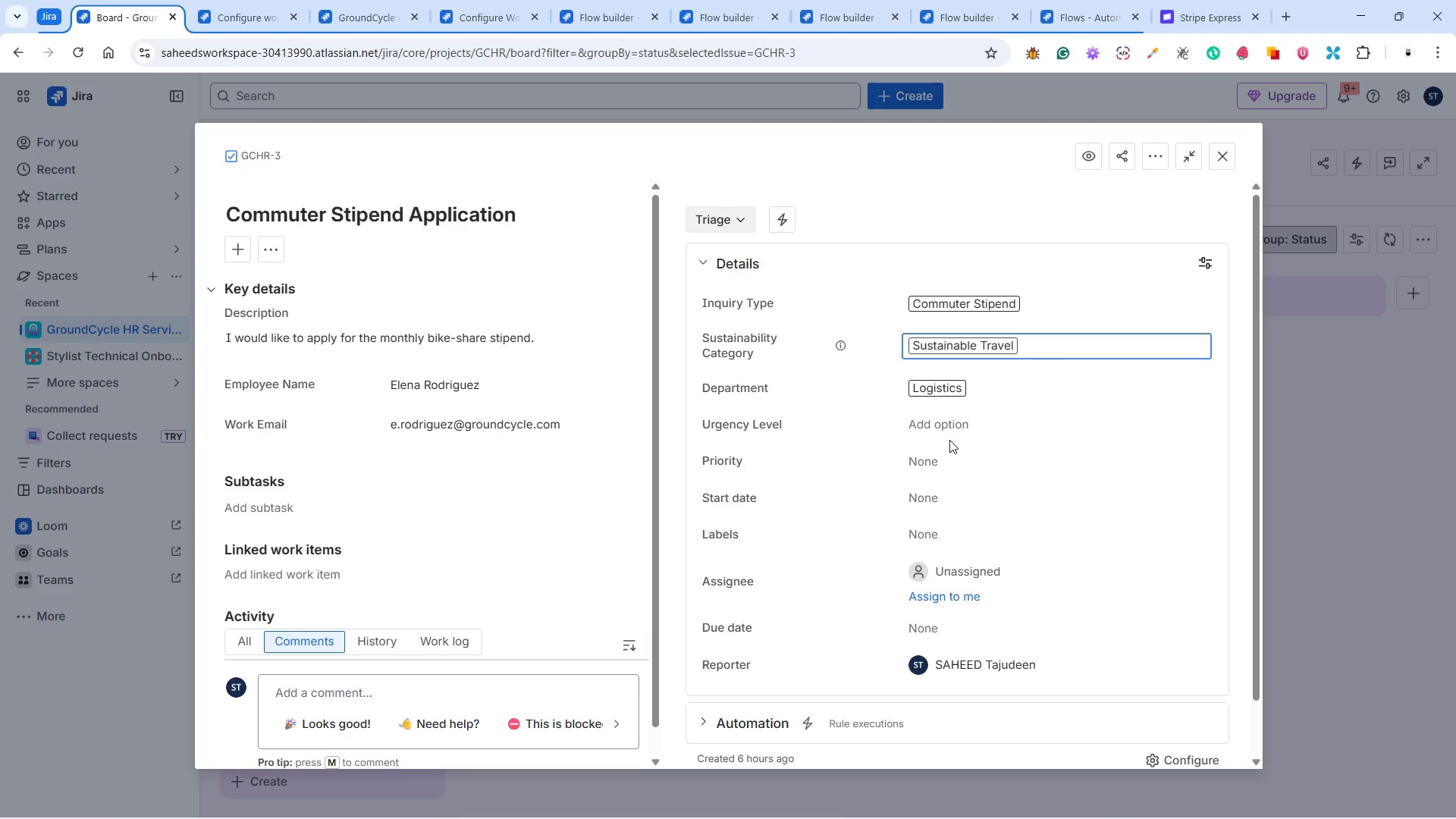 
left_click([545, 337])
 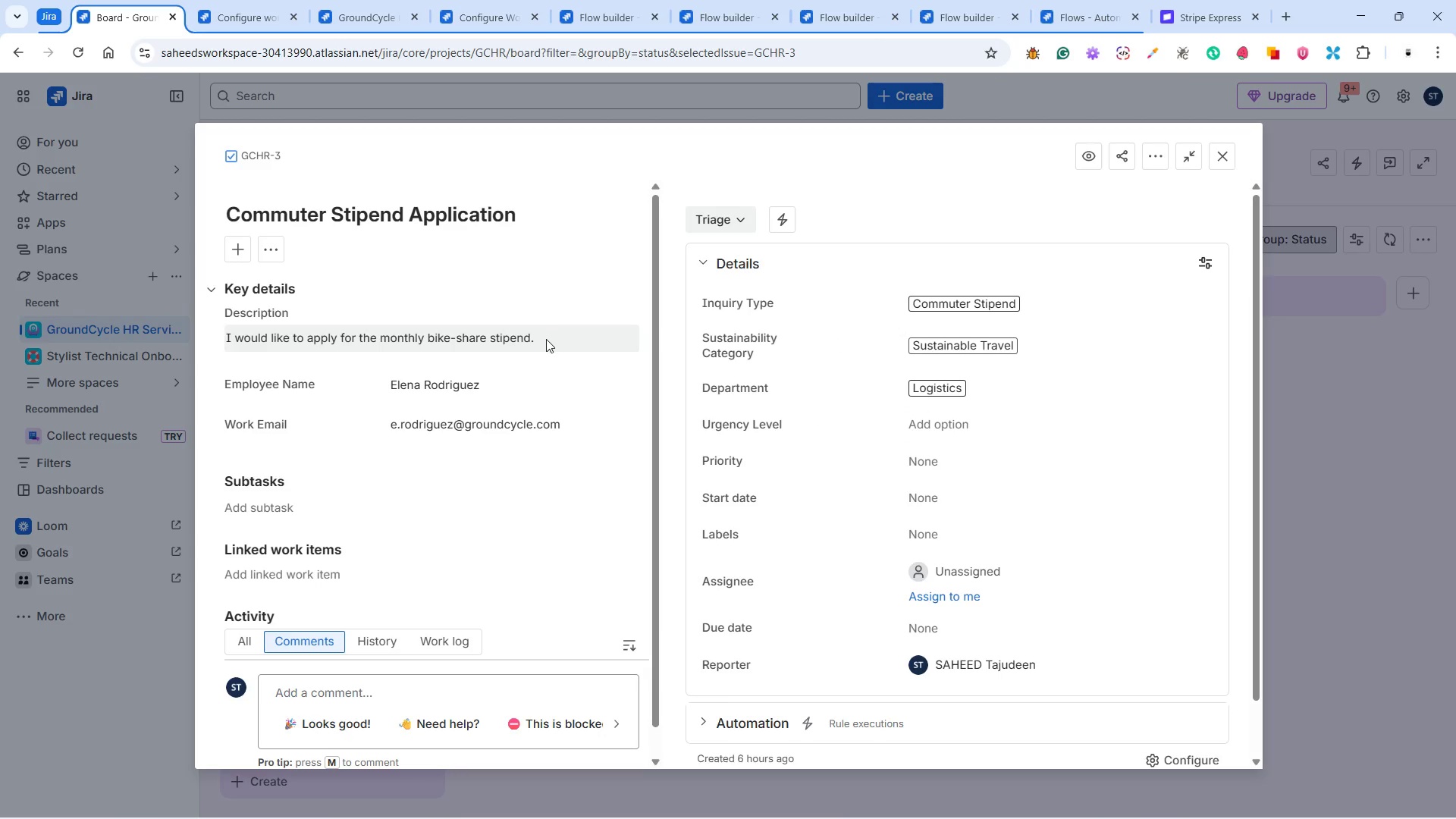 
mouse_move([539, 332])
 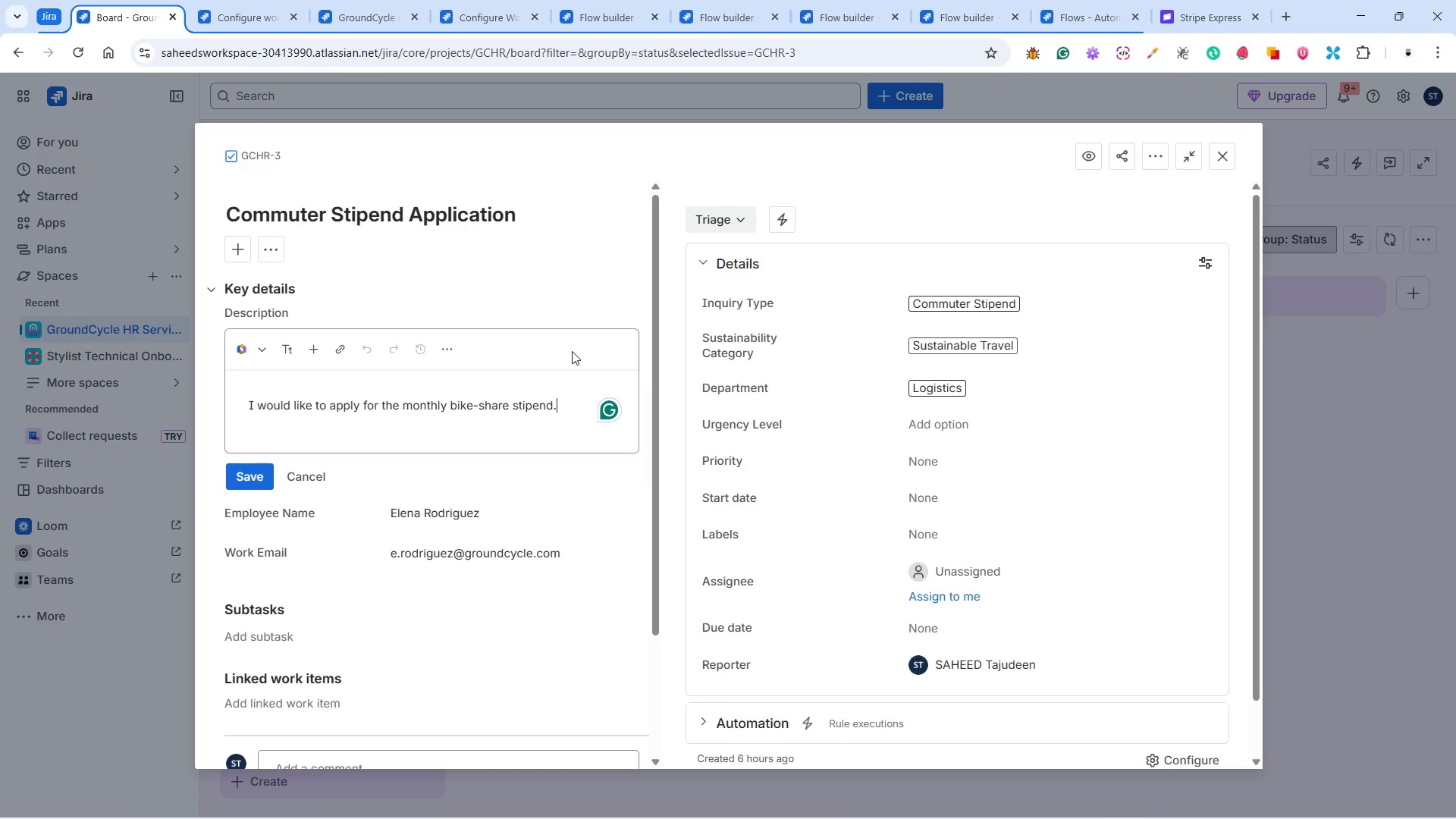 
key(Backspace)
 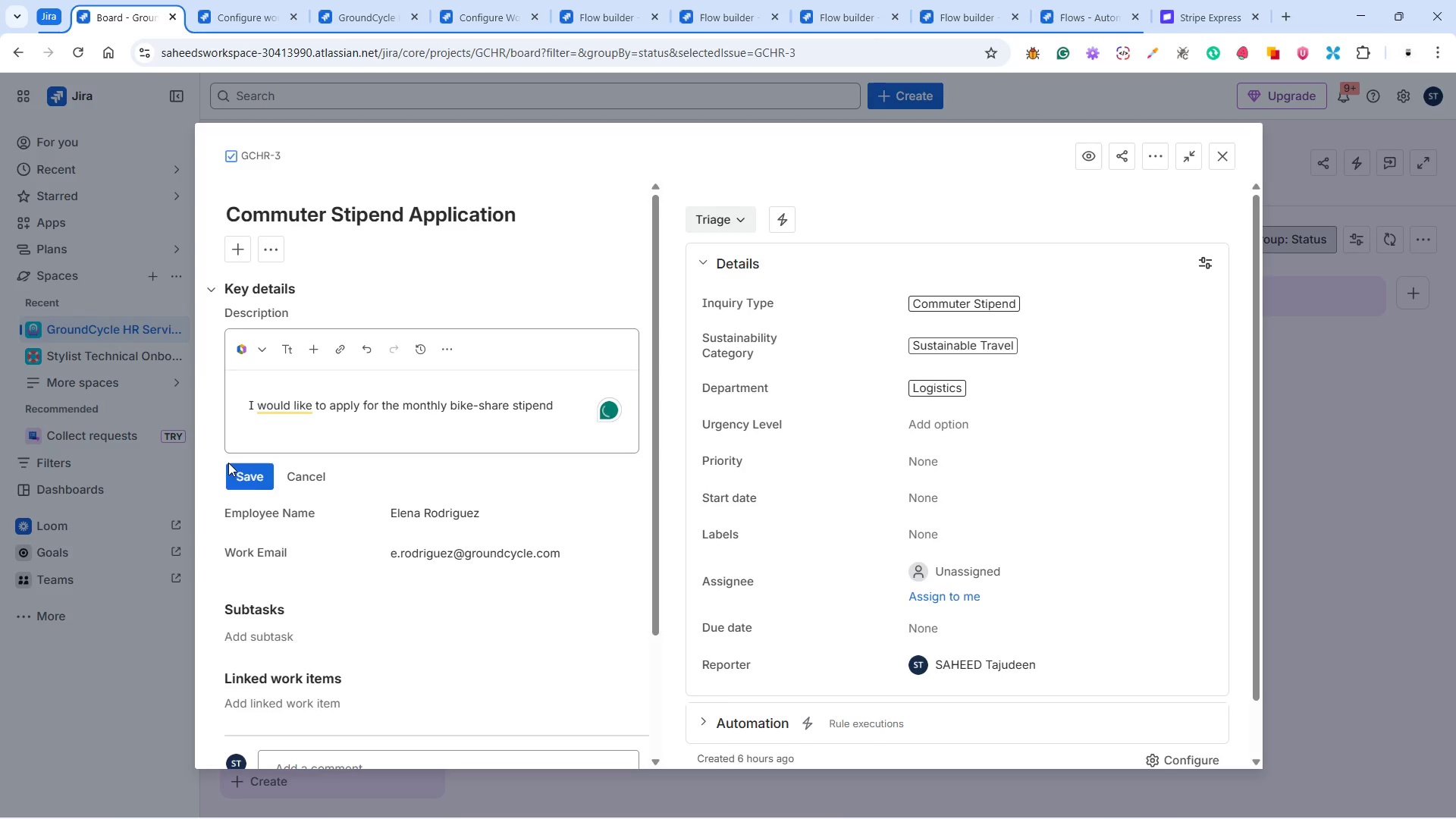 
left_click([264, 482])
 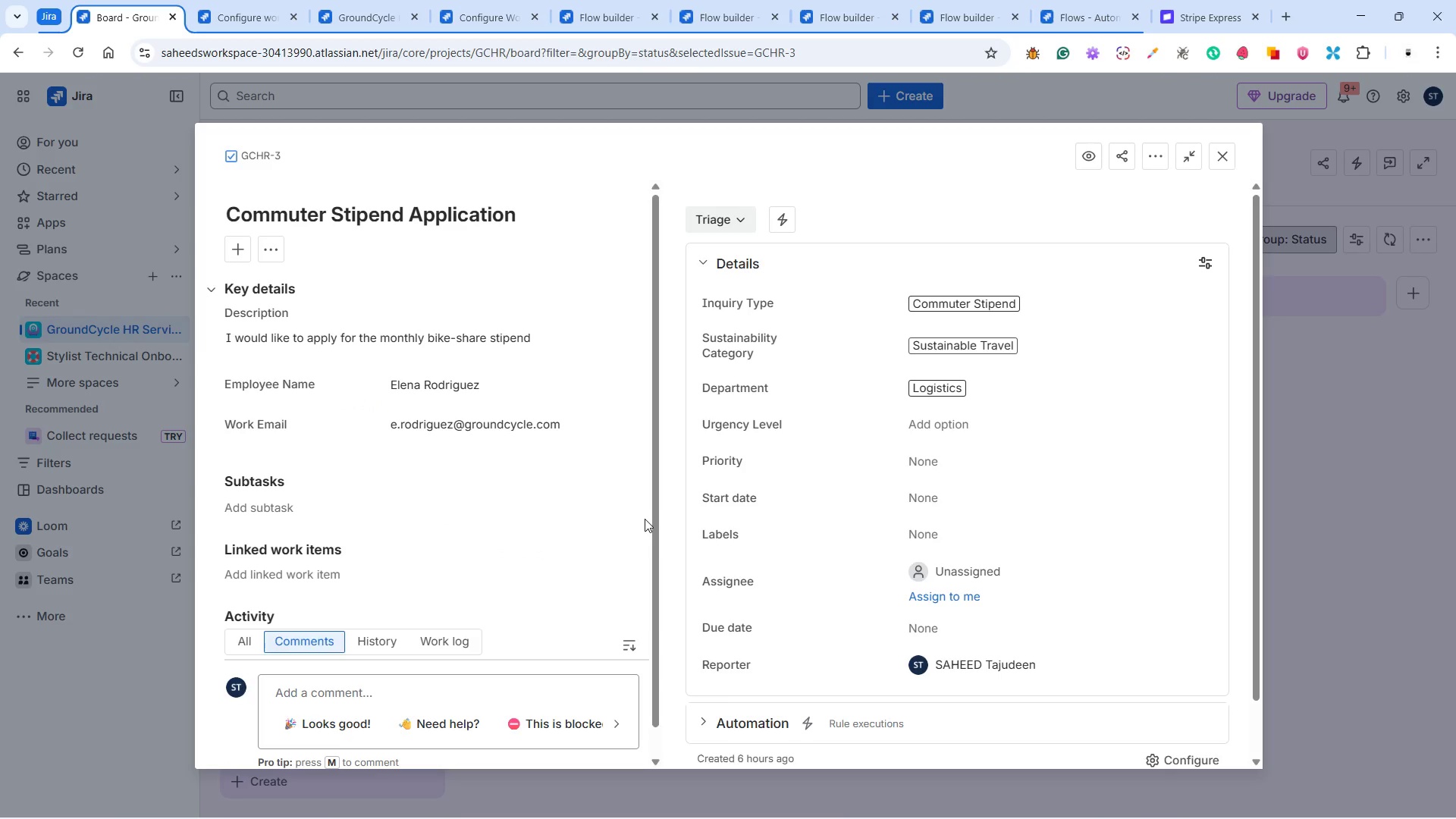 
wait(7.89)
 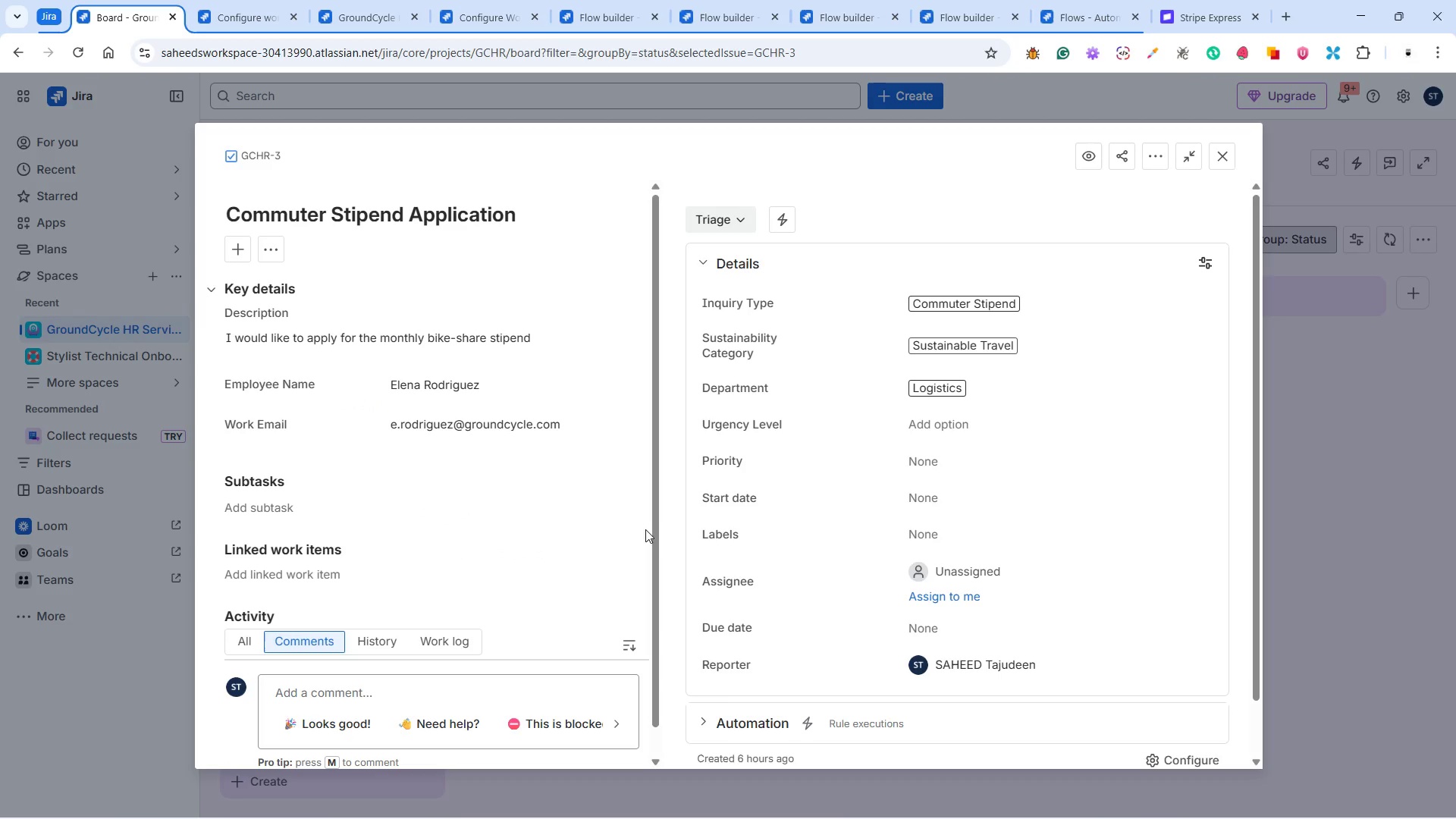 
scroll: coordinate [596, 517], scroll_direction: down, amount: 3.0
 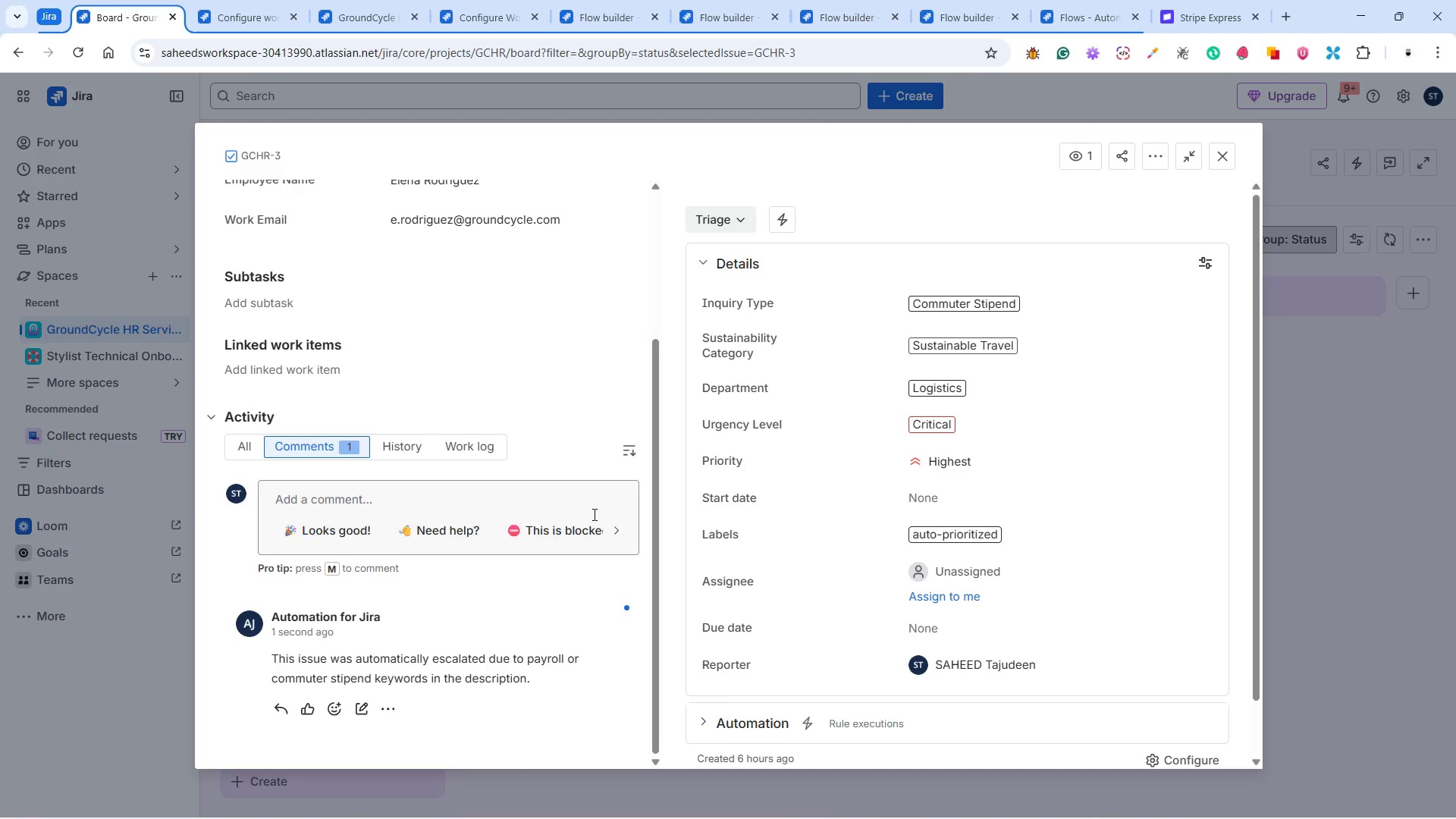 
scroll: coordinate [593, 513], scroll_direction: up, amount: 8.0
 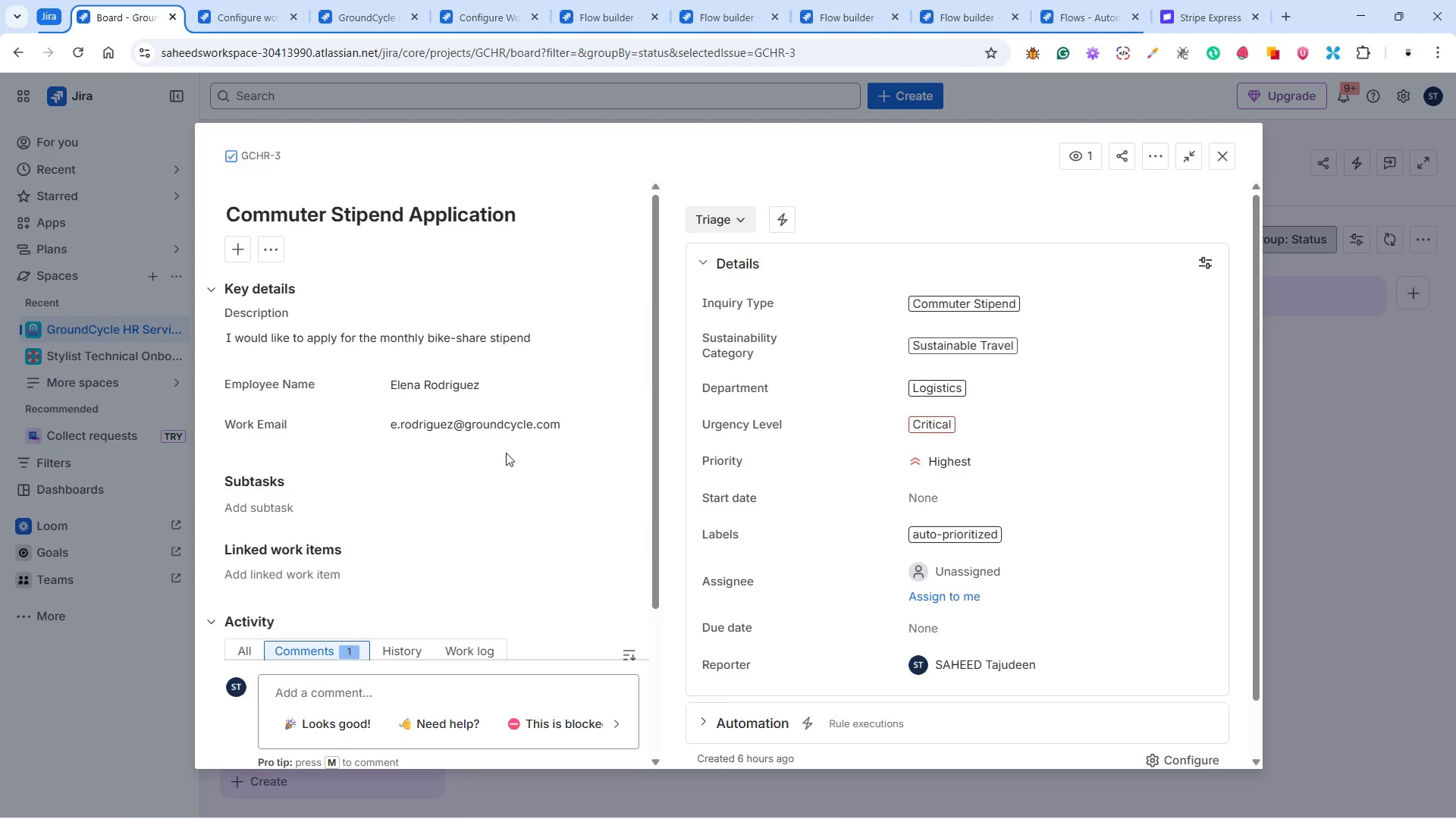 
wait(6.28)
 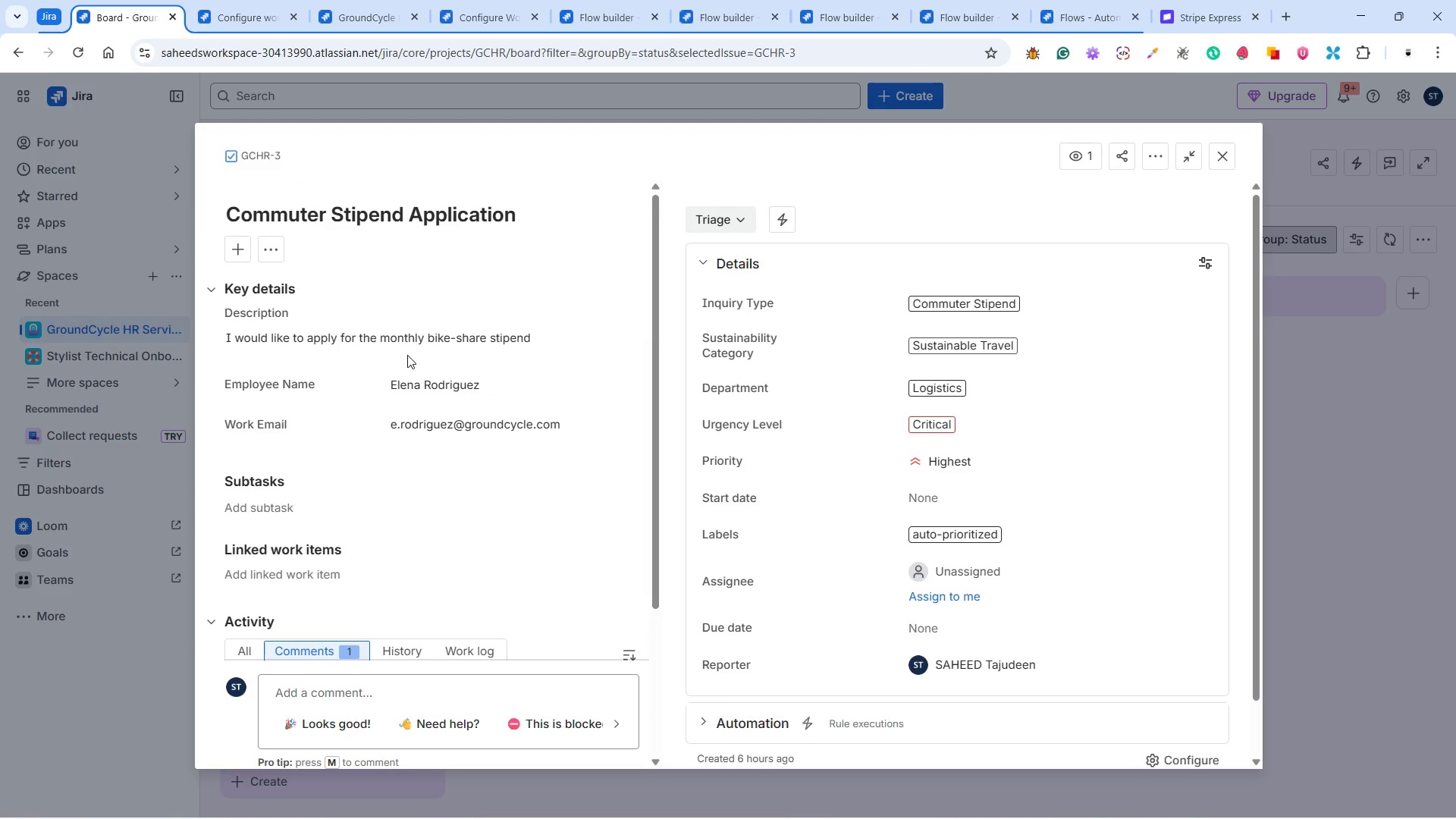 
left_click([950, 22])
 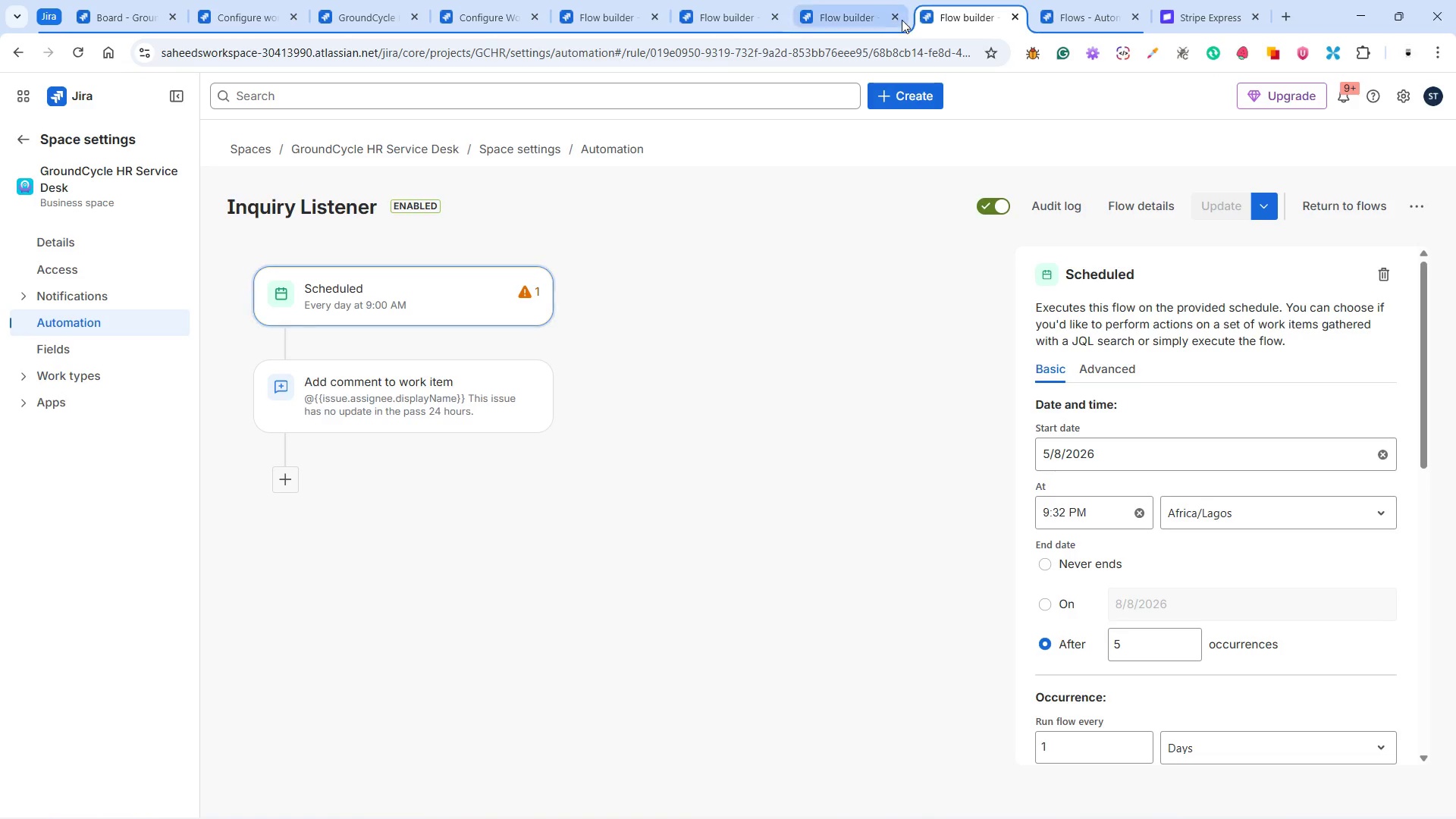 
left_click([873, 7])
 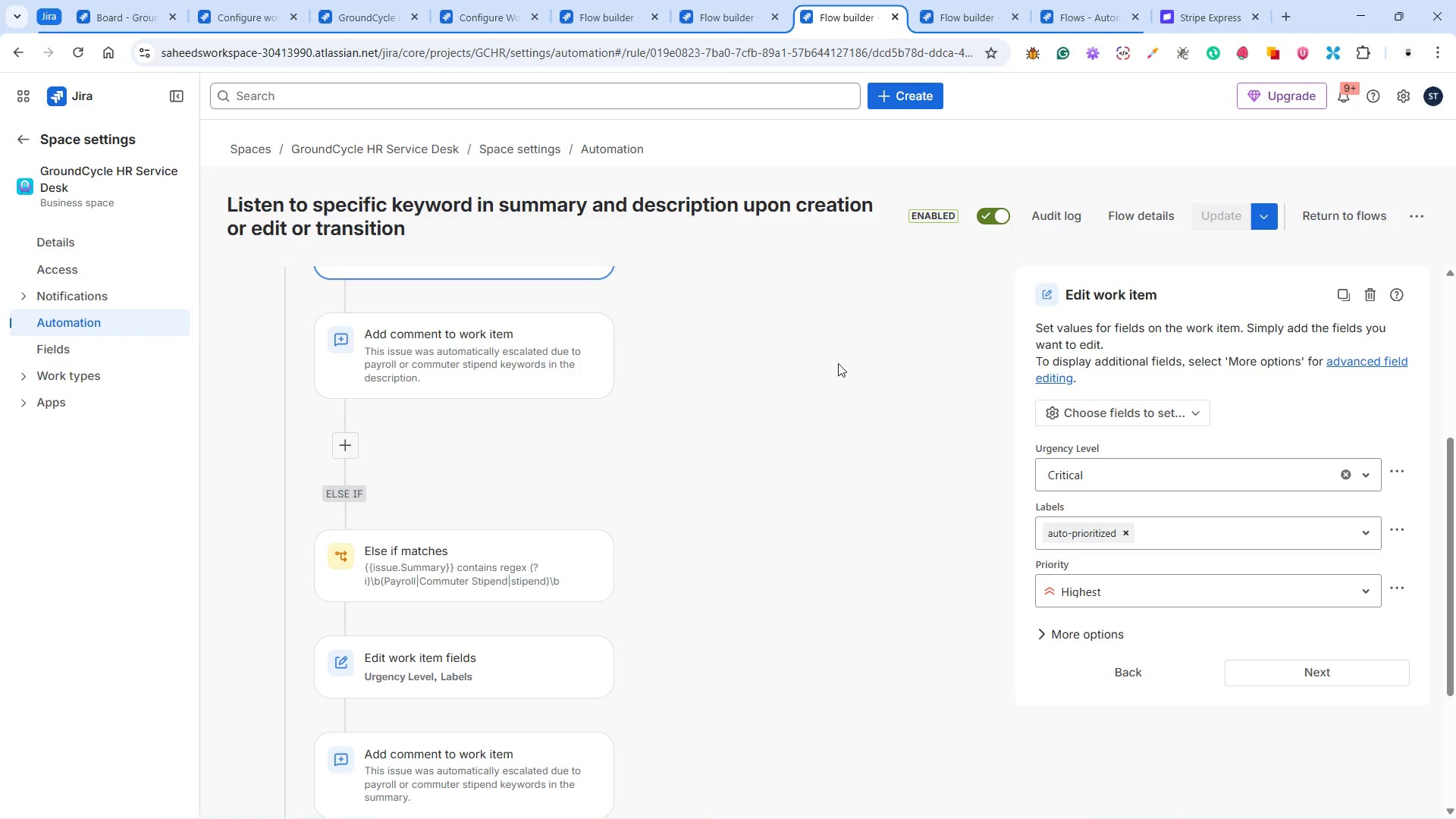 
scroll: coordinate [824, 425], scroll_direction: up, amount: 3.0
 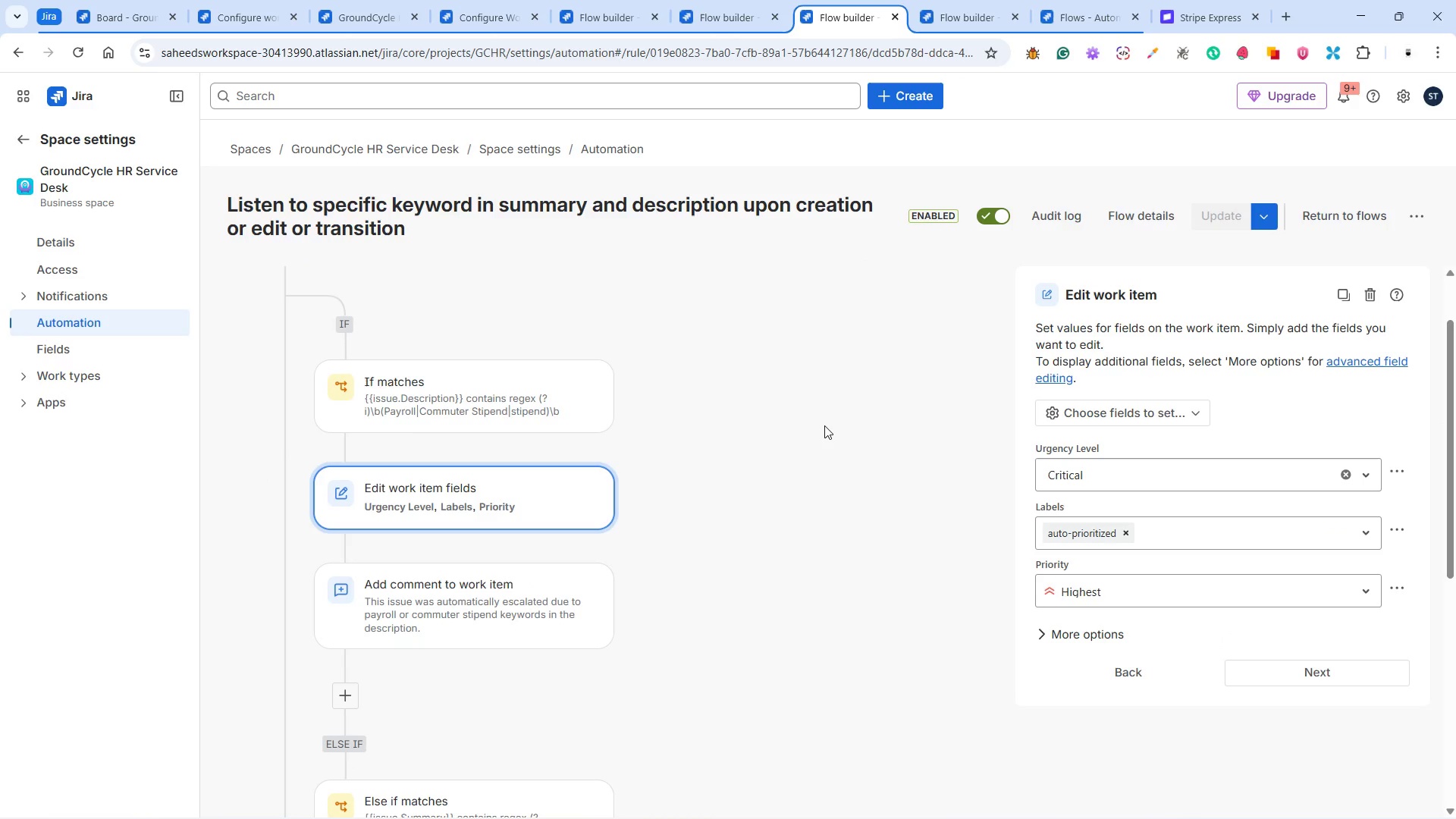 
scroll: coordinate [824, 425], scroll_direction: down, amount: 1.0
 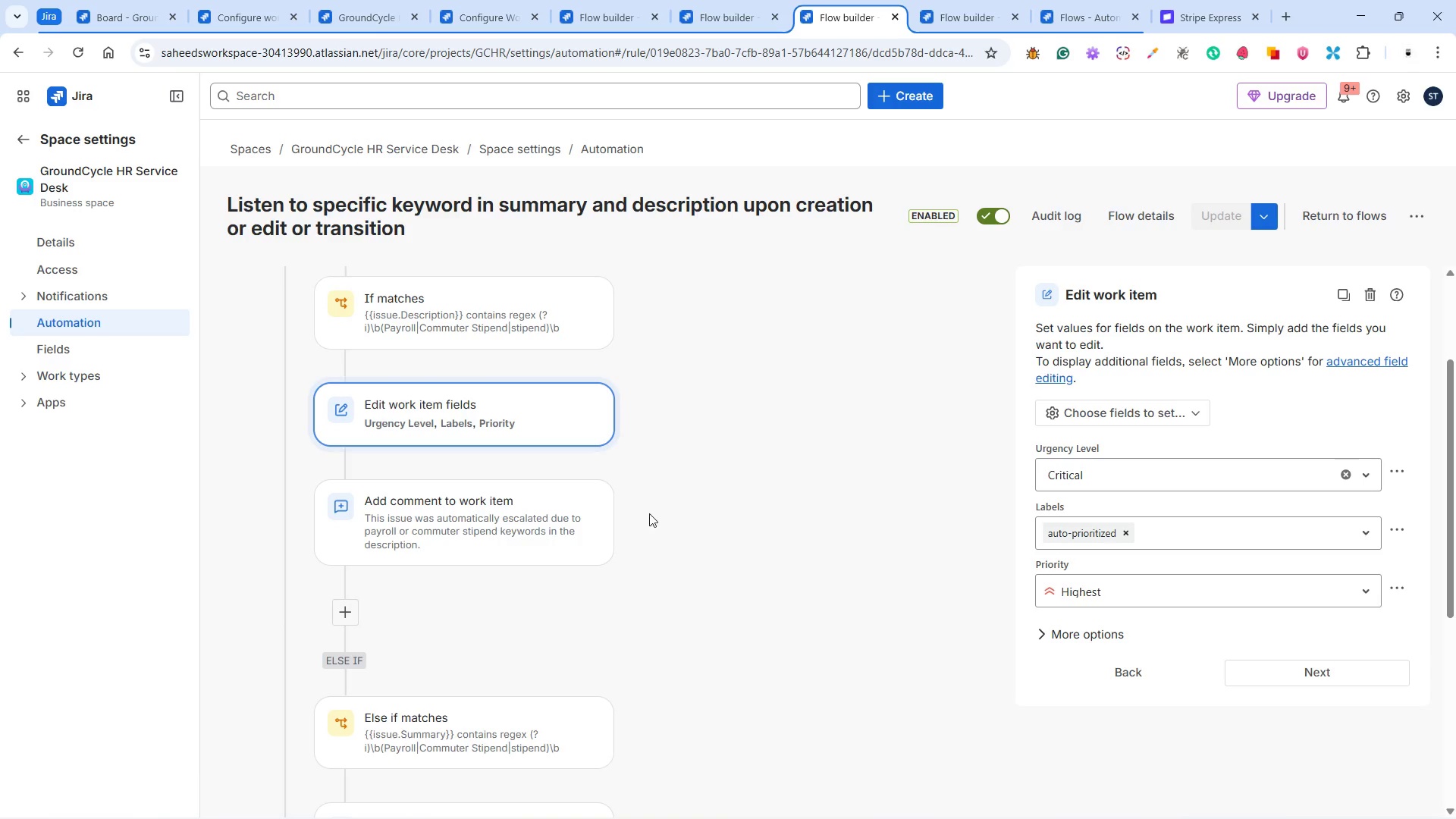 
left_click([541, 308])
 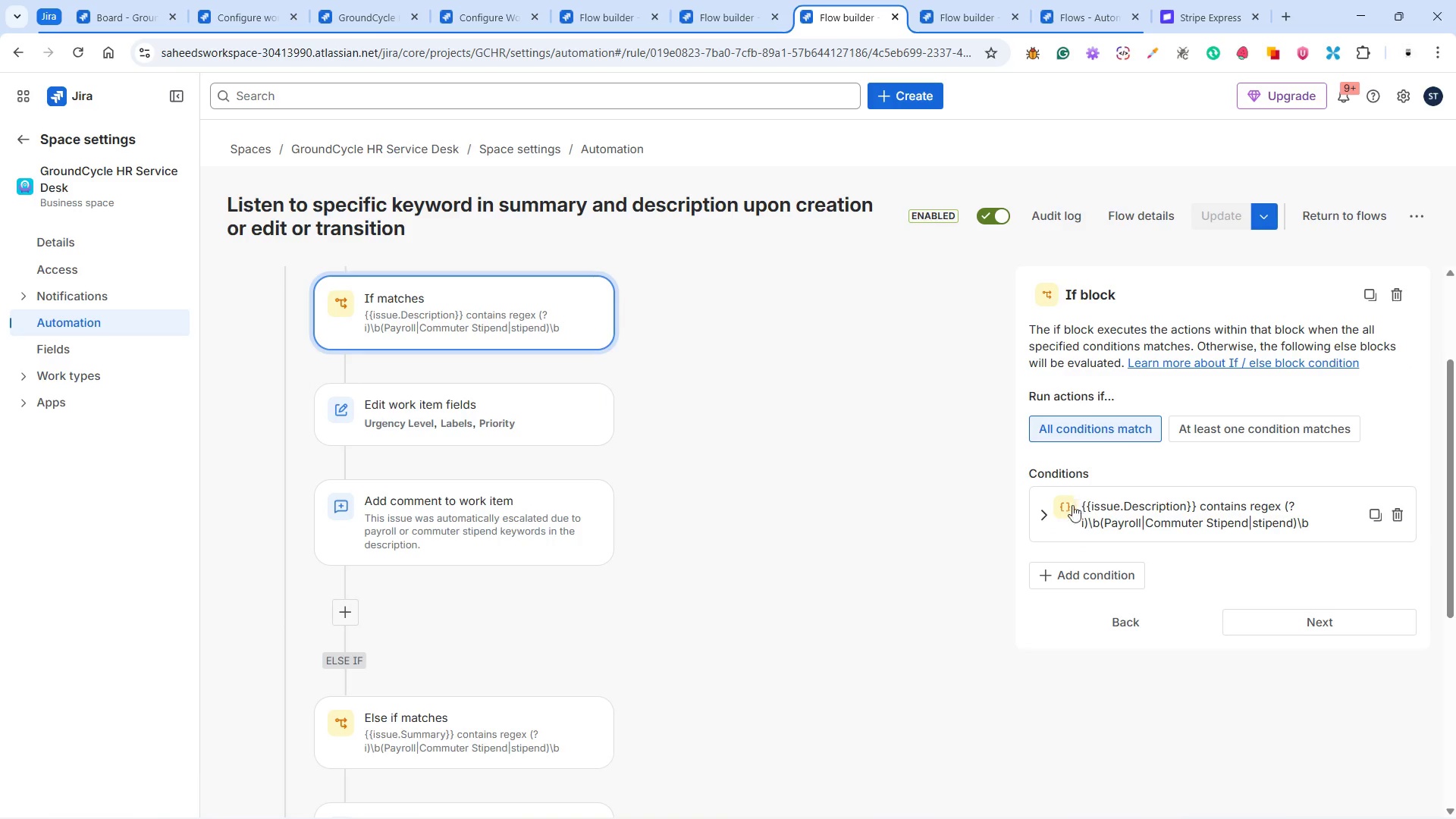 
left_click([1040, 507])
 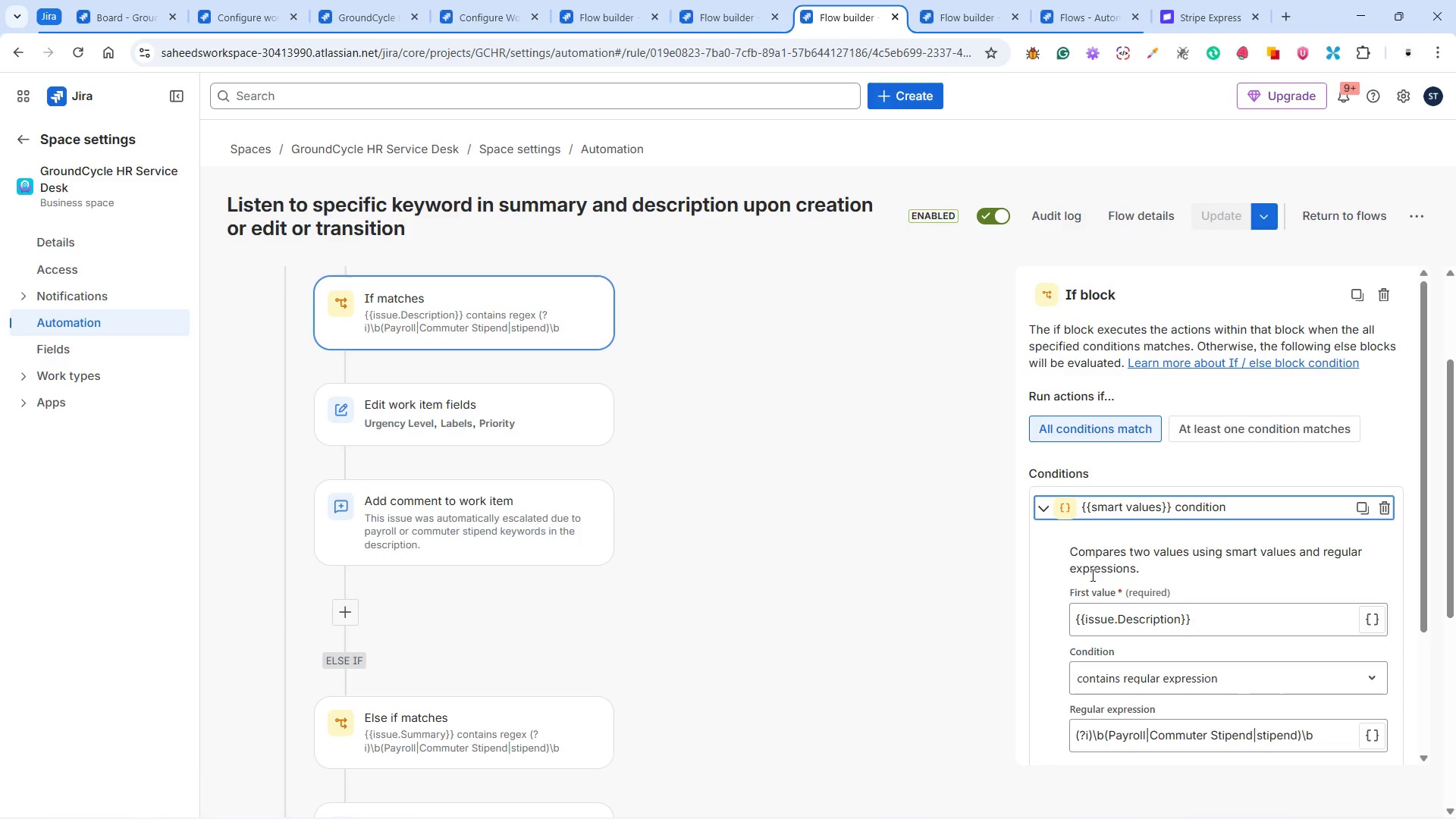 
scroll: coordinate [1128, 590], scroll_direction: down, amount: 2.0
 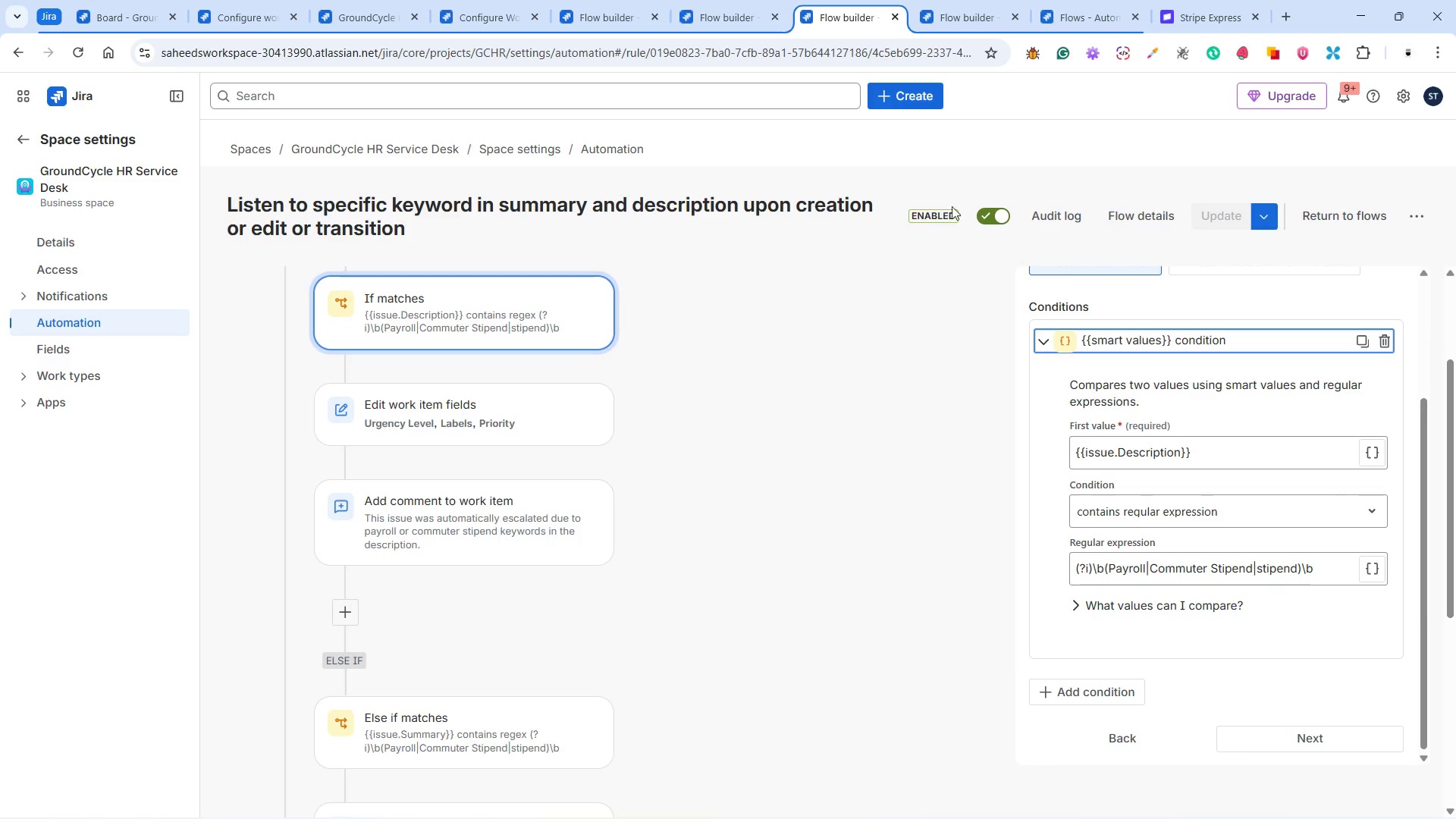 
wait(5.28)
 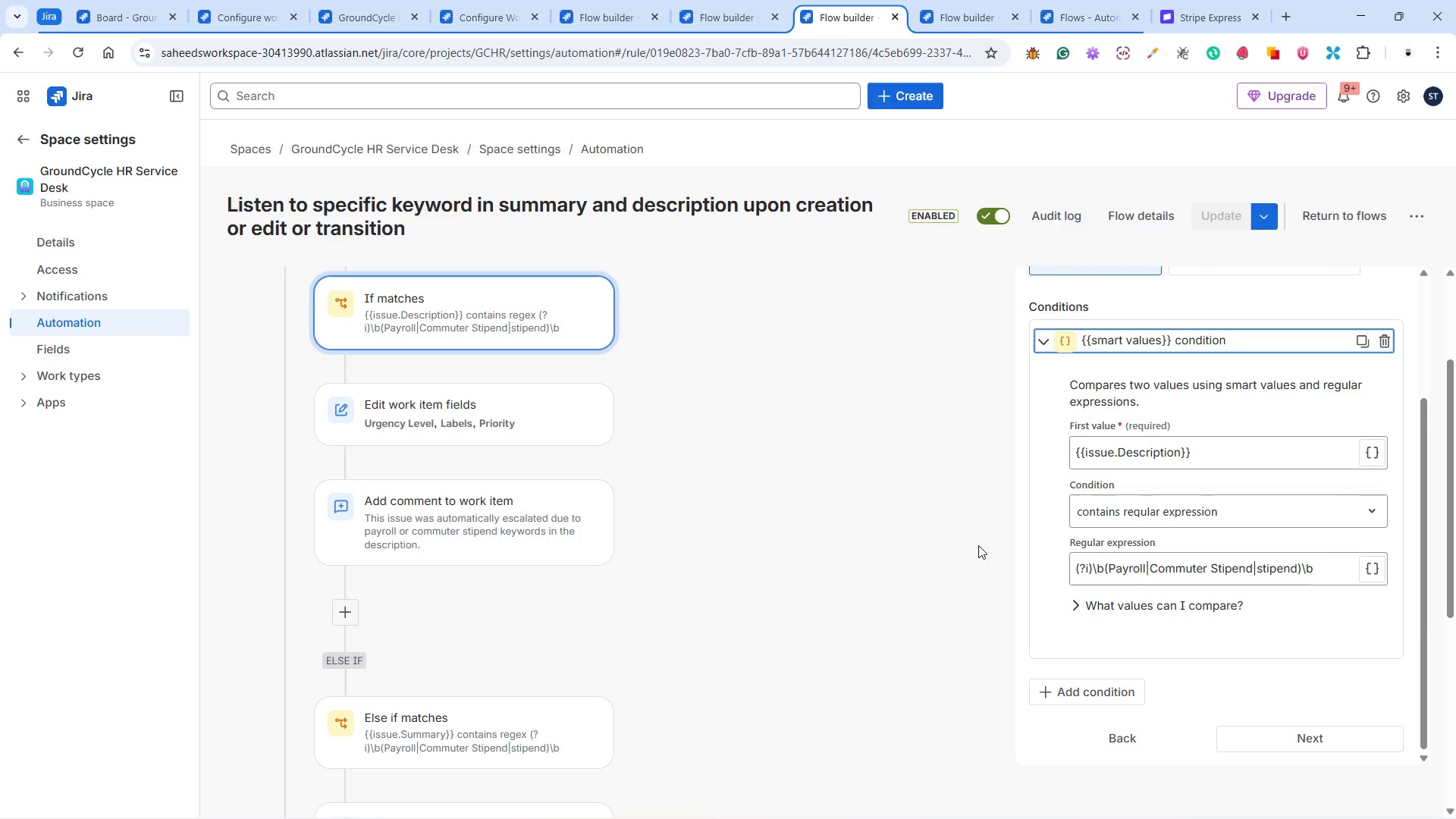 
left_click([122, 21])
 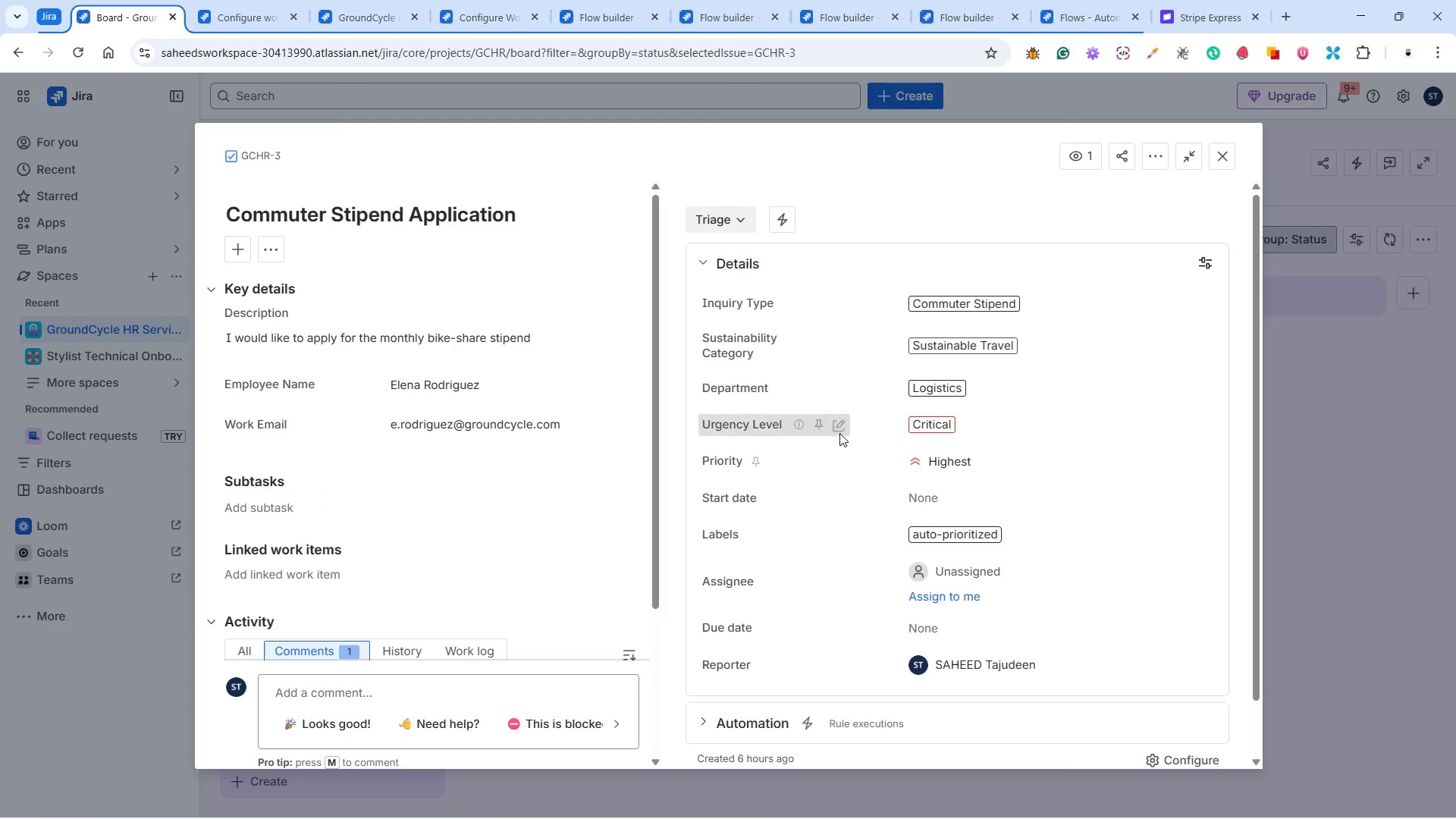 
scroll: coordinate [1010, 505], scroll_direction: down, amount: 2.0
 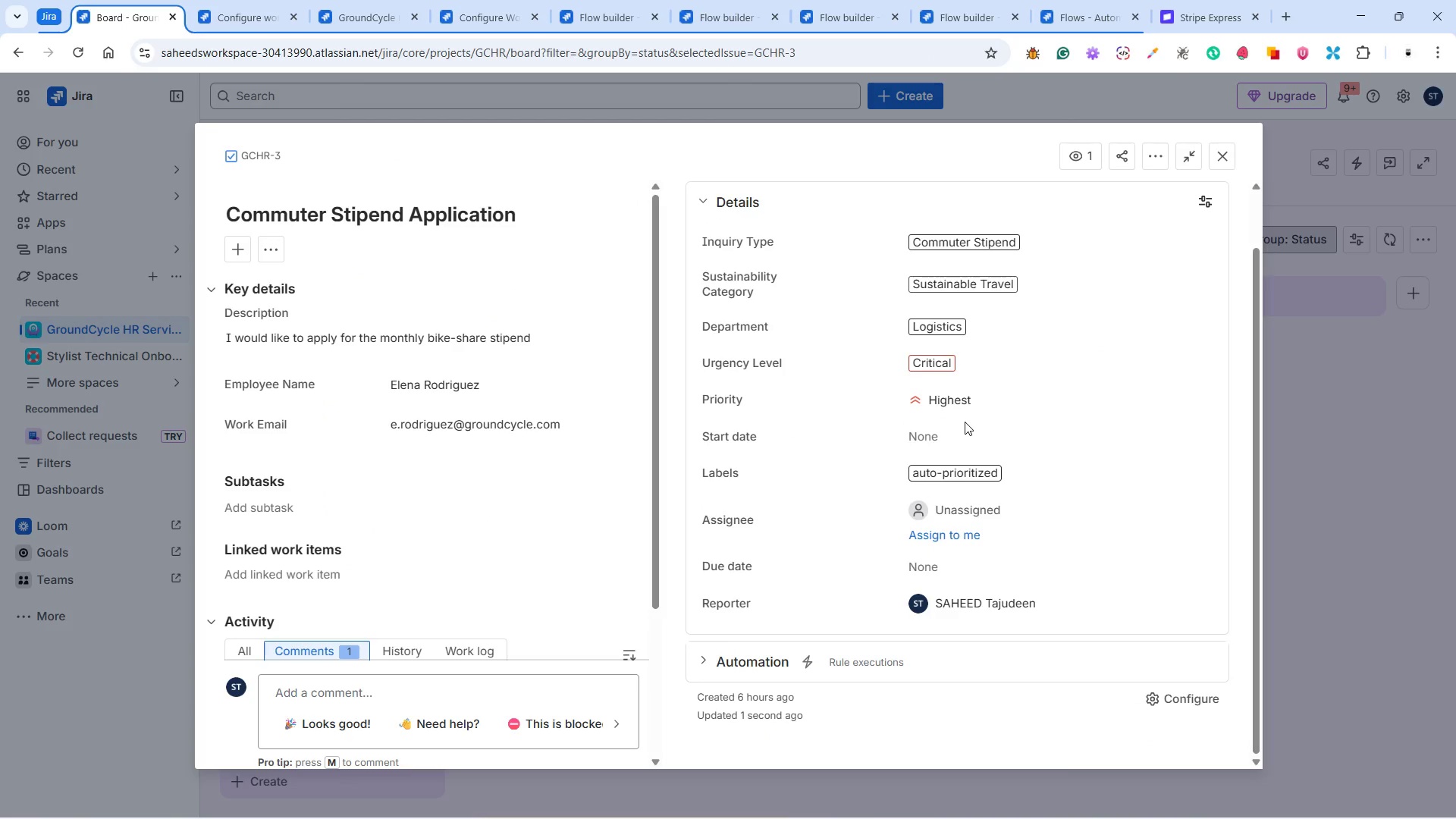 
left_click([968, 431])
 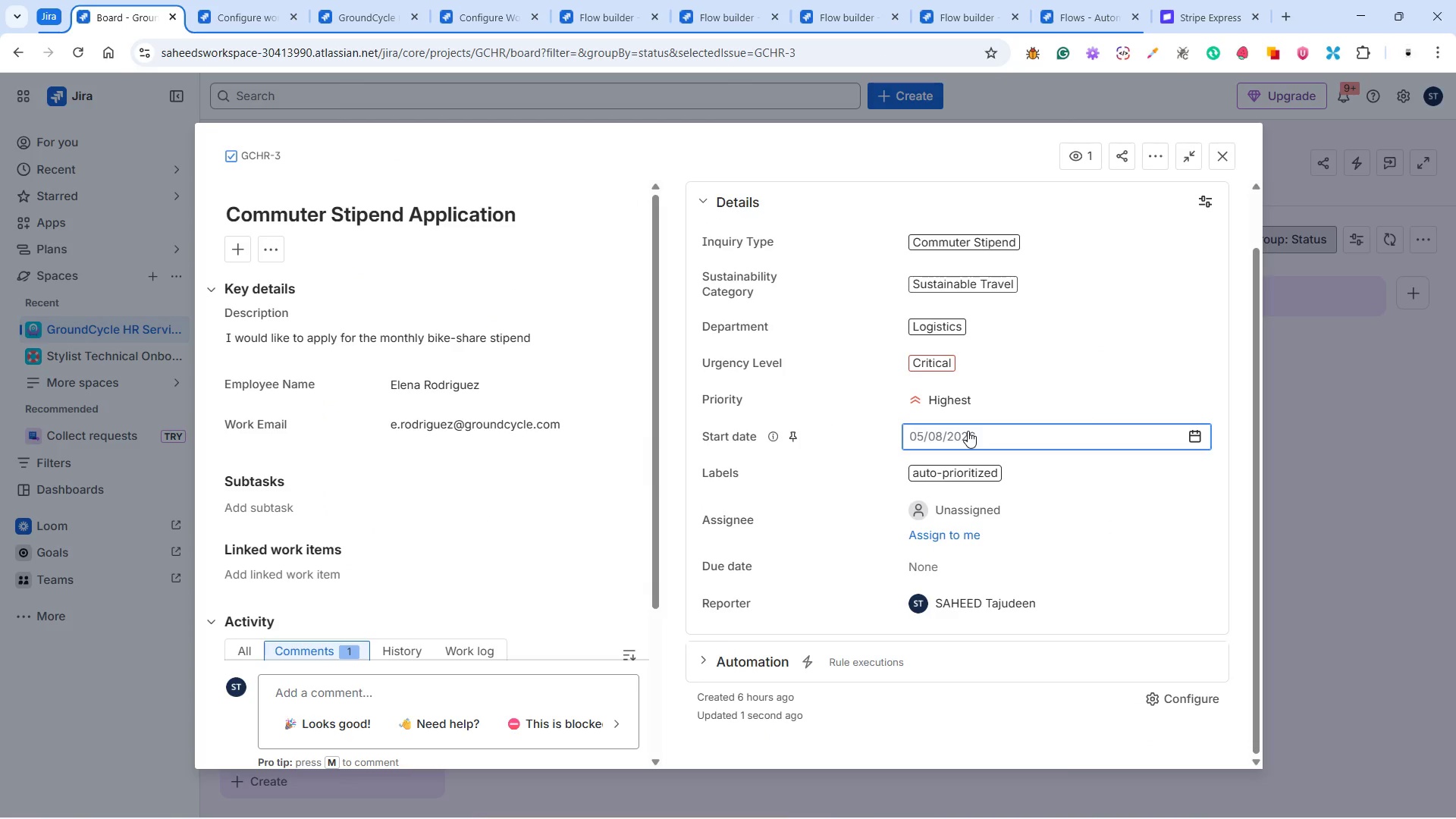 
wait(8.91)
 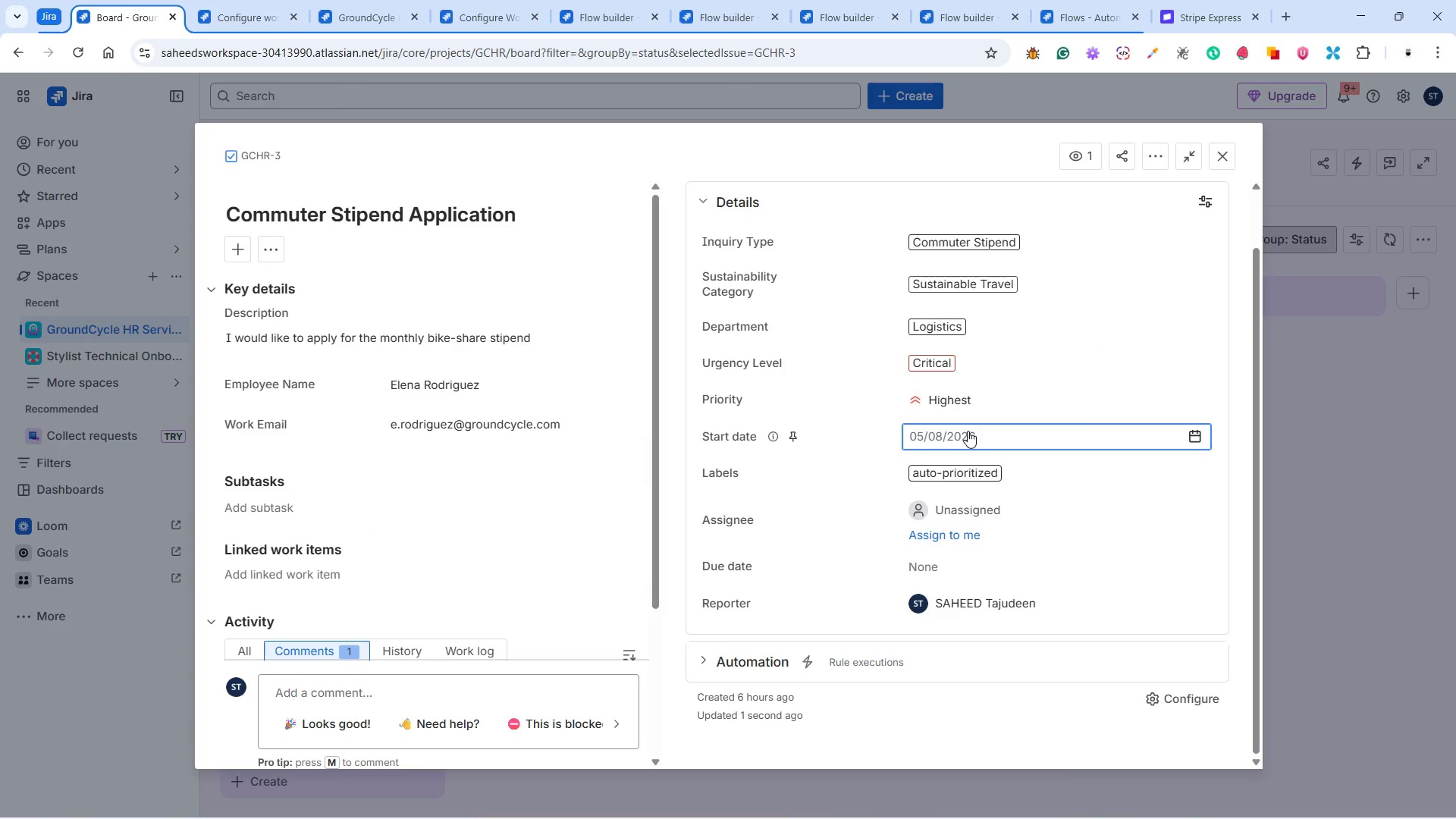 
left_click([974, 438])
 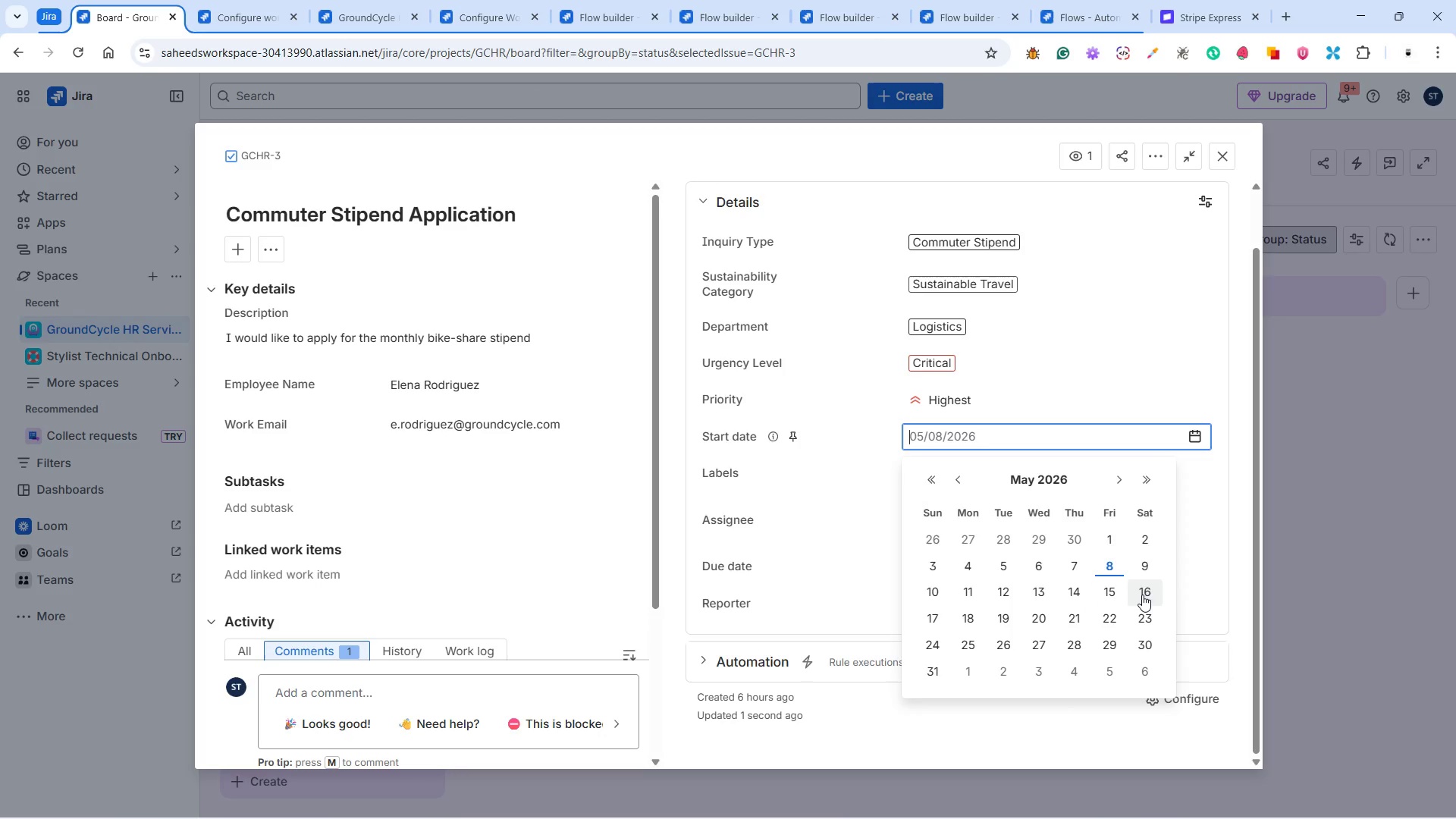 
left_click([966, 610])
 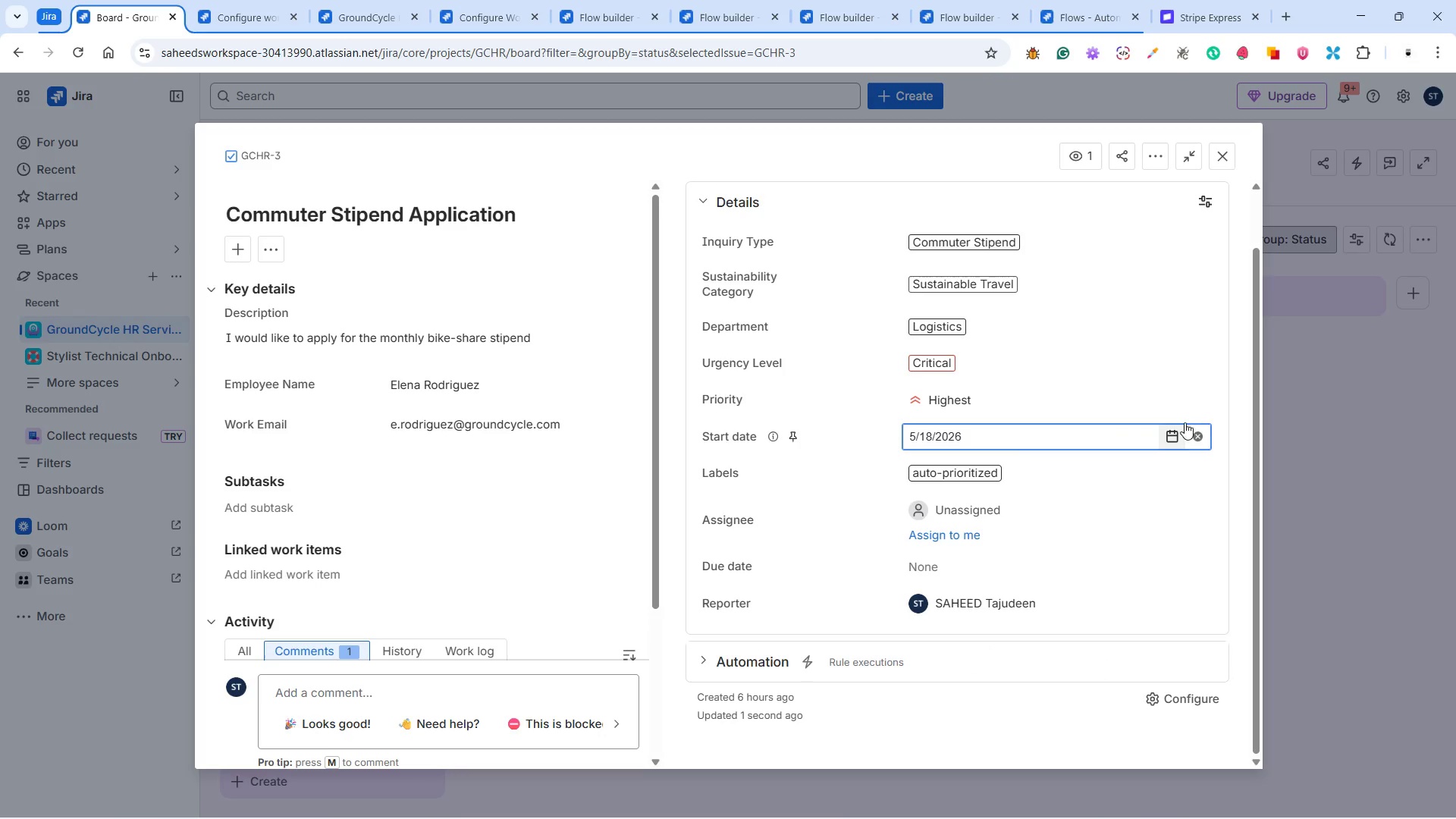 
left_click([1222, 403])
 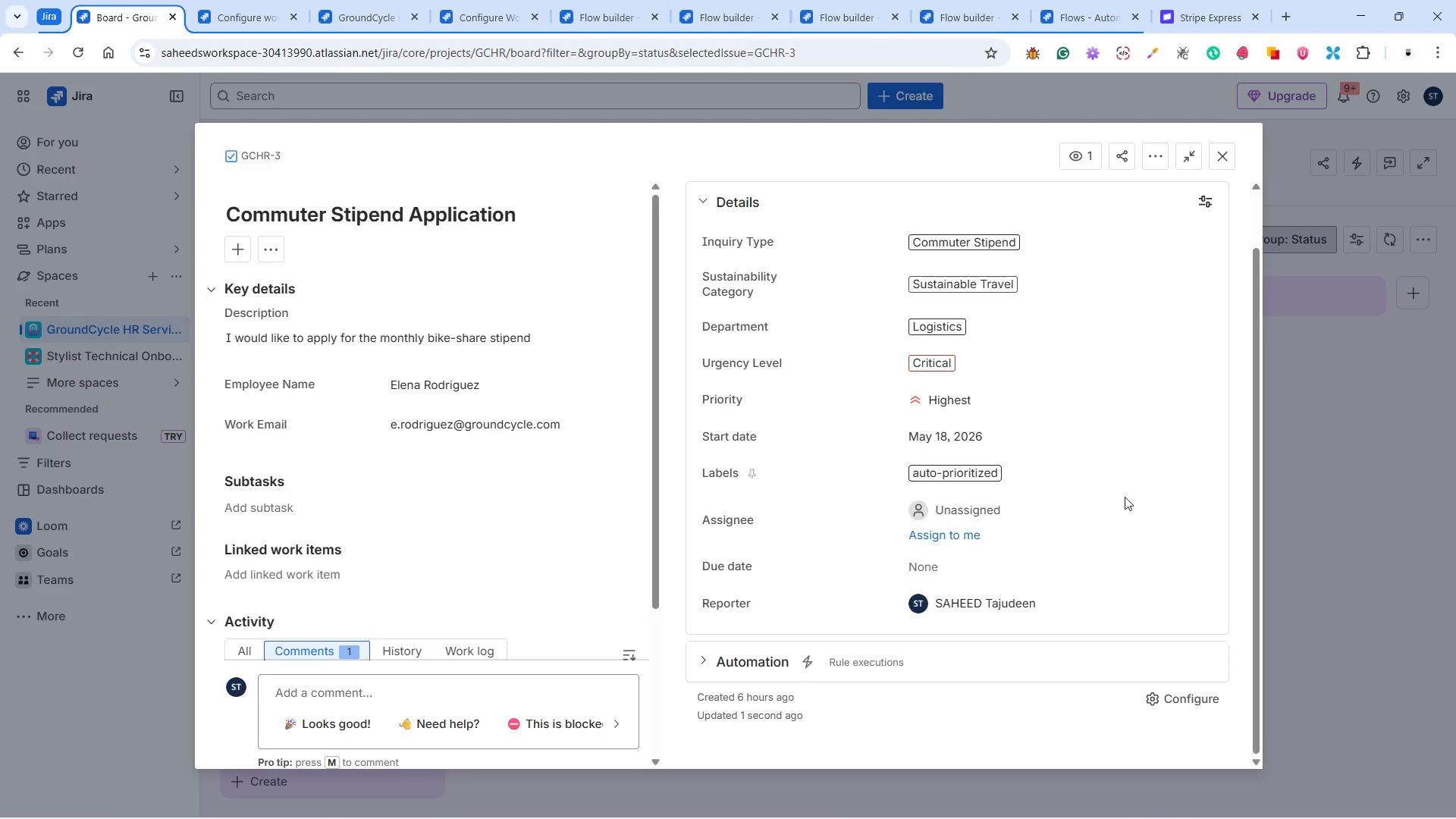 
scroll: coordinate [1096, 538], scroll_direction: down, amount: 6.0
 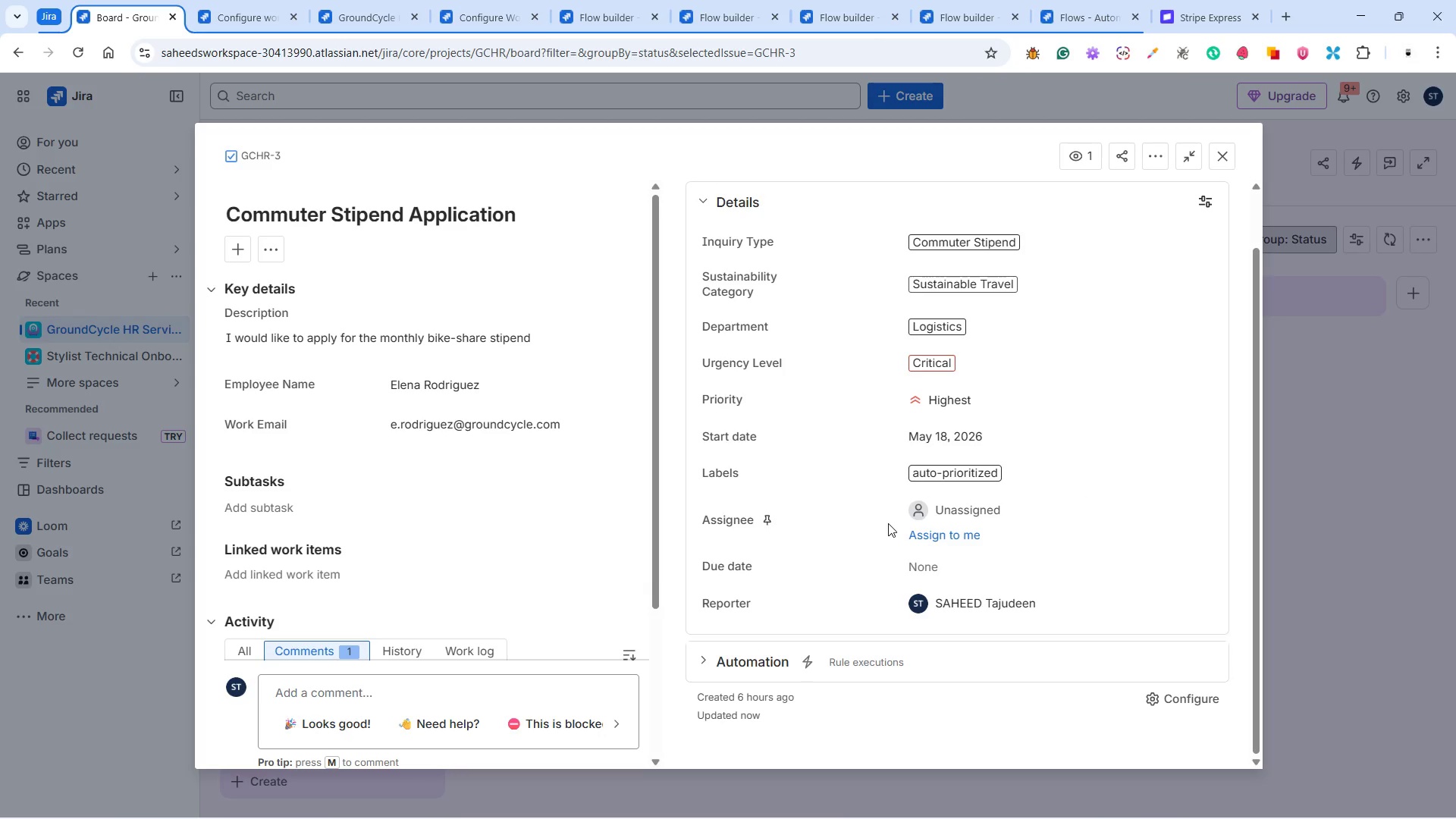 
wait(6.05)
 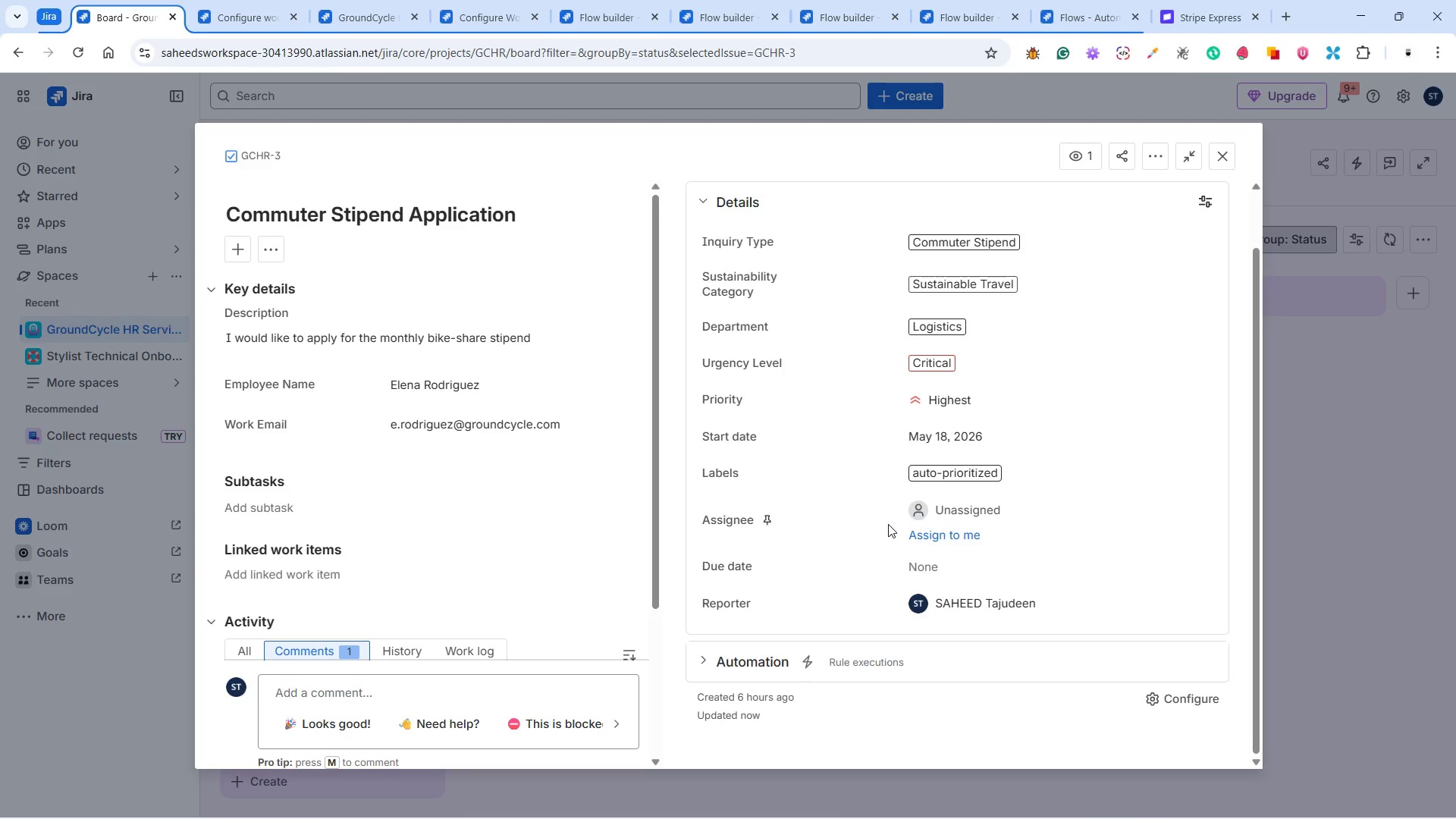 
scroll: coordinate [983, 545], scroll_direction: down, amount: 4.0
 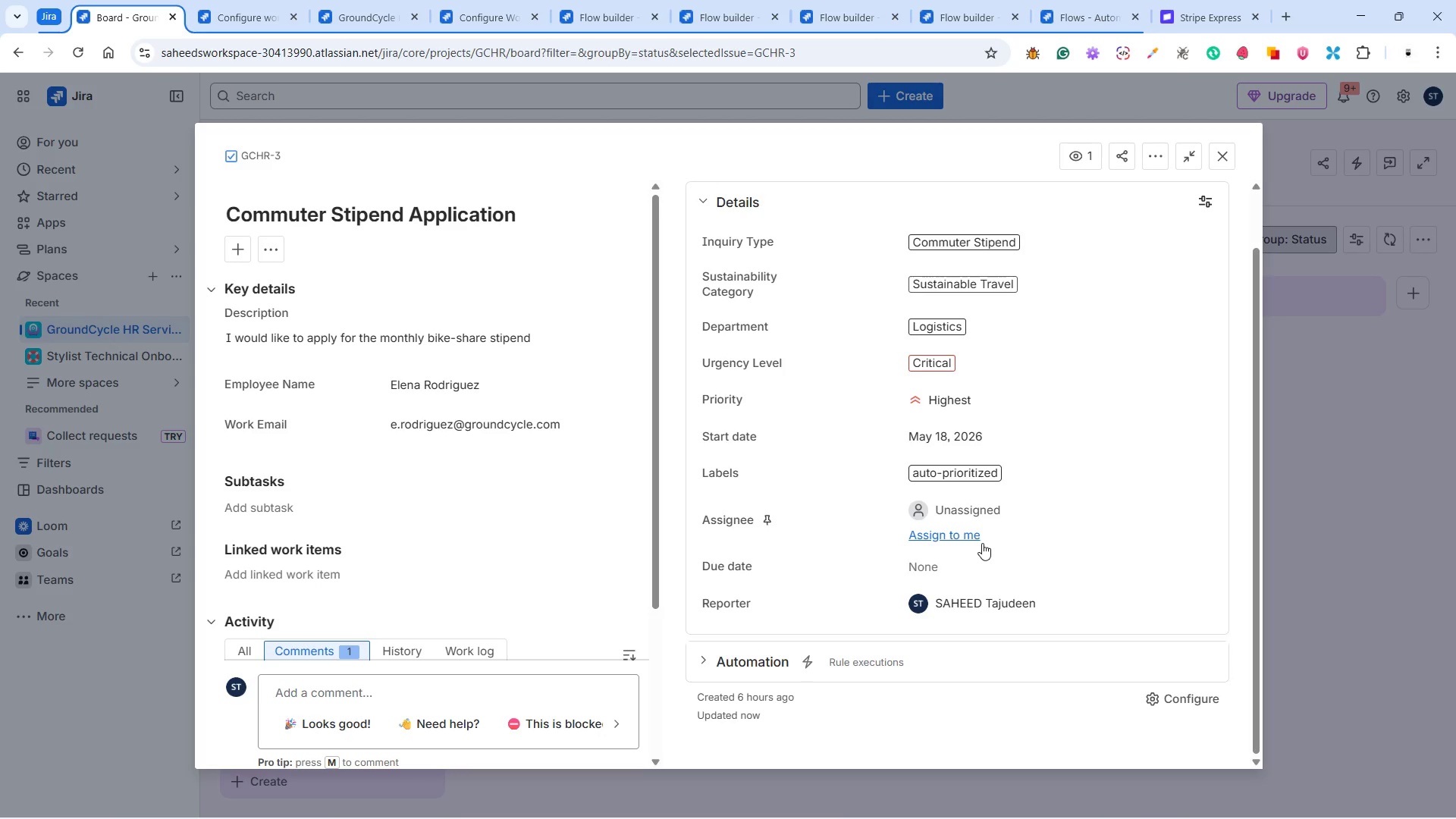 
scroll: coordinate [971, 563], scroll_direction: up, amount: 2.0
 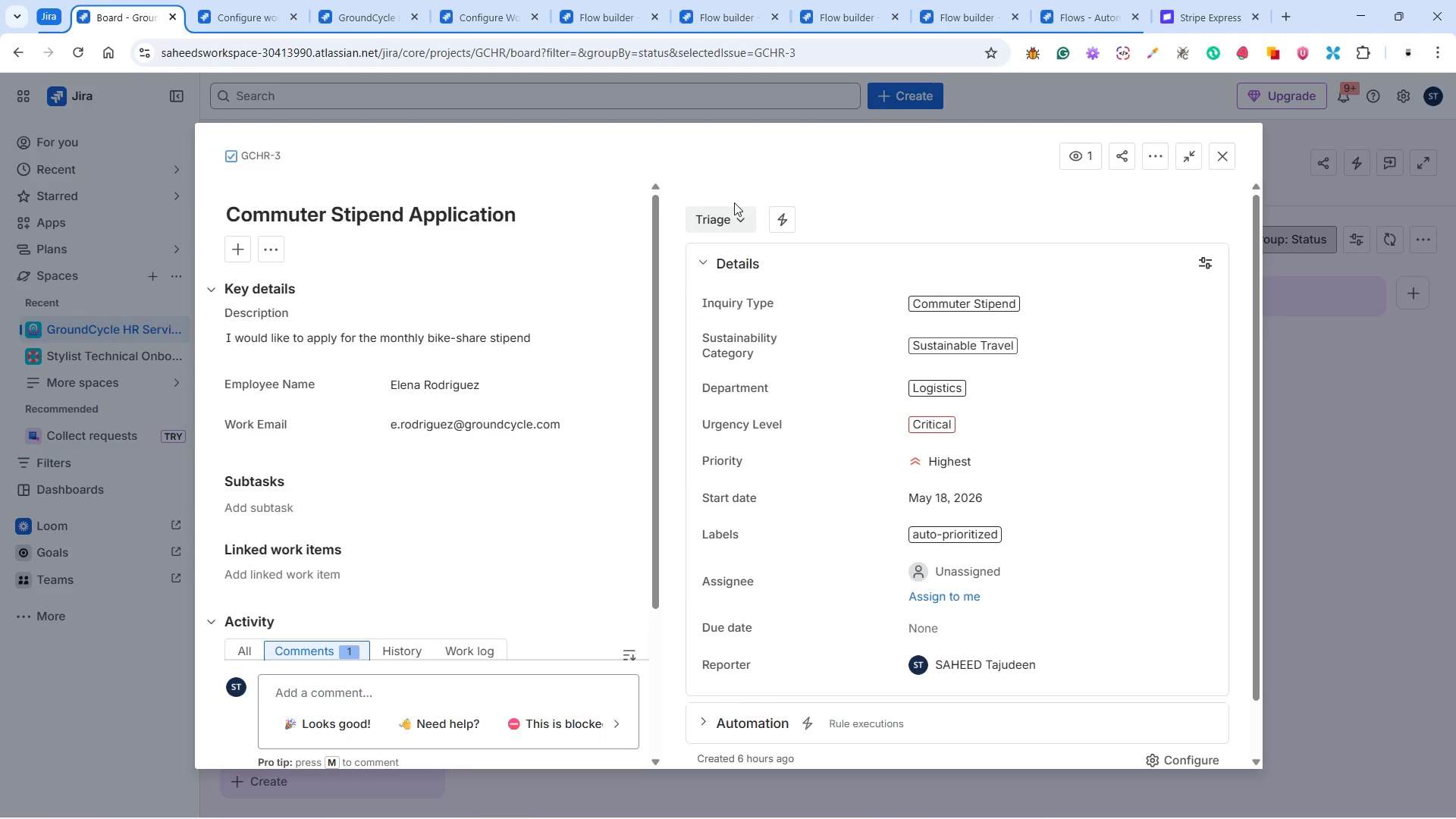 
double_click([733, 212])
 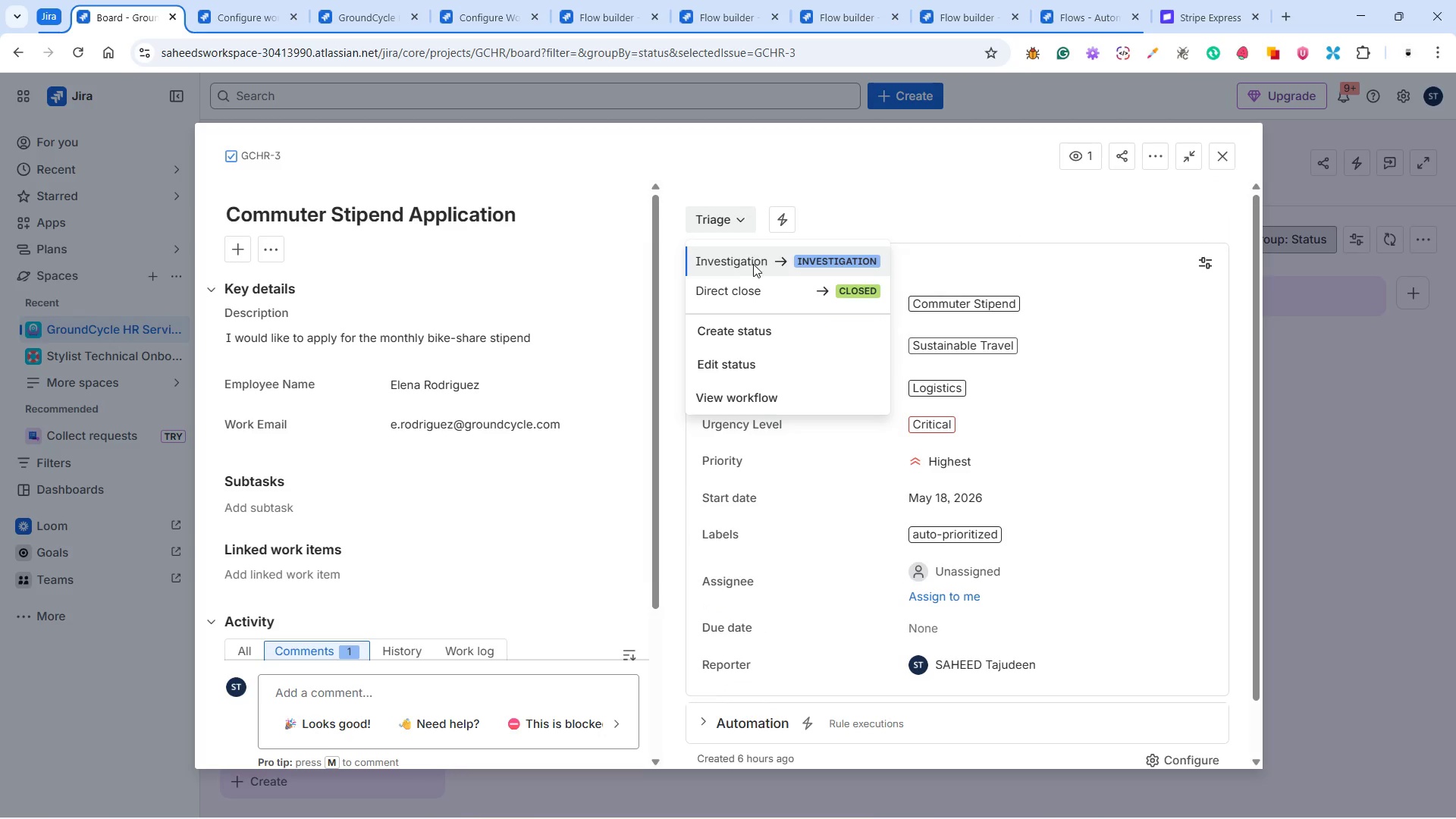 
left_click([752, 263])
 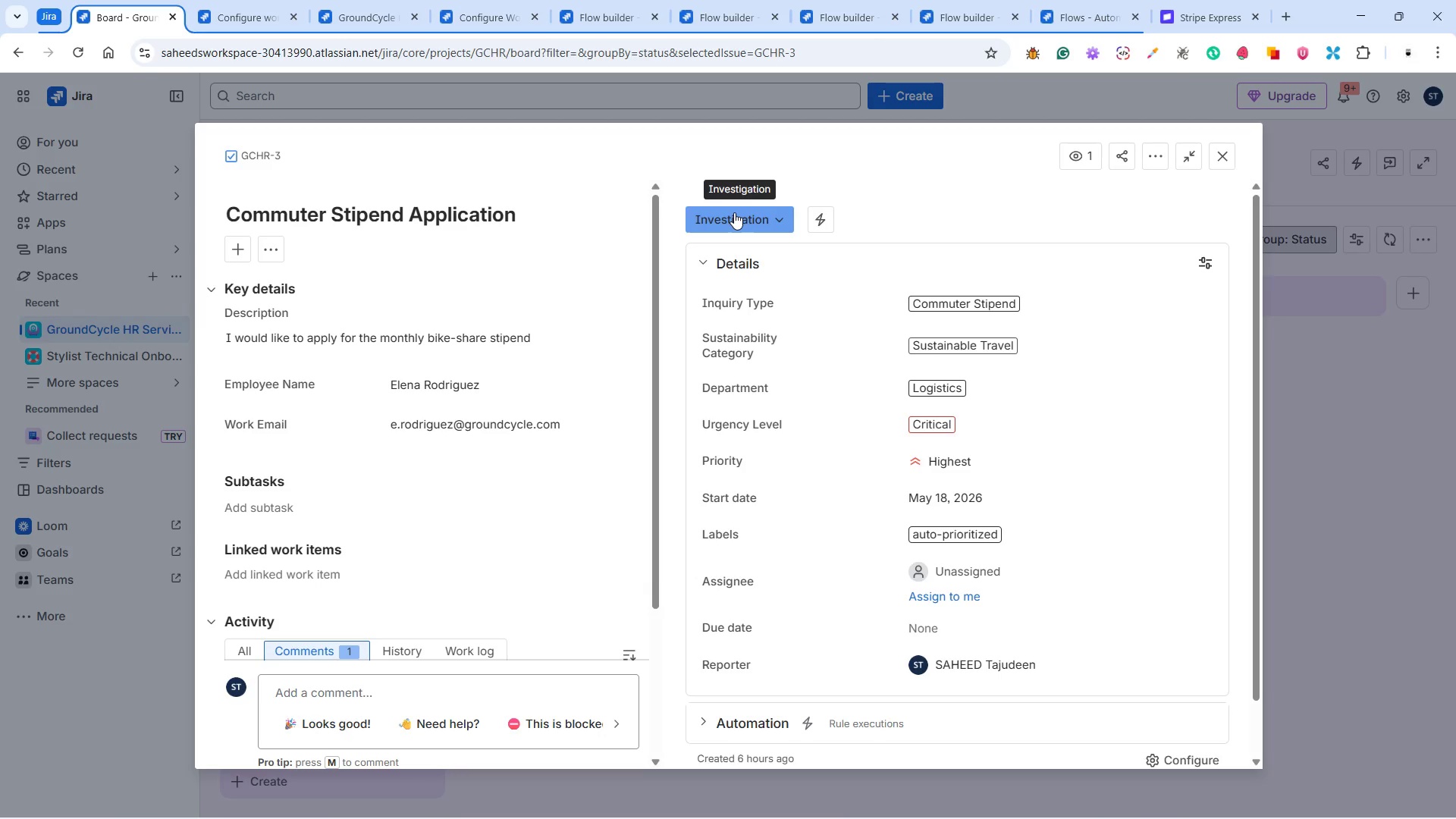 
left_click([734, 212])
 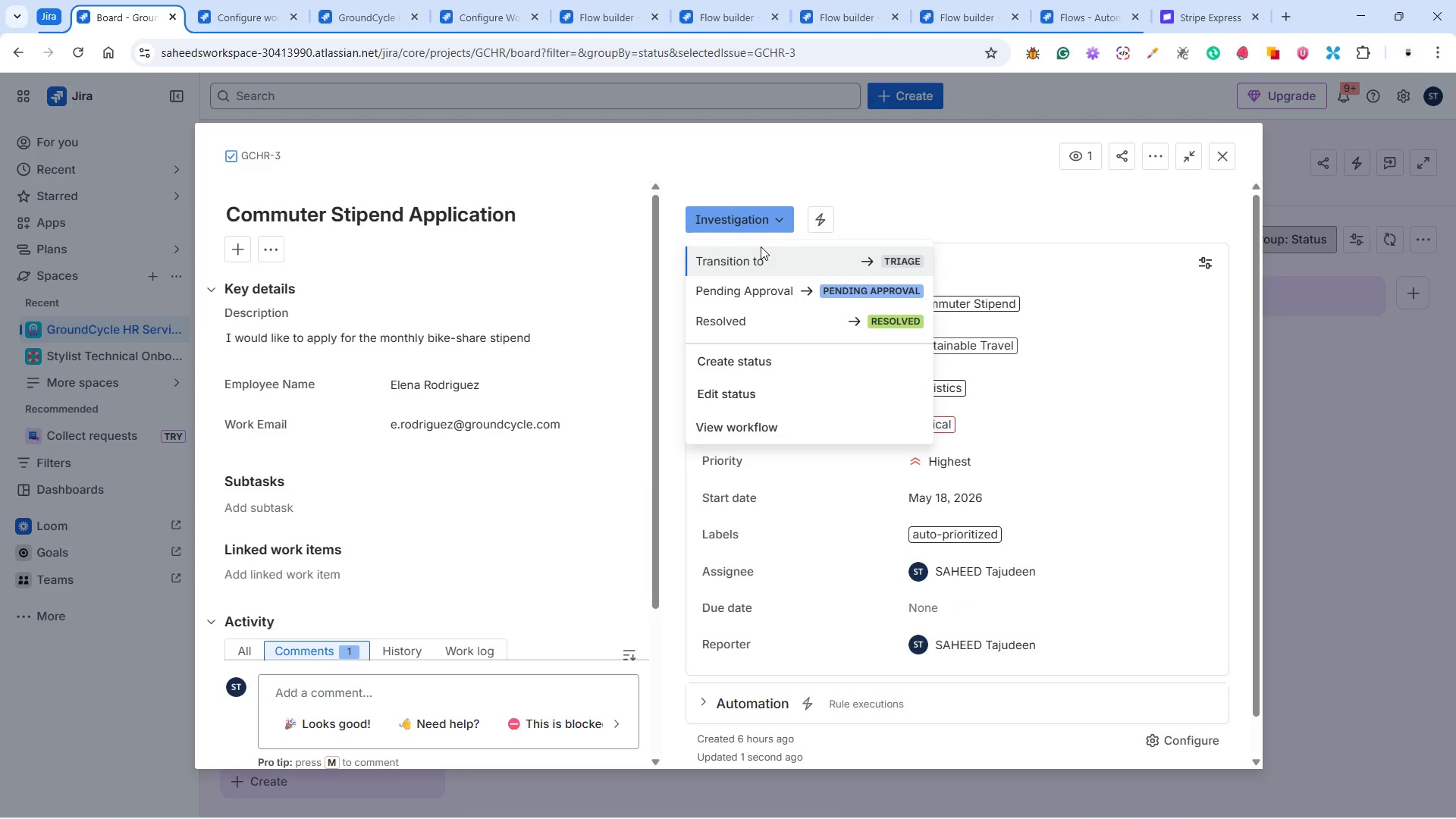 
mouse_move([770, 275])
 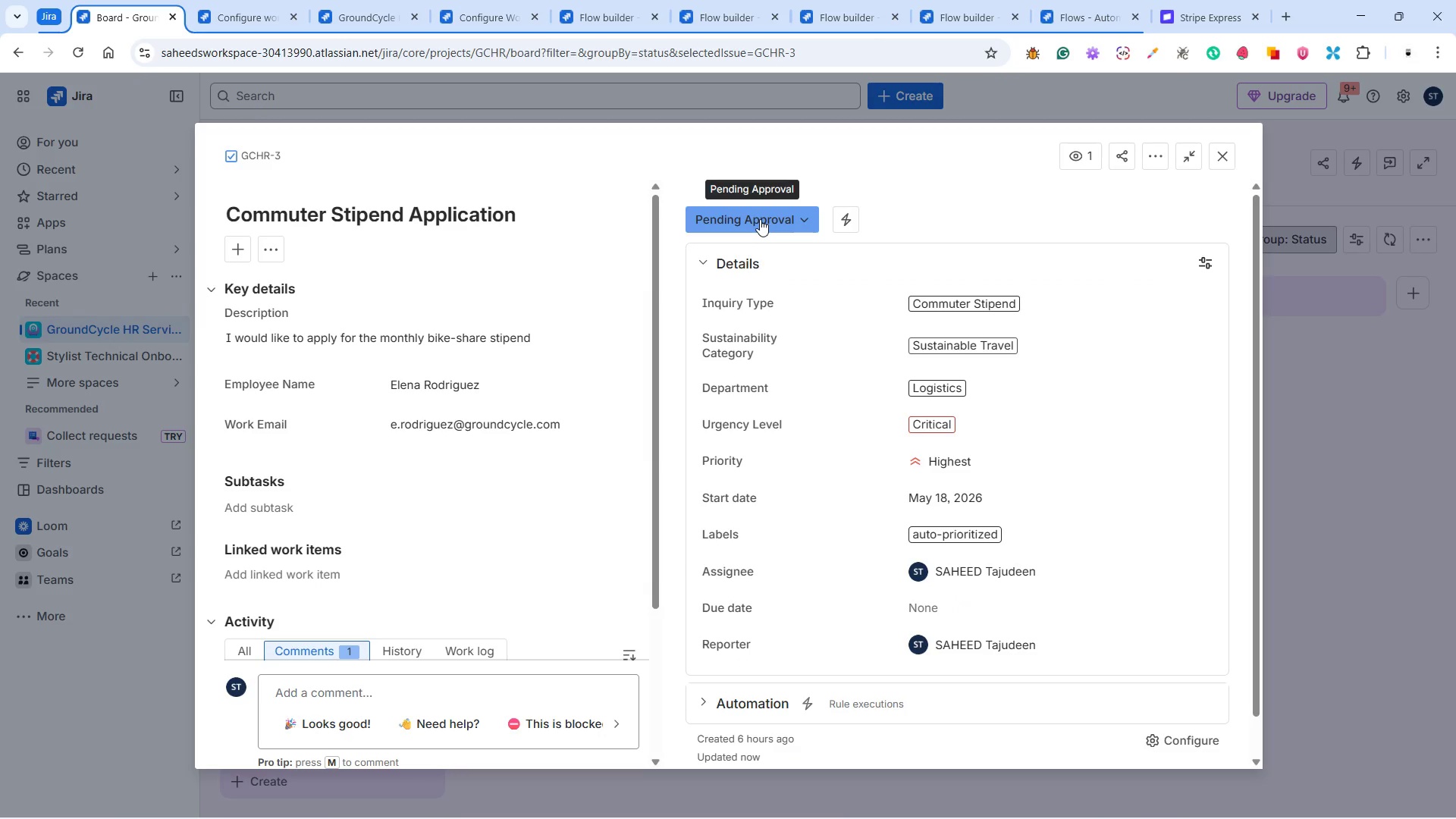 
scroll: coordinate [595, 315], scroll_direction: down, amount: 9.0
 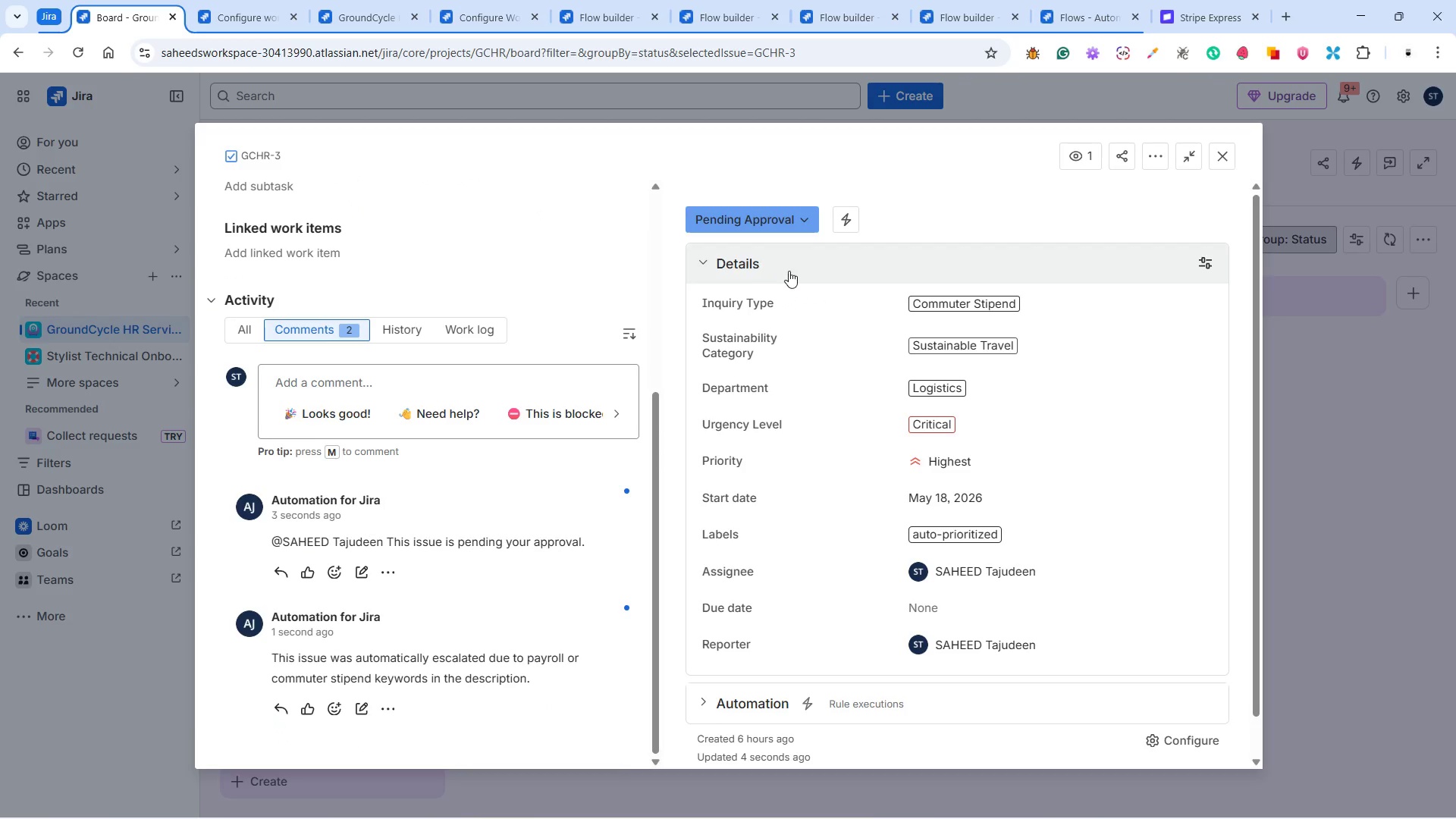 
mouse_move([750, 267])
 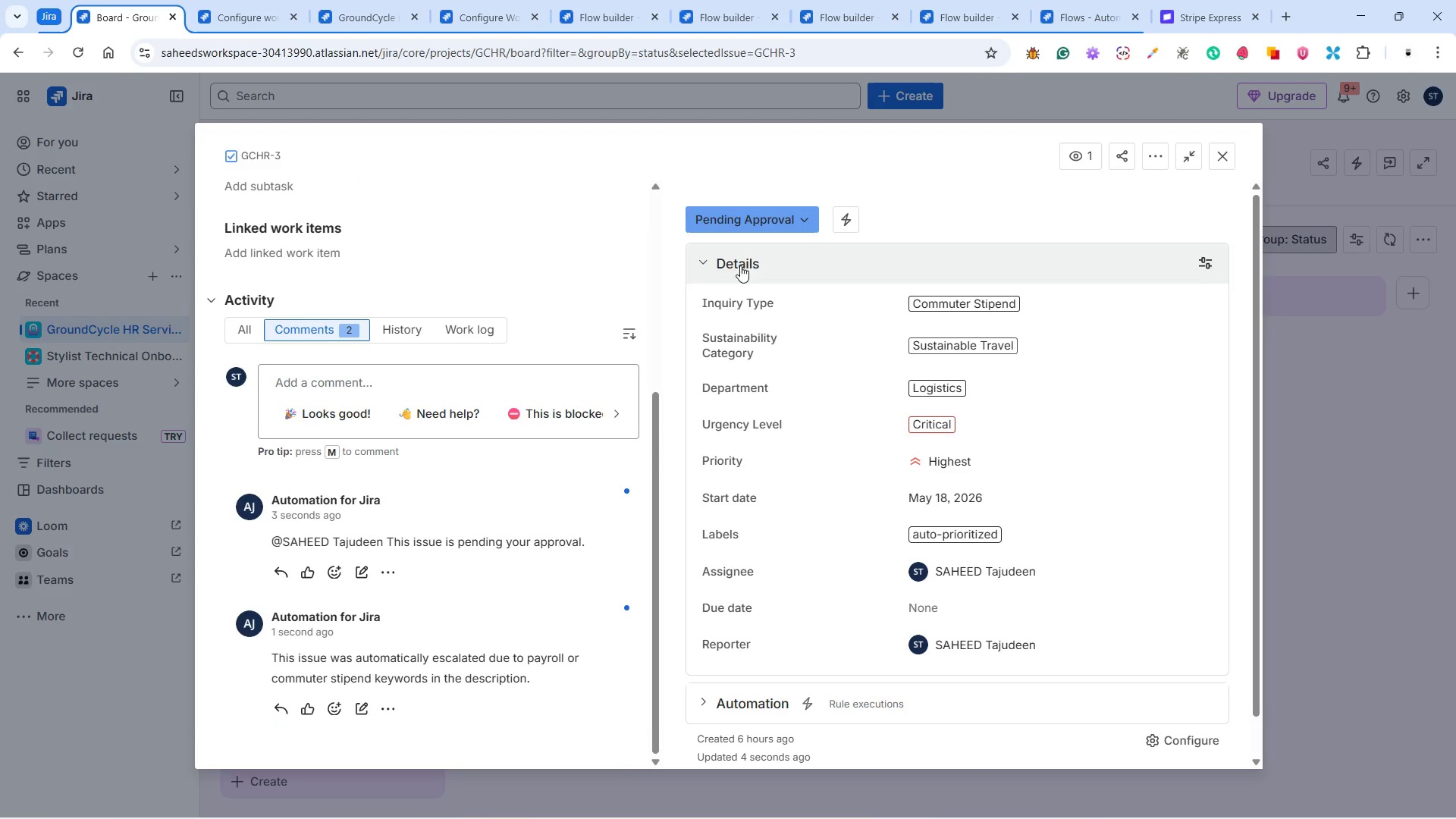 
left_click([740, 221])
 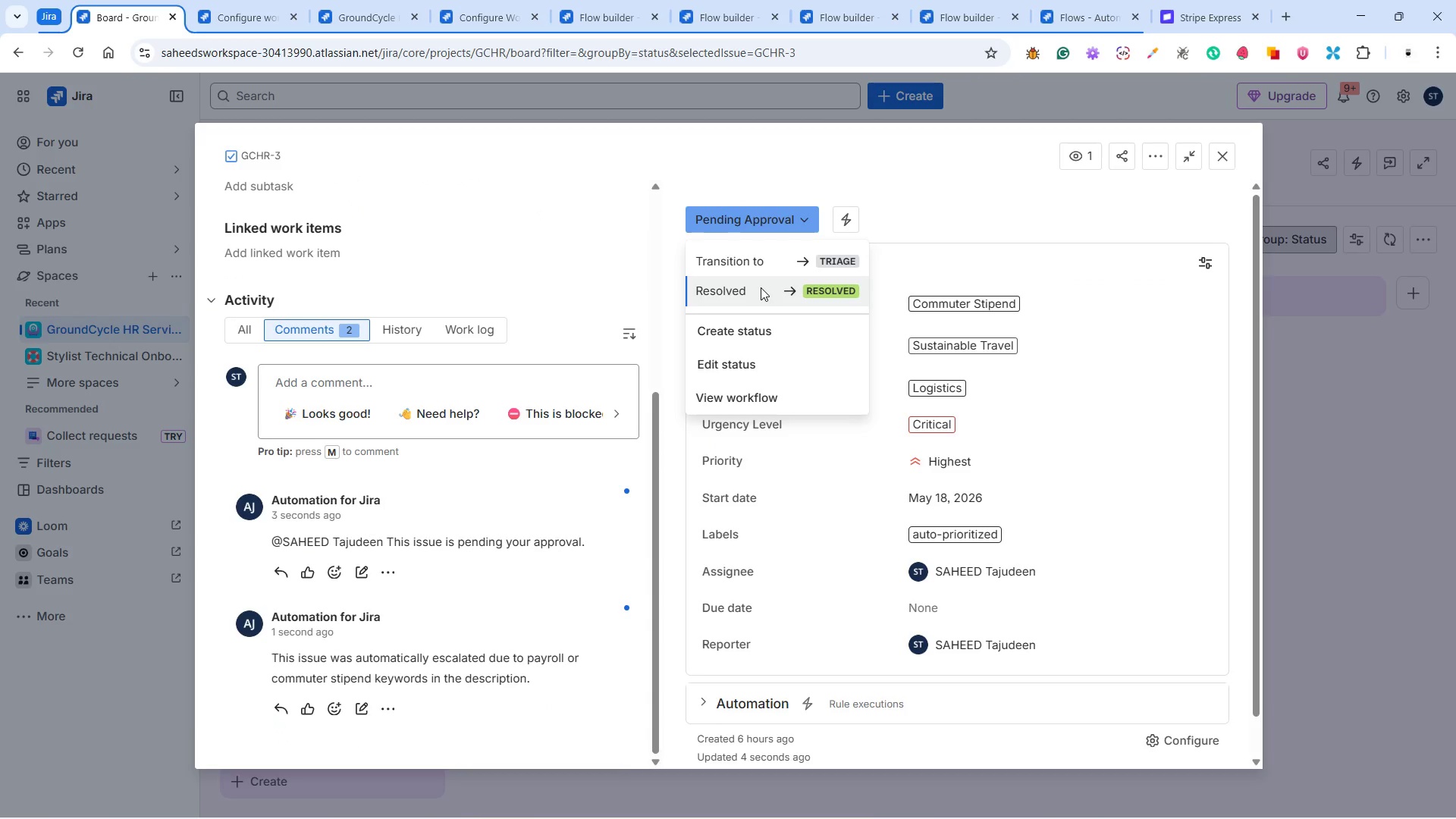 
left_click([761, 287])
 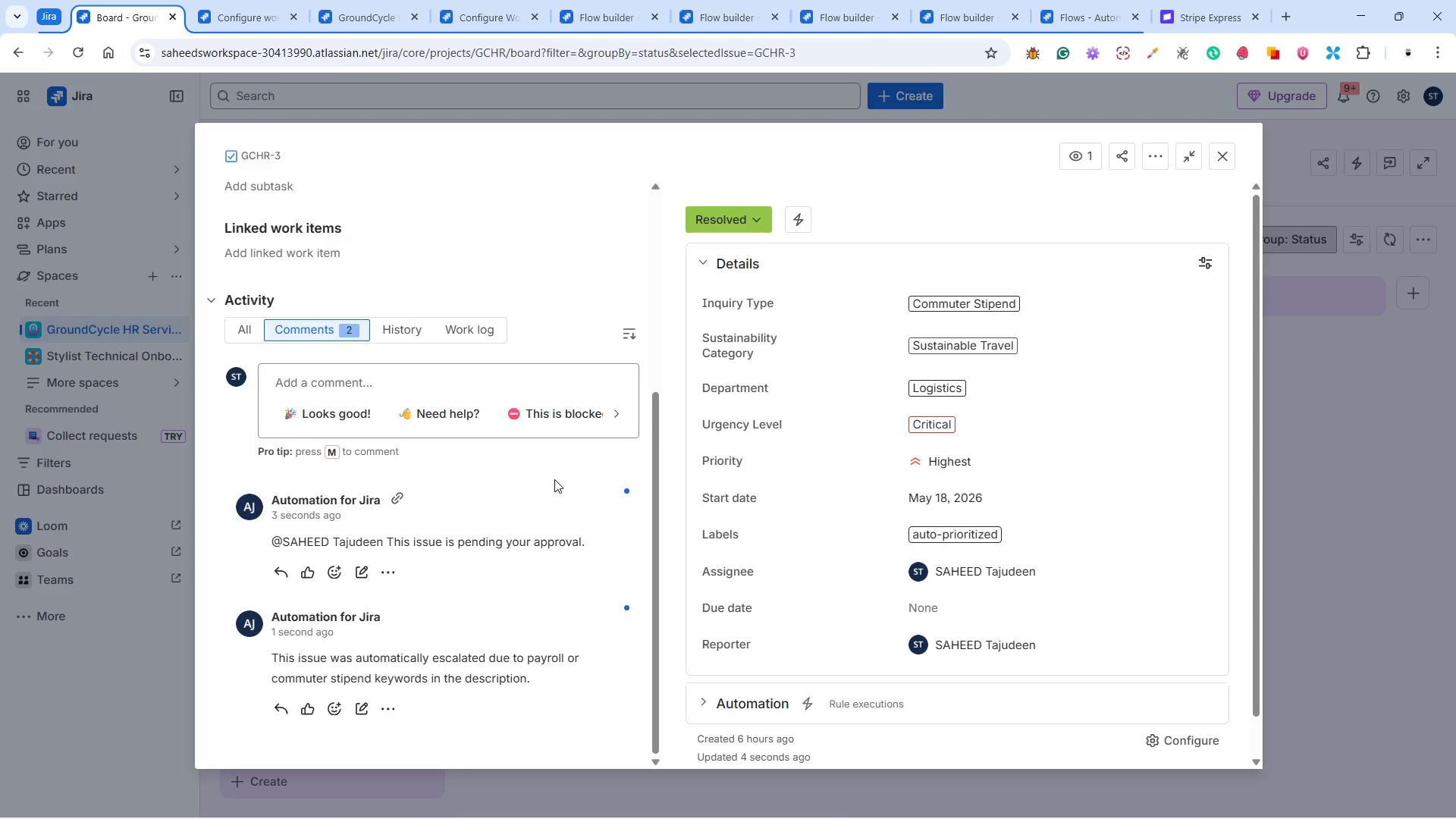 
scroll: coordinate [554, 479], scroll_direction: down, amount: 3.0
 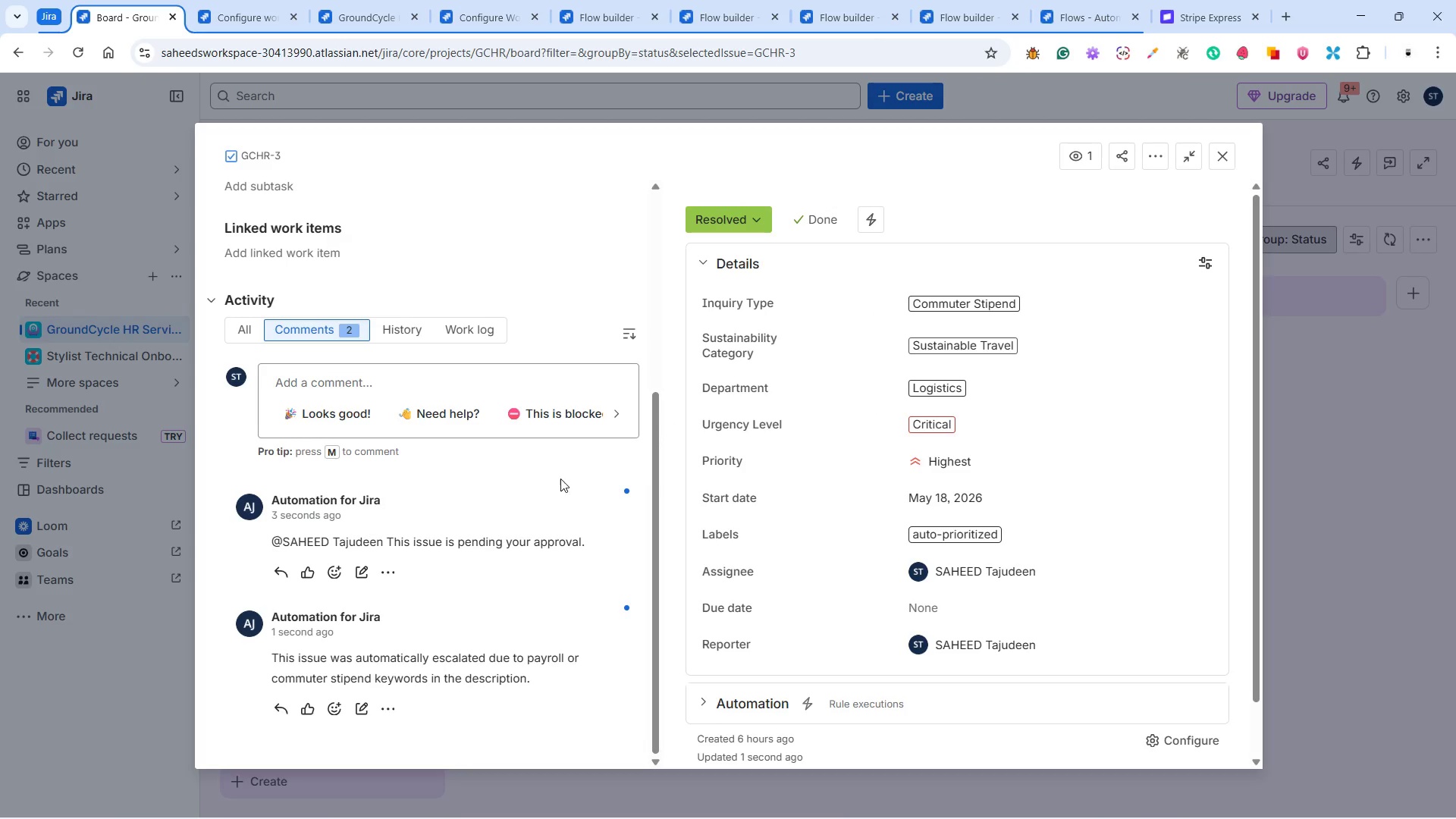 
wait(8.23)
 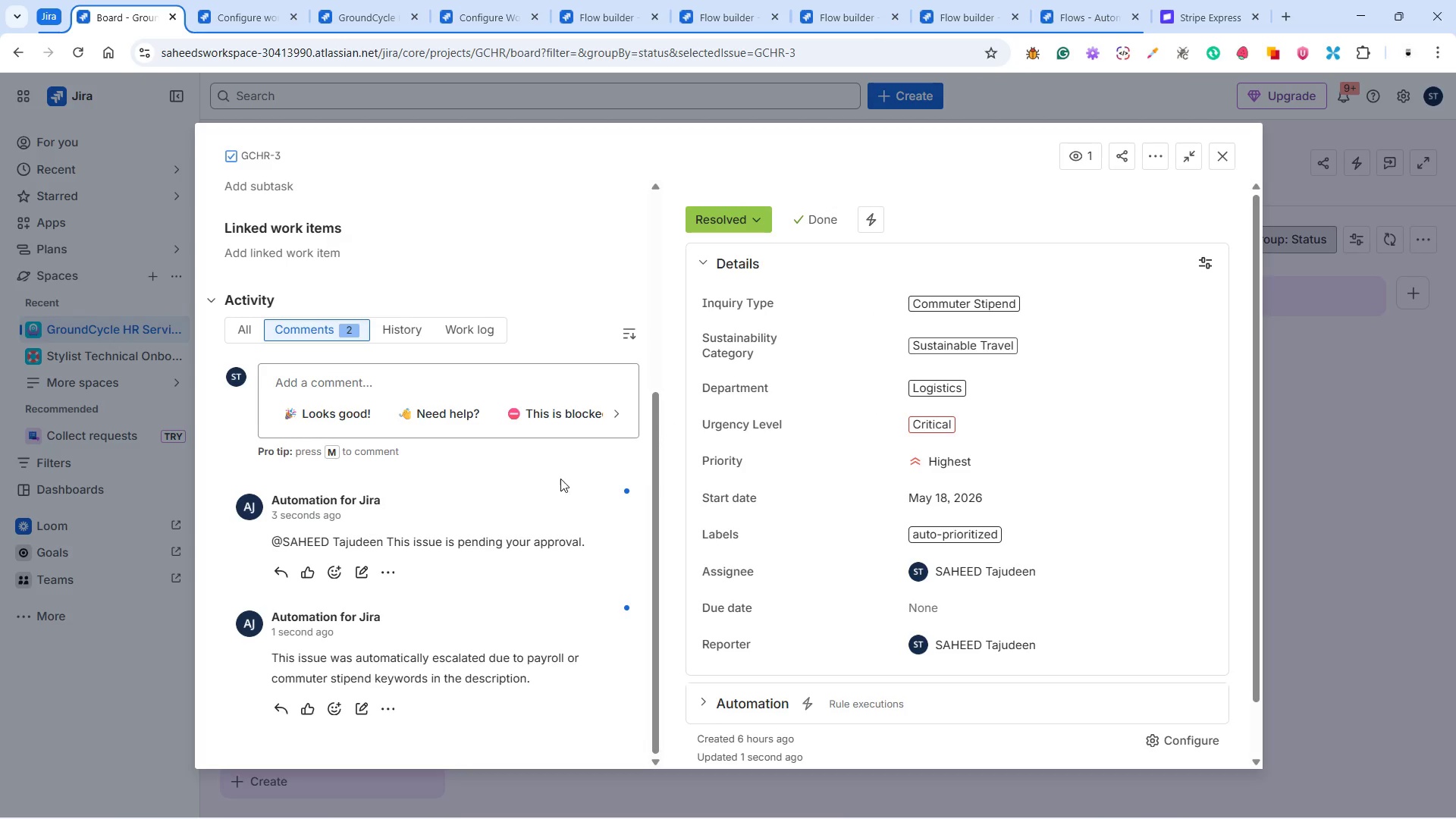 
scroll: coordinate [543, 511], scroll_direction: up, amount: 2.0
 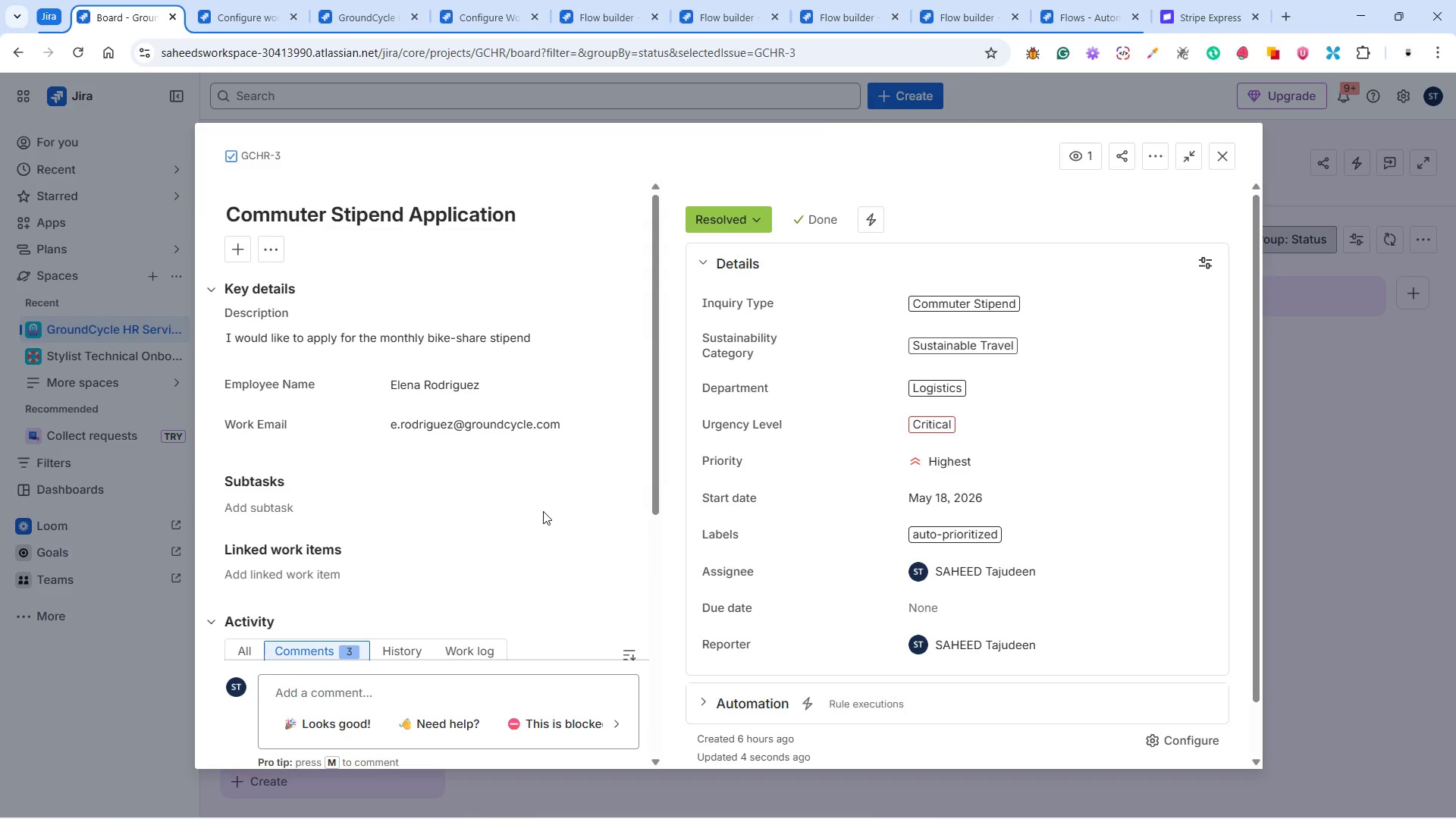 
scroll: coordinate [543, 511], scroll_direction: down, amount: 4.0
 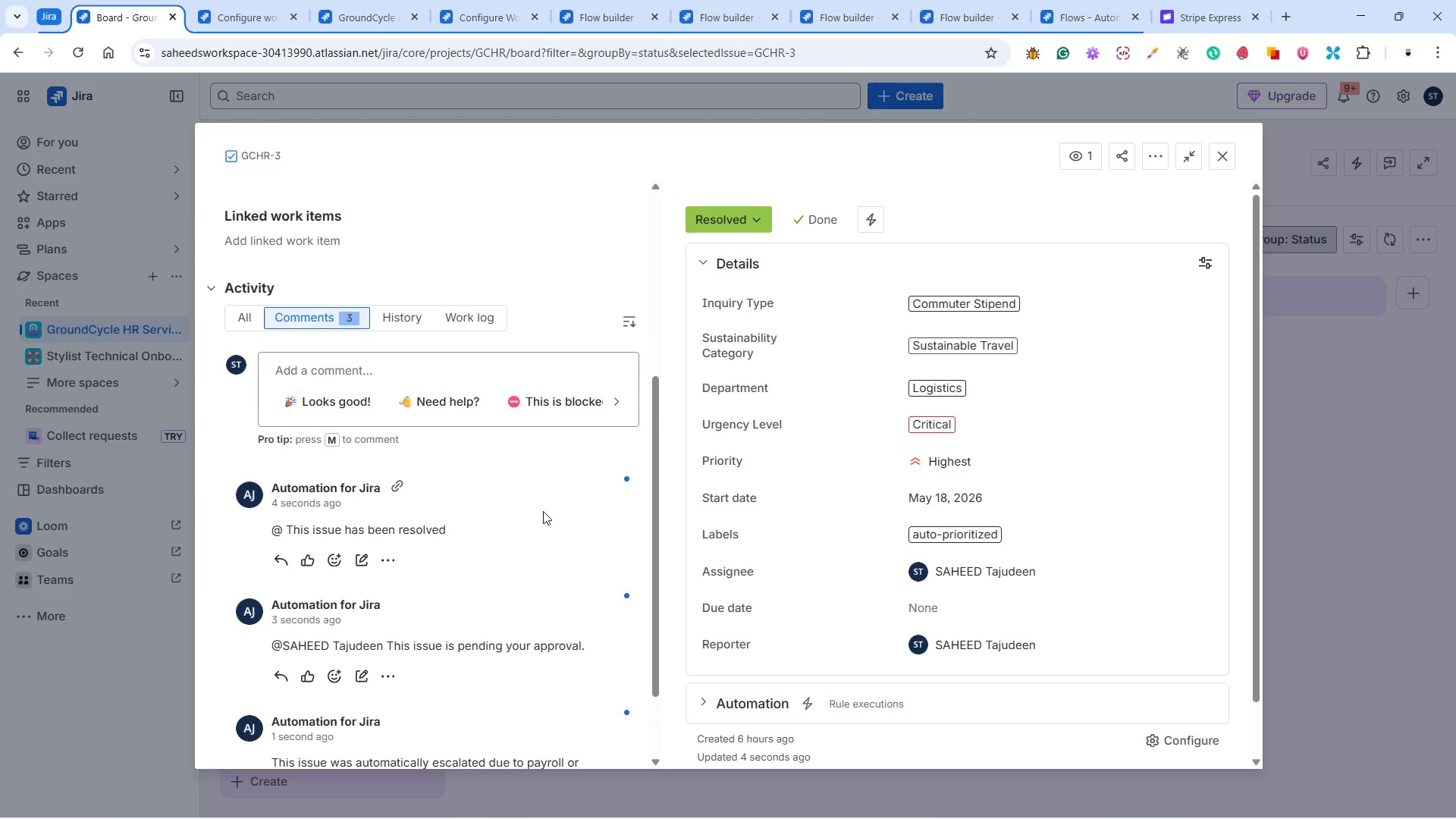 
scroll: coordinate [548, 513], scroll_direction: up, amount: 7.0
 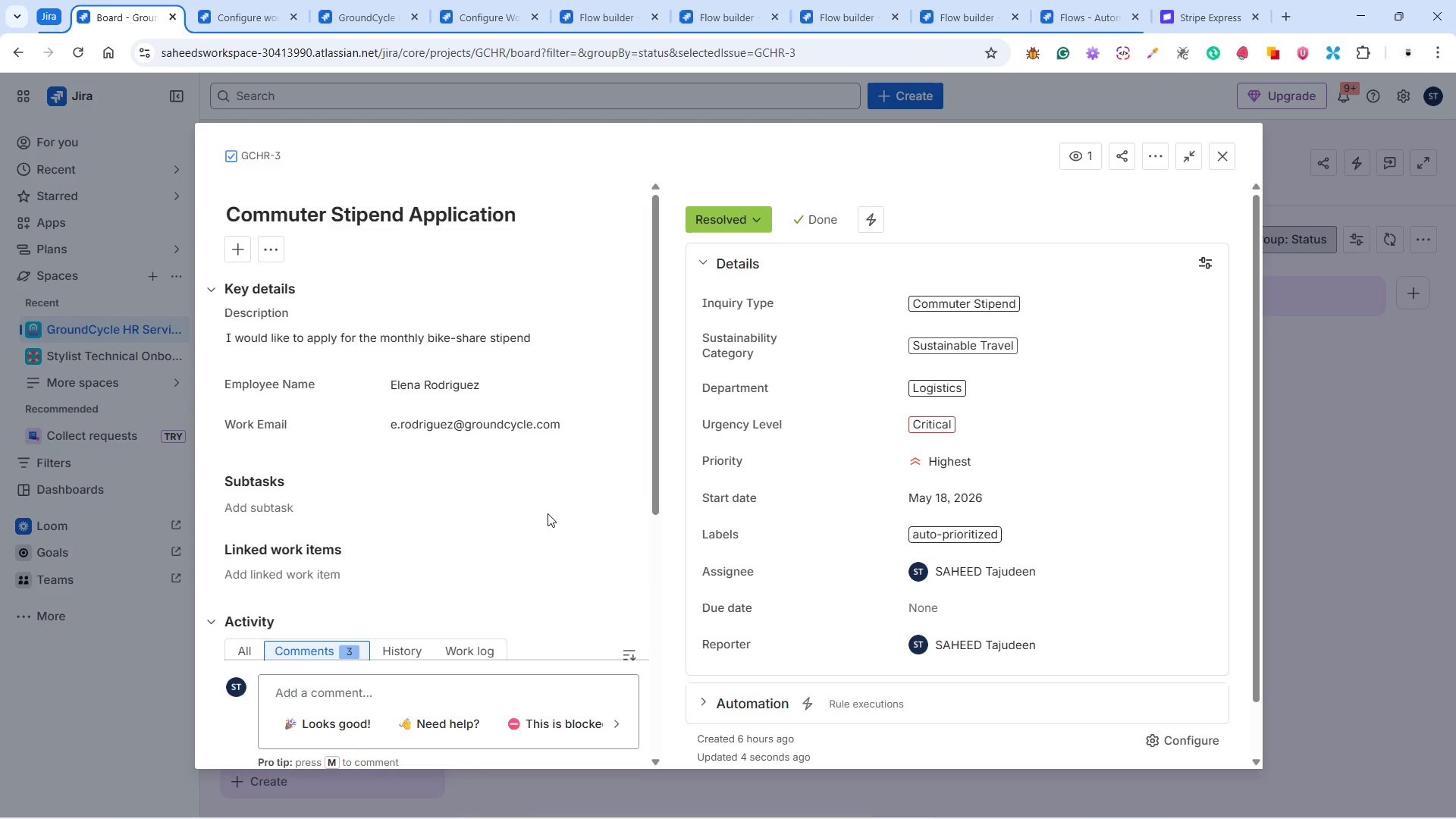 
scroll: coordinate [548, 512], scroll_direction: down, amount: 4.0
 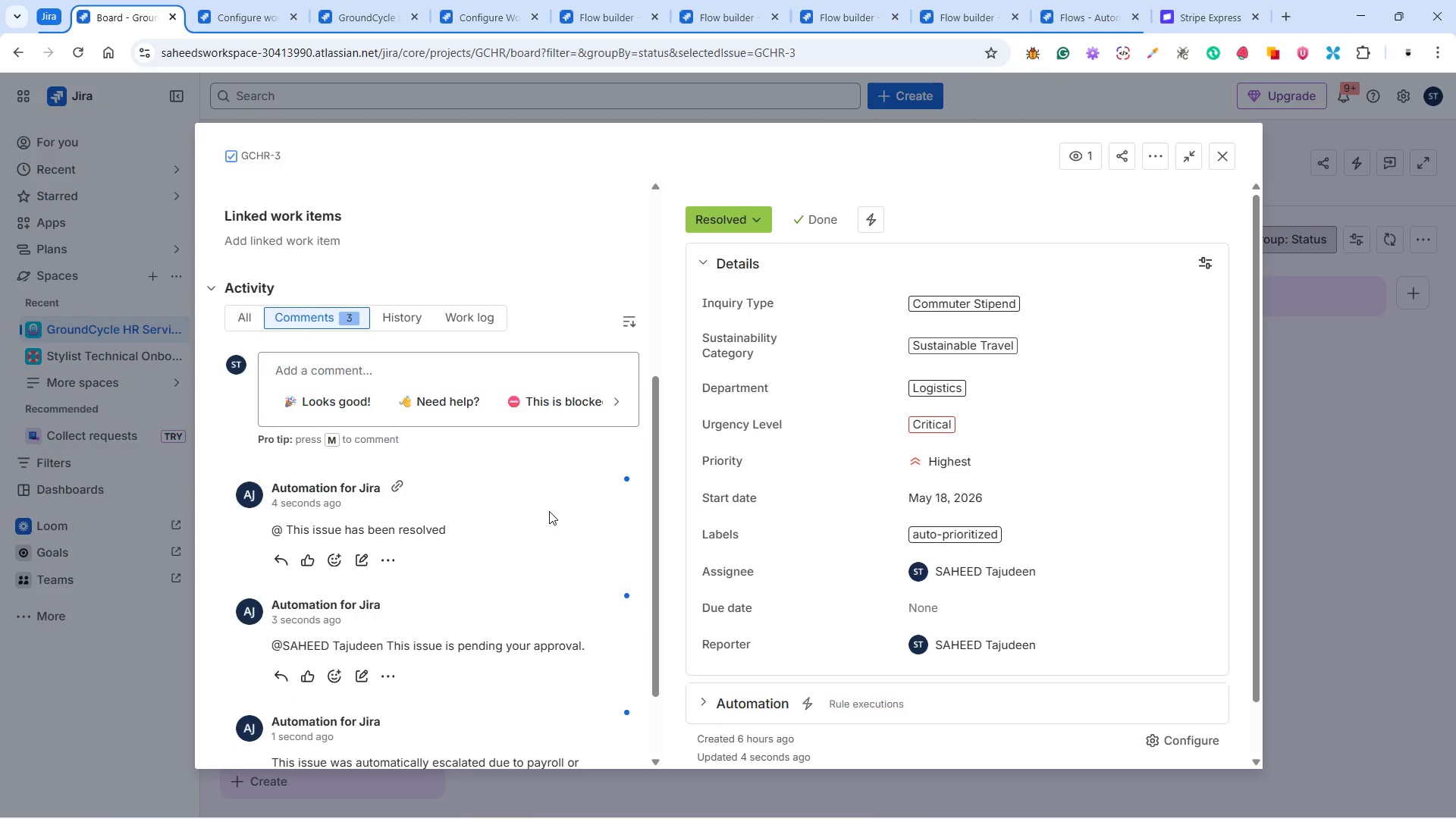 
scroll: coordinate [549, 511], scroll_direction: up, amount: 4.0
 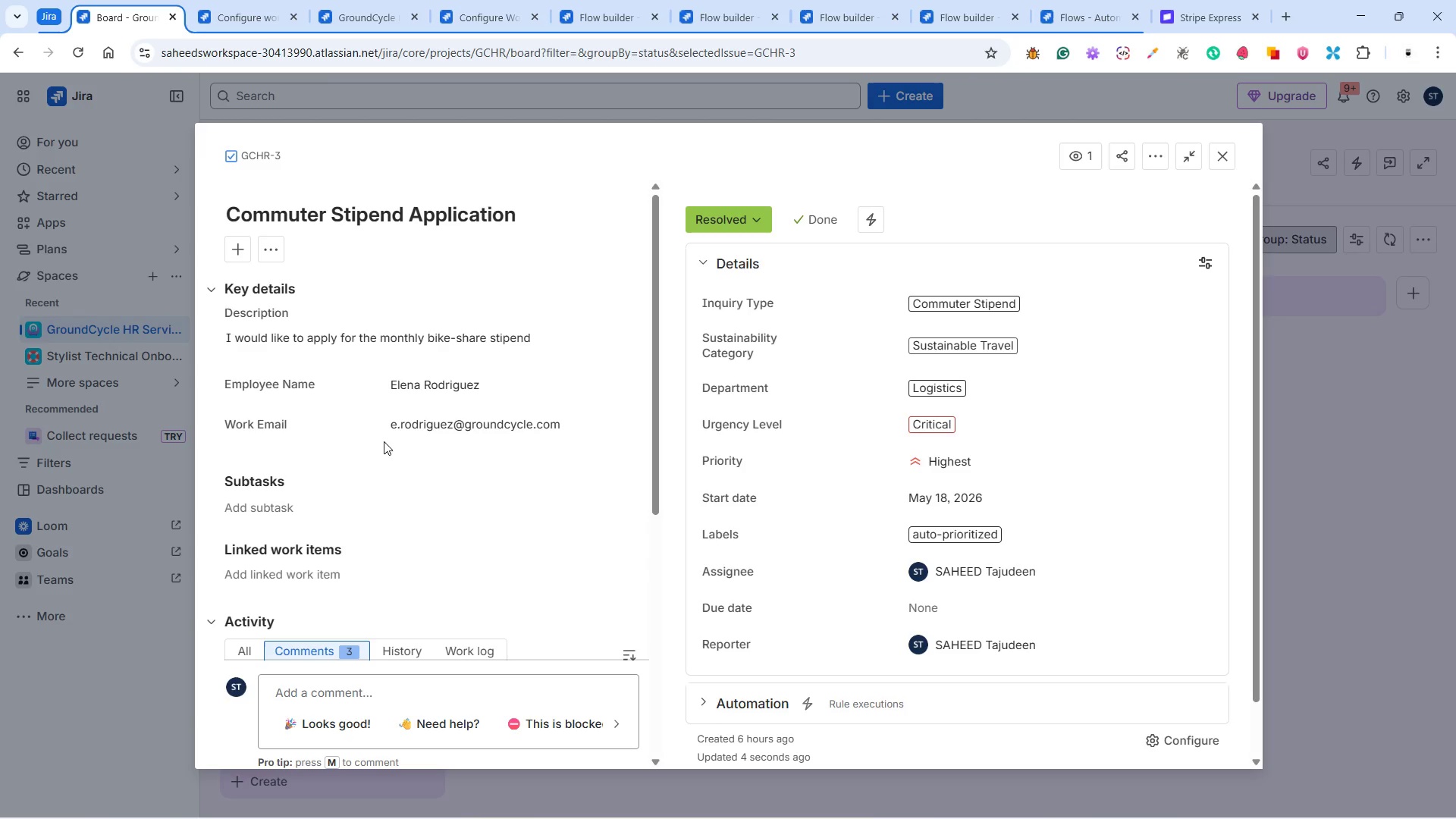 
wait(7.8)
 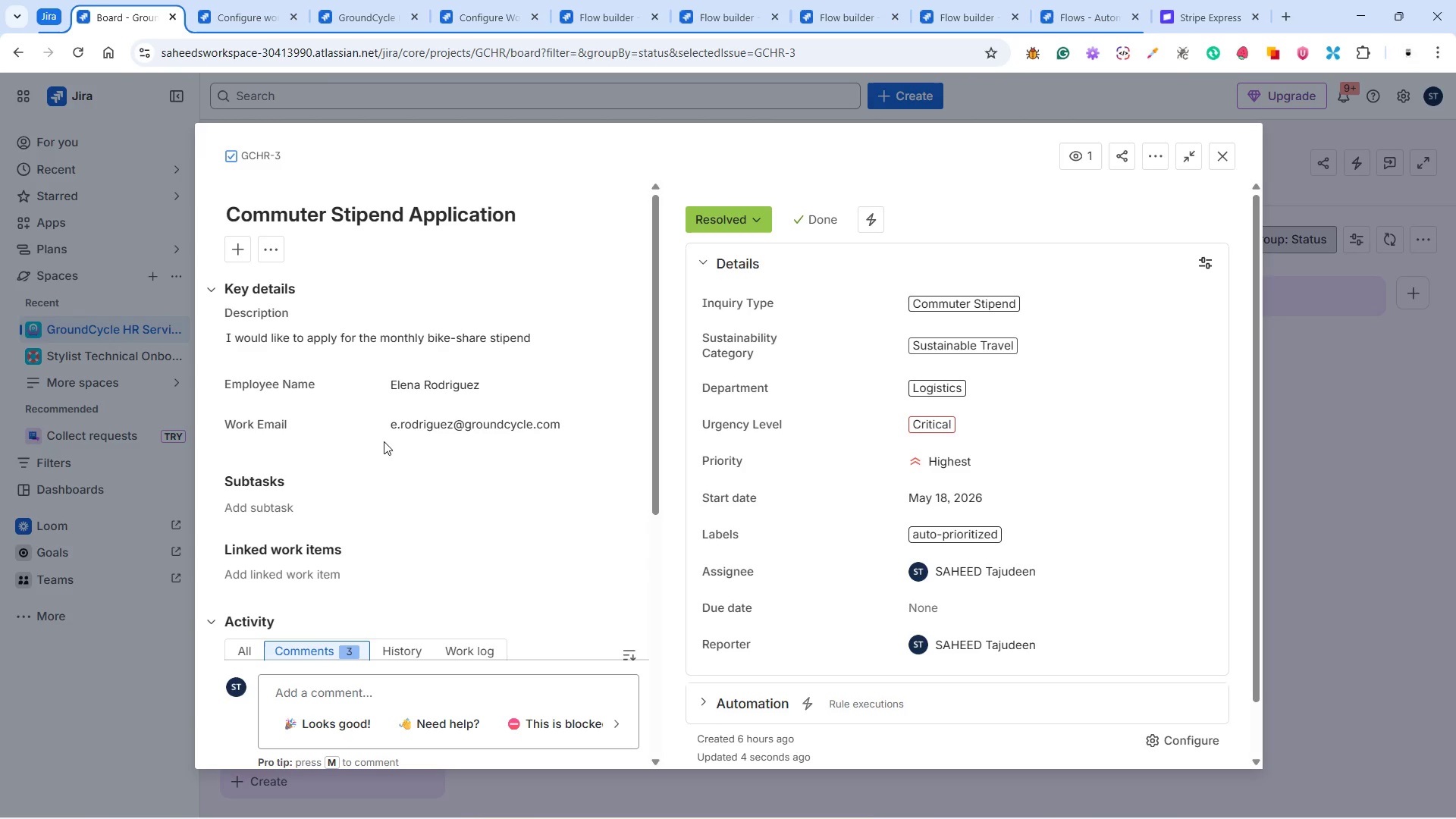 
scroll: coordinate [398, 304], scroll_direction: down, amount: 4.0
 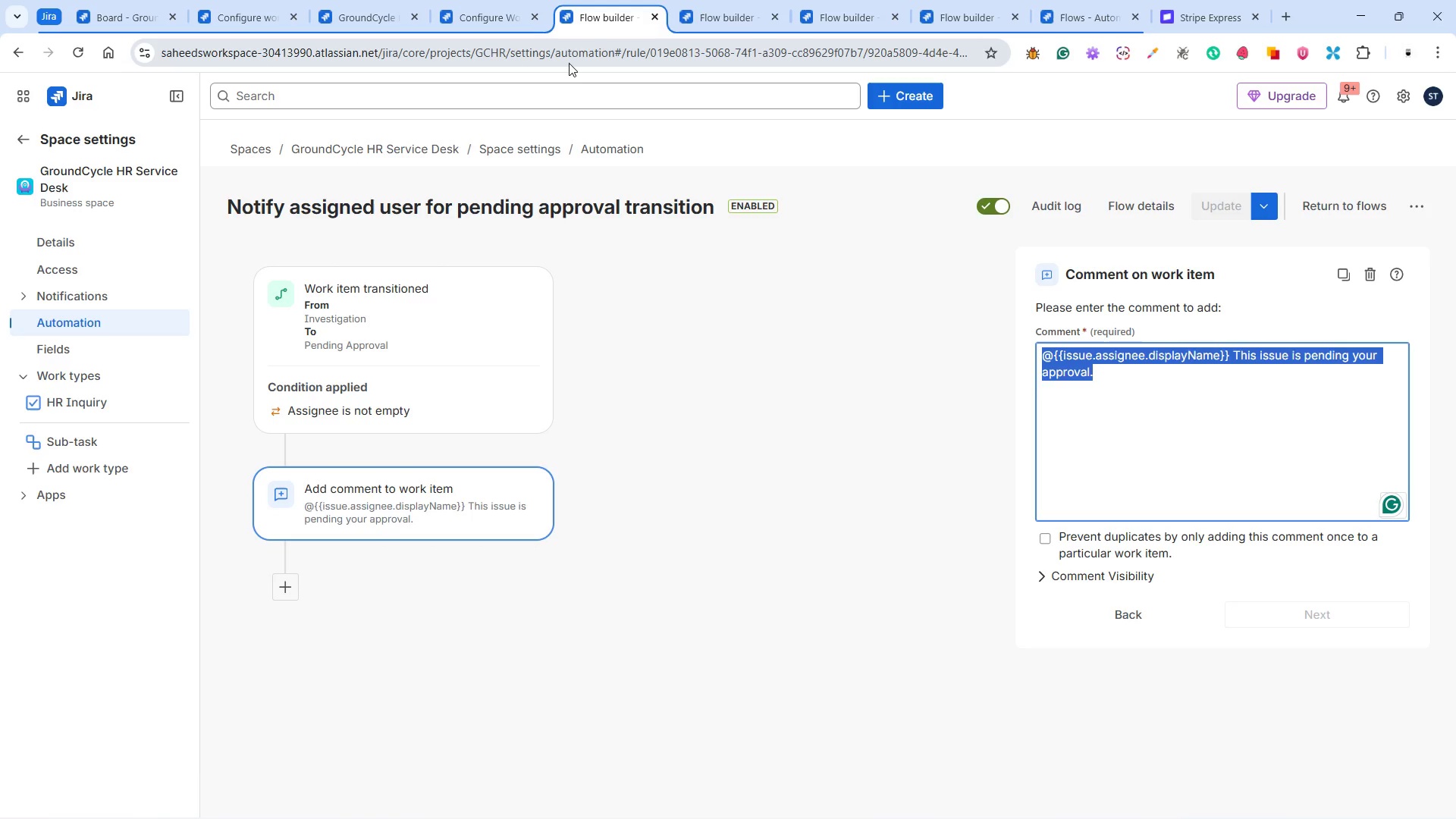 
wait(21.83)
 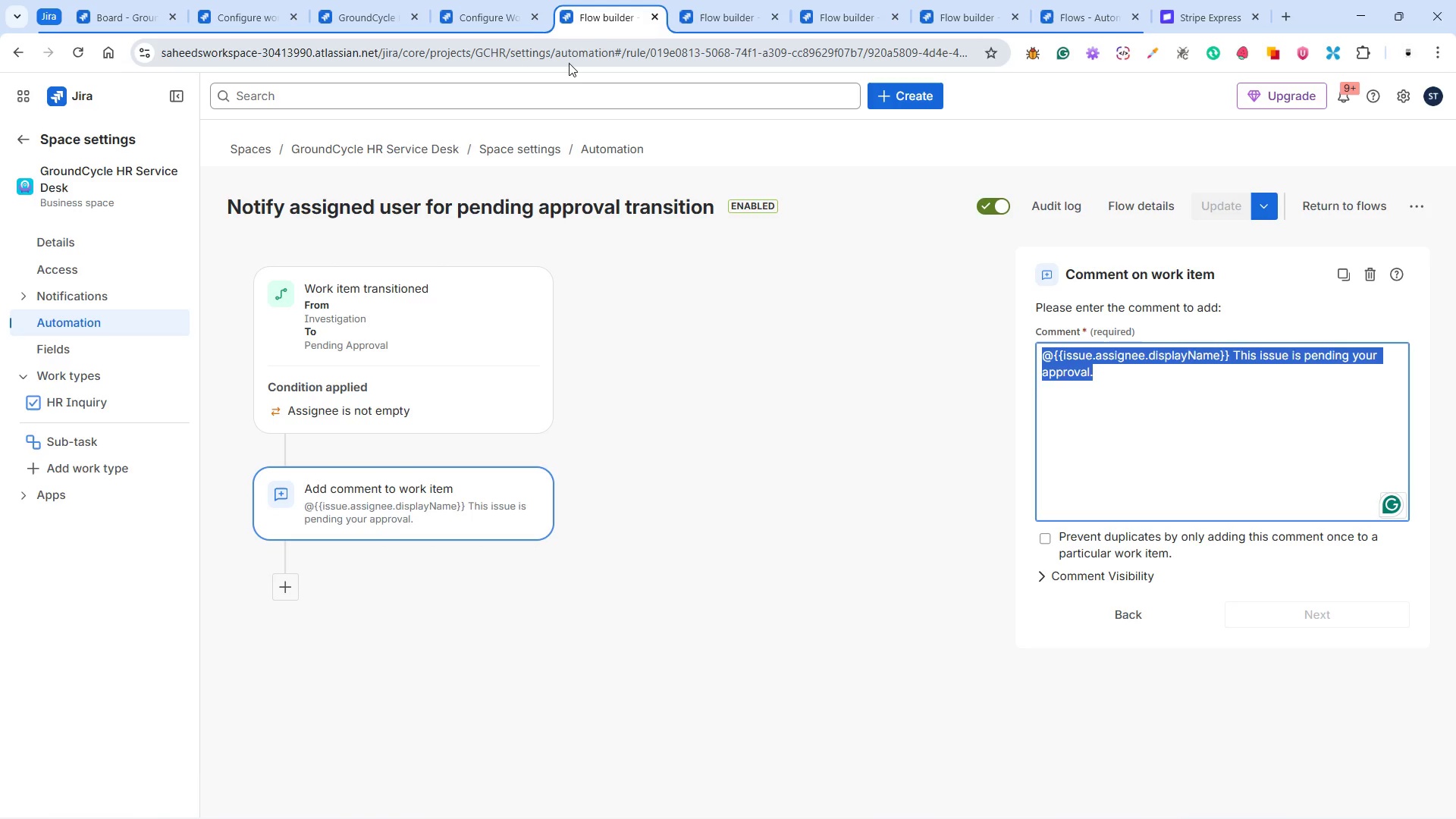 
left_click([710, 21])
 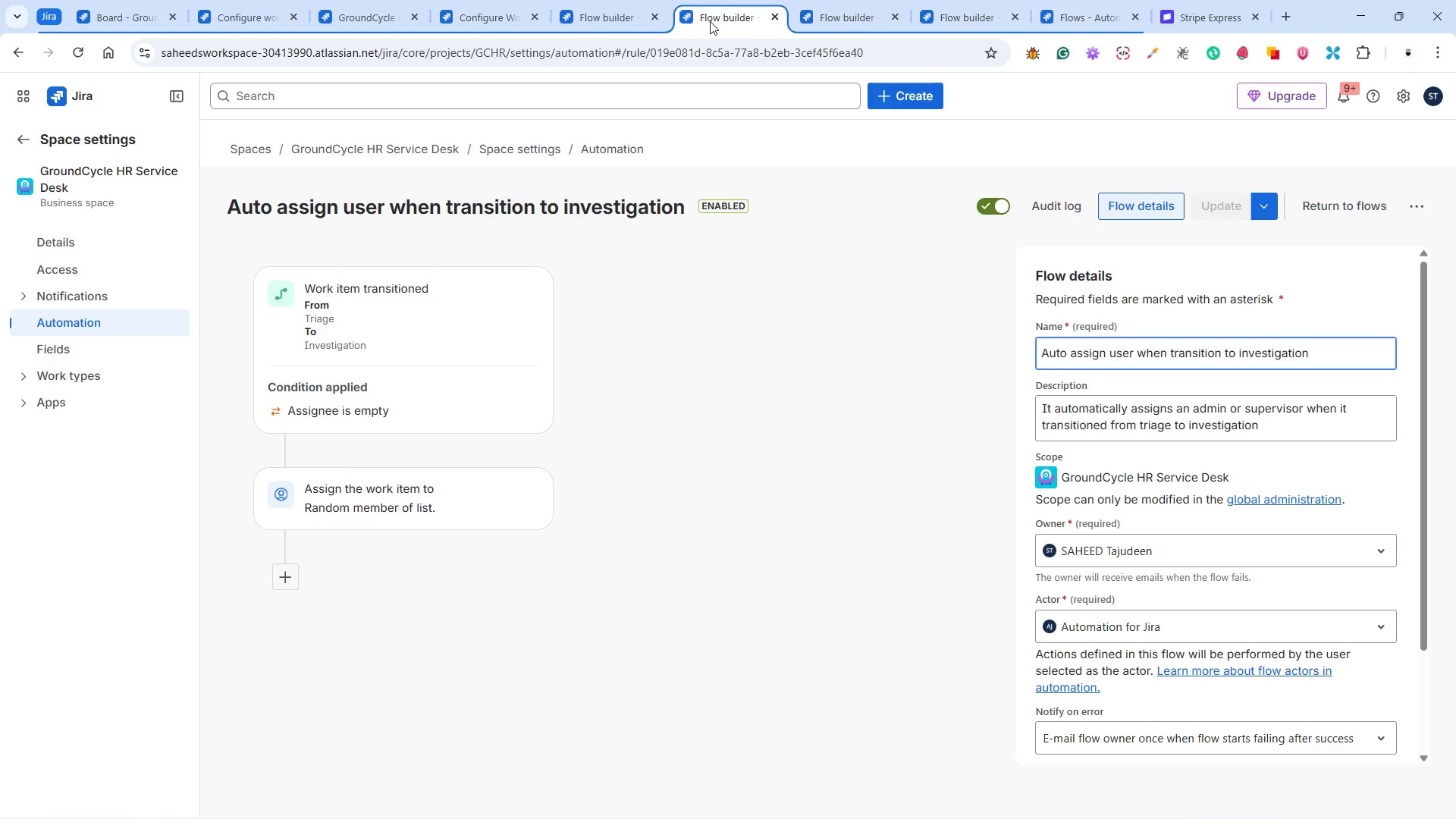 
left_click([817, 17])
 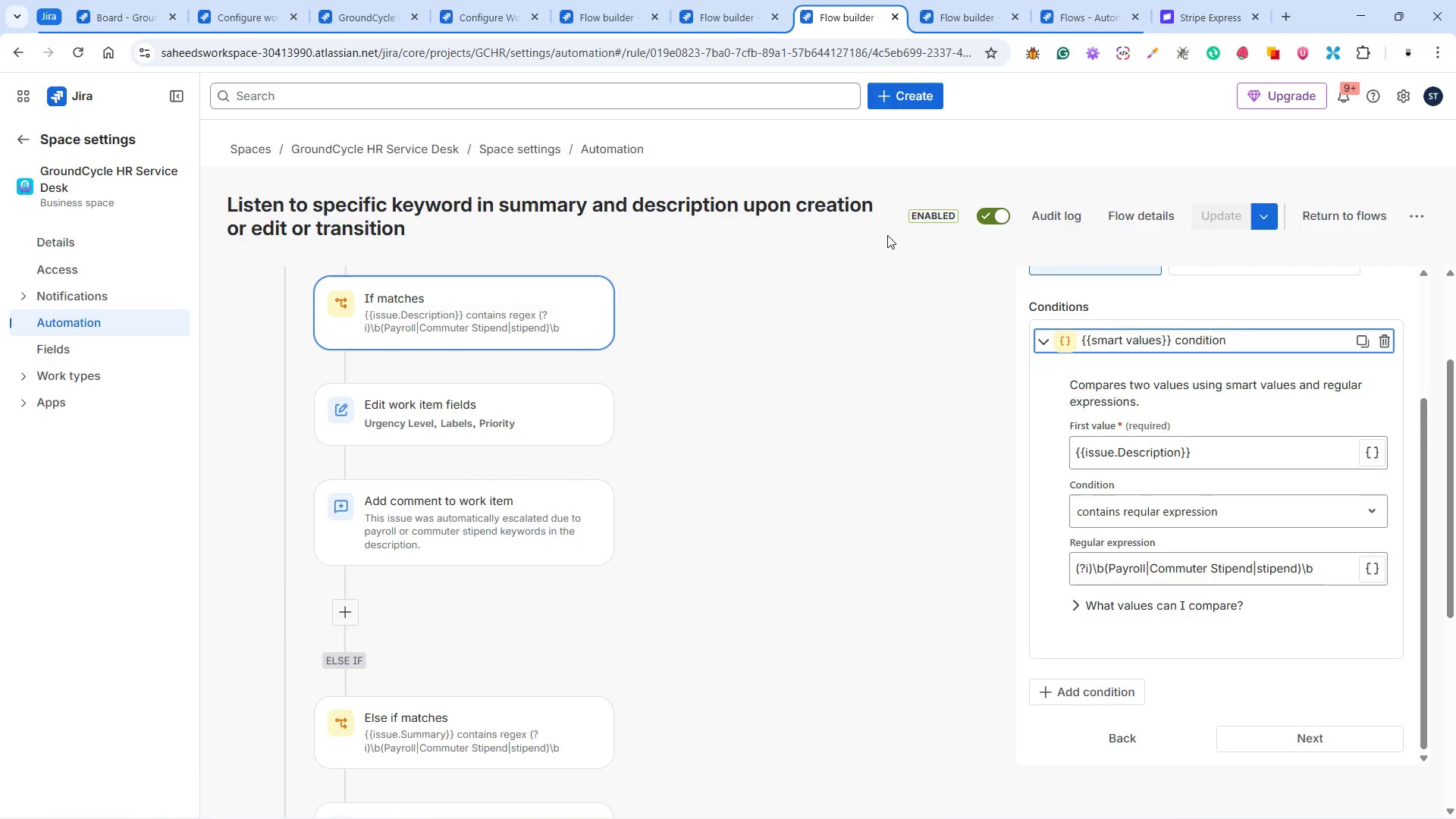 
left_click([956, 20])
 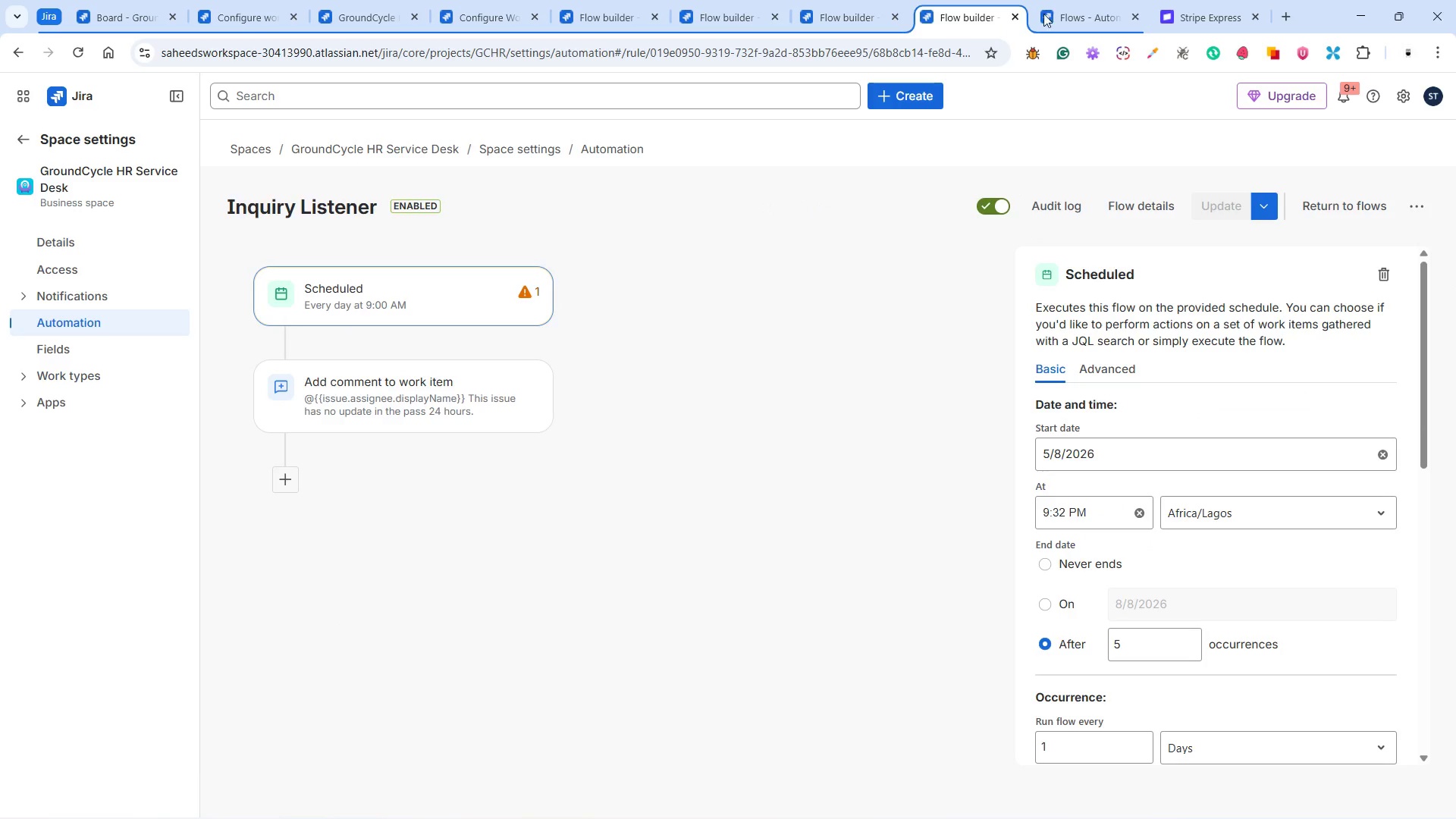 
left_click([1067, 1])
 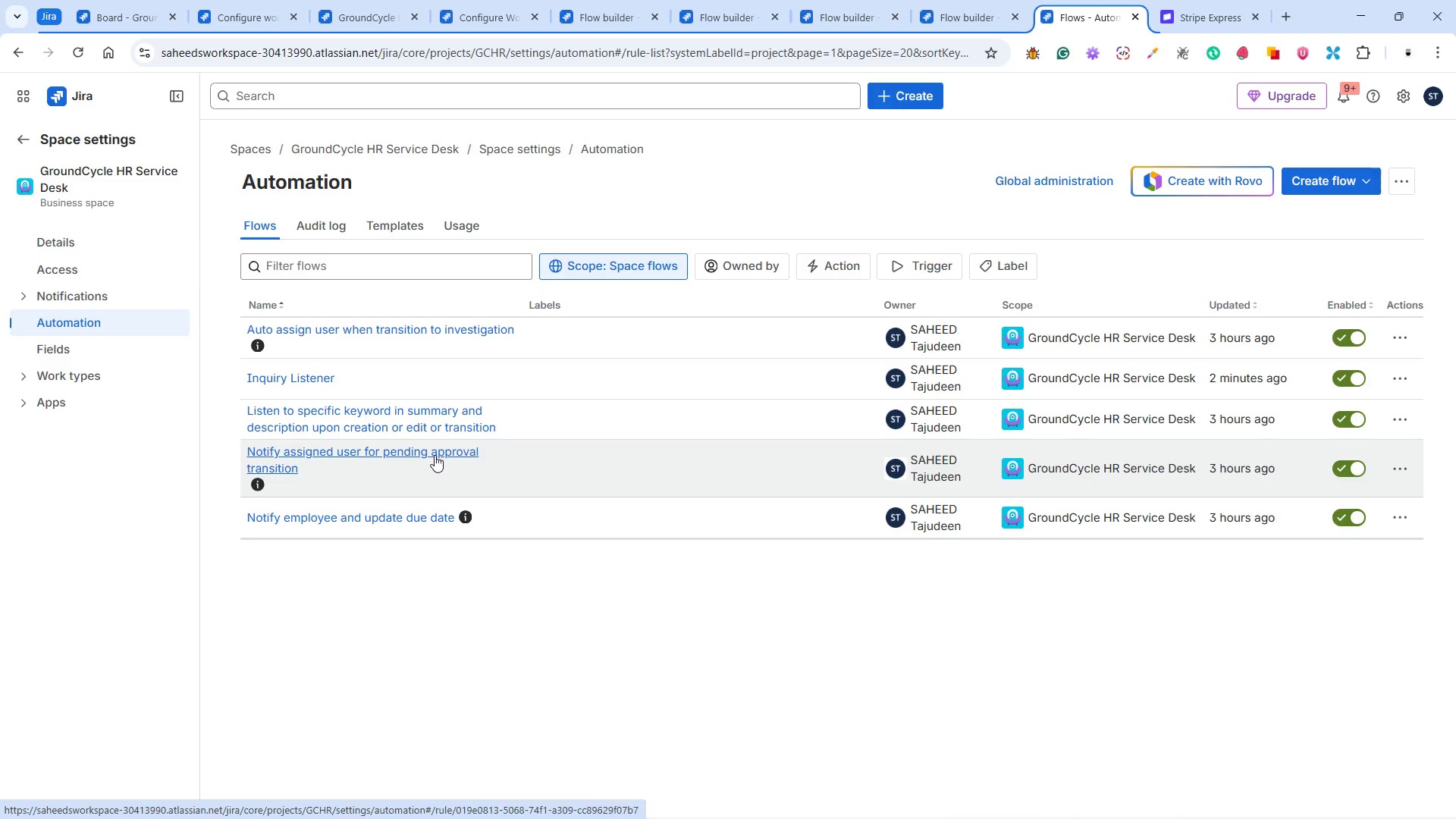 
wait(10.55)
 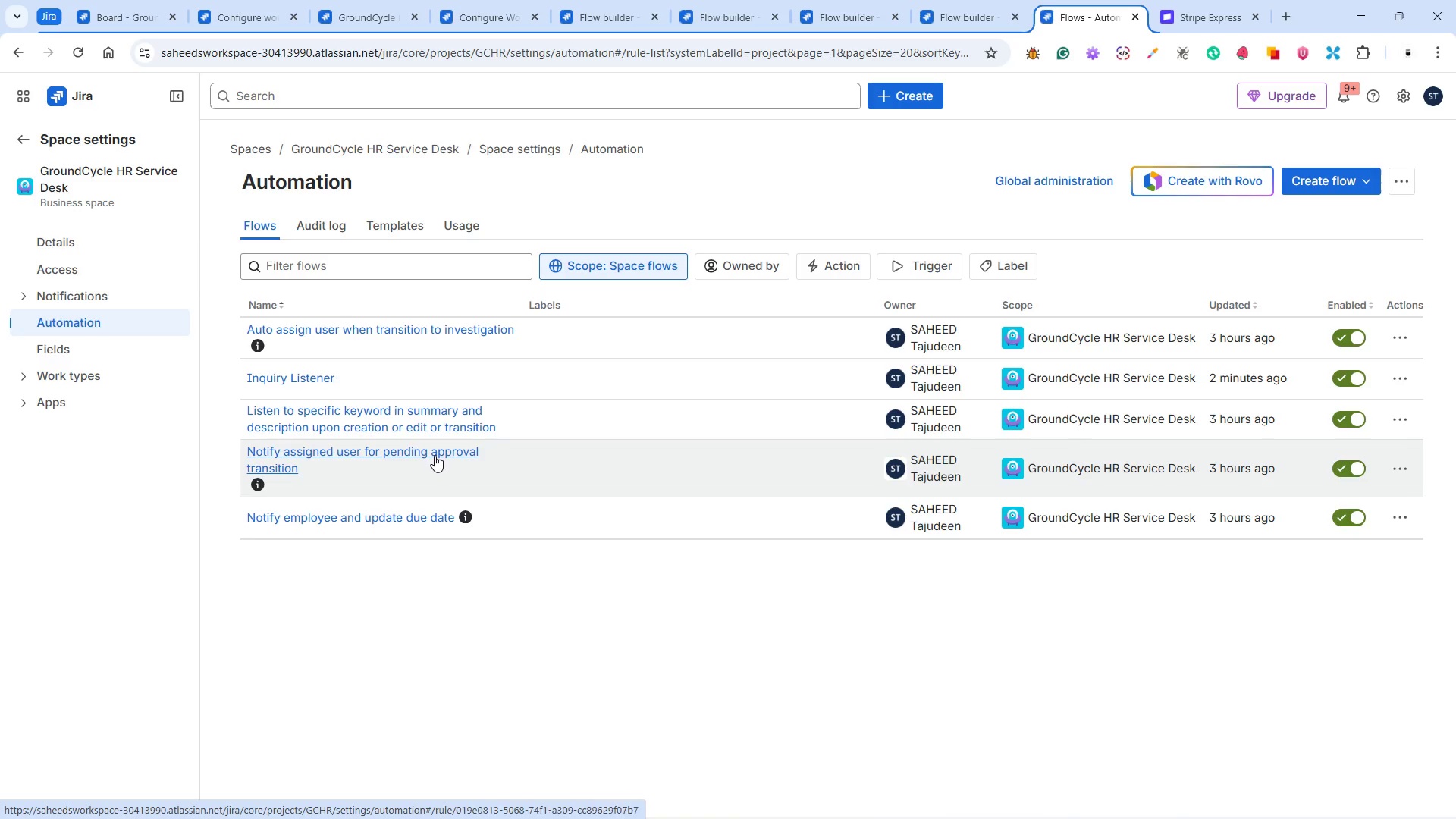 
right_click([404, 515])
 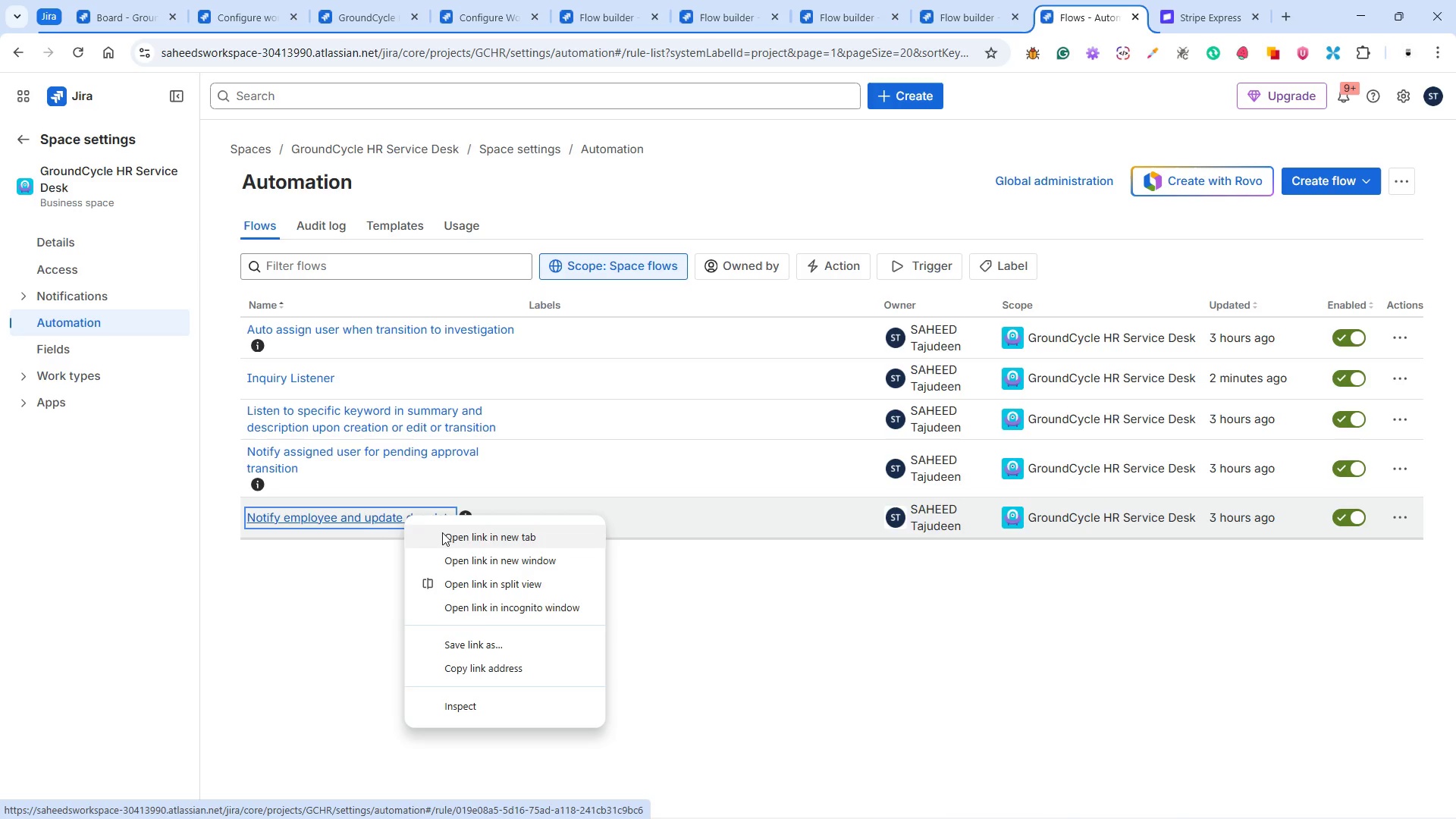 
left_click([442, 532])
 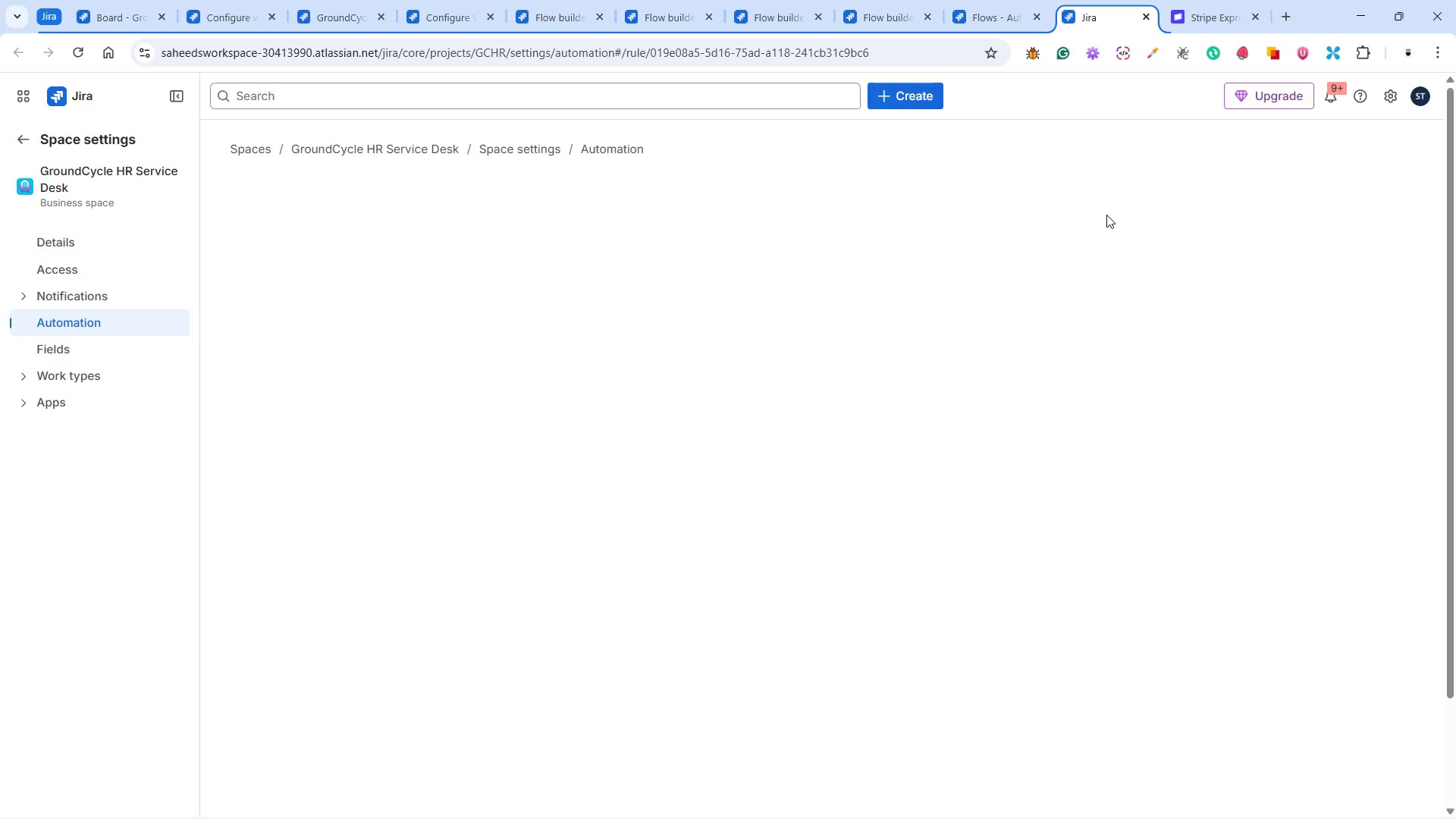 
wait(11.09)
 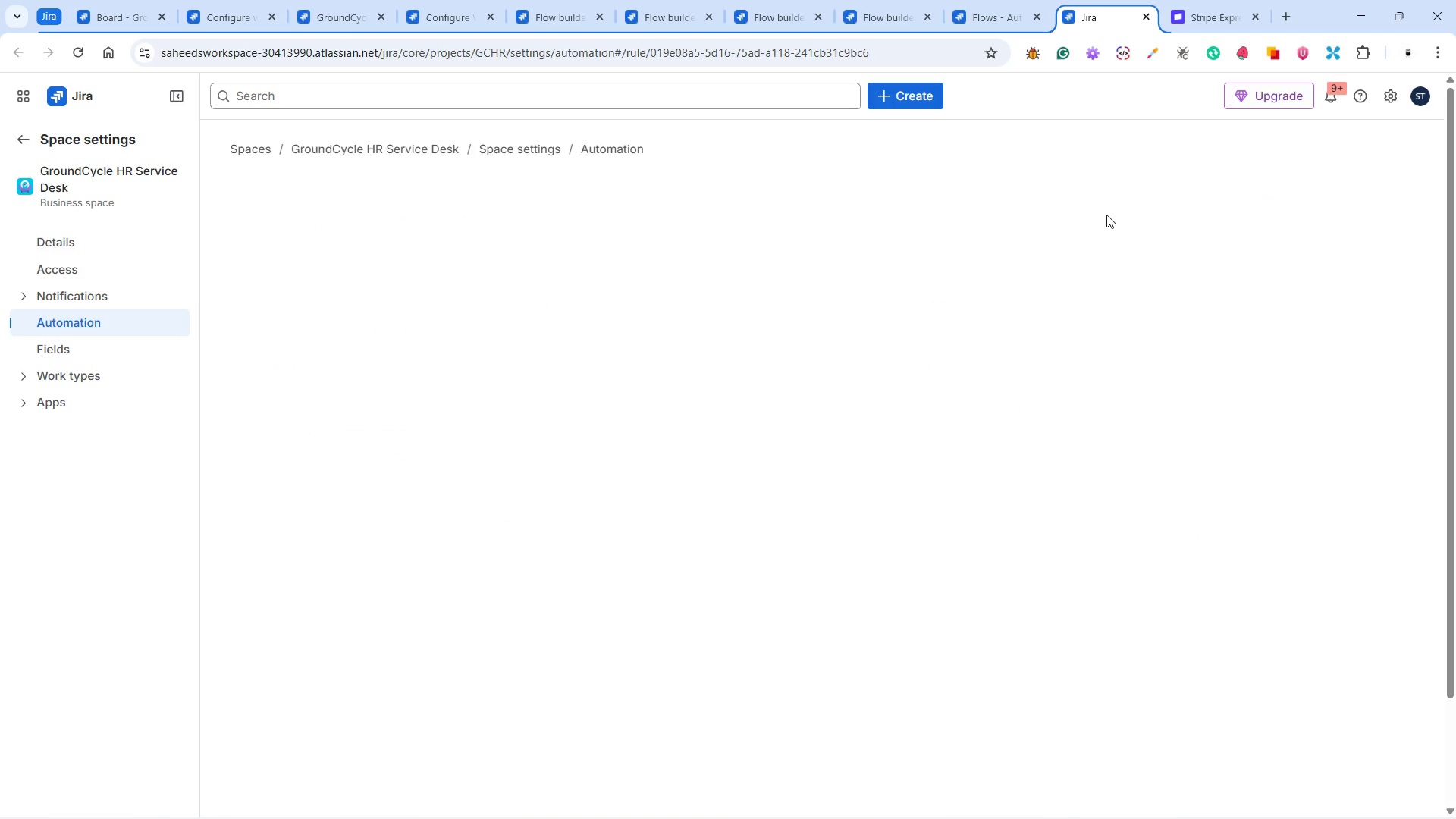 
left_click([116, 17])
 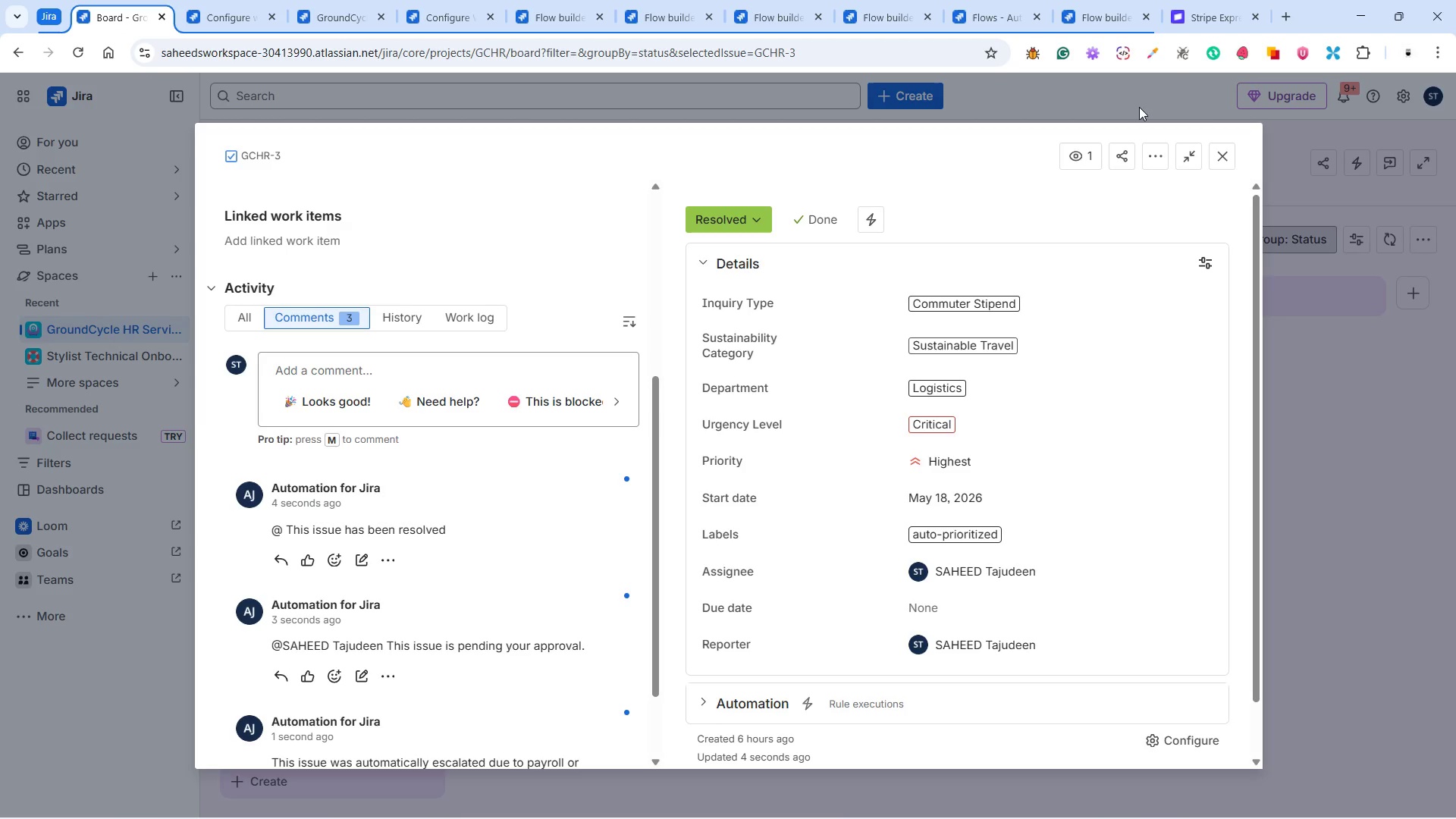 
left_click([1095, 12])
 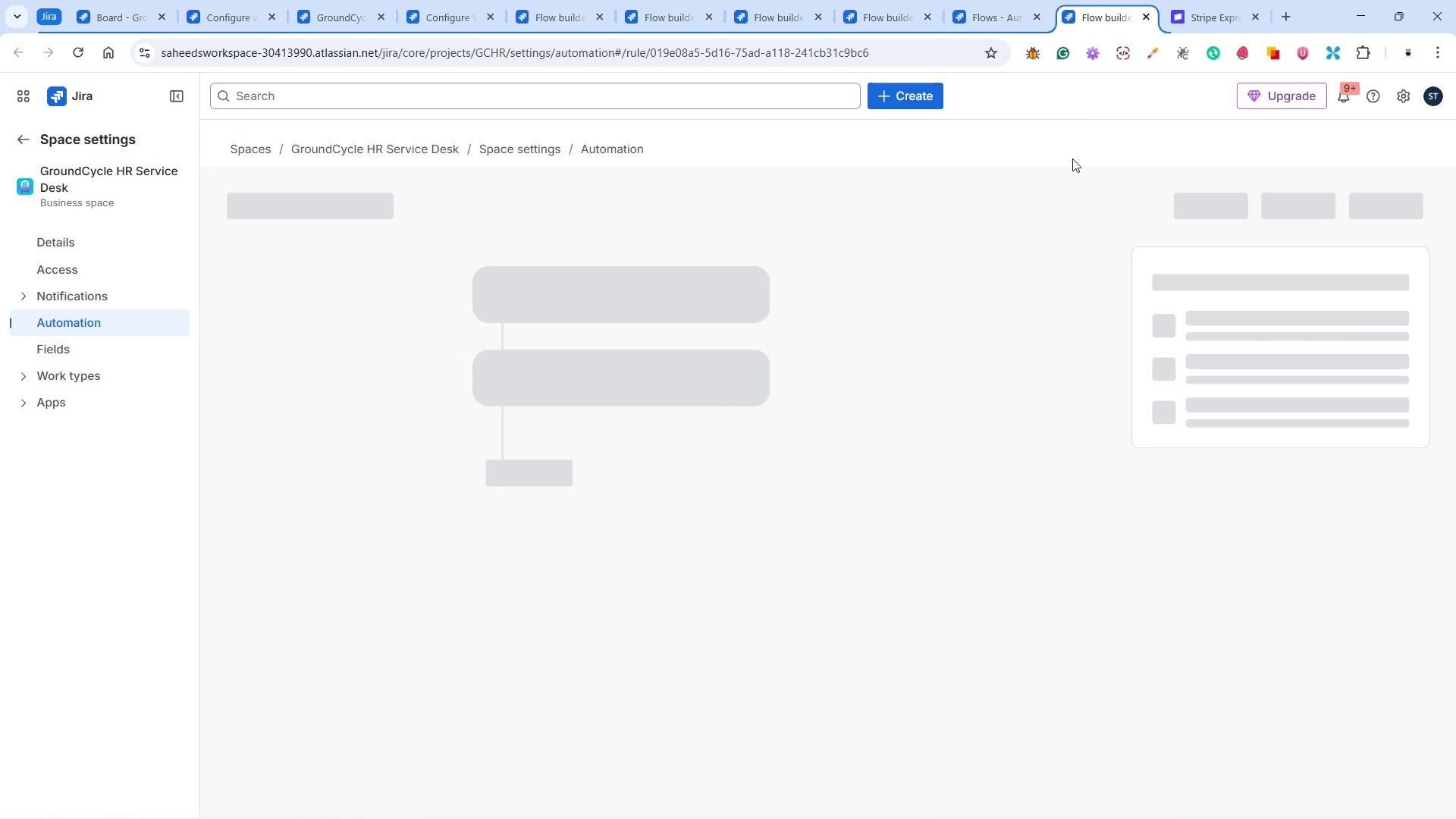 
mouse_move([1040, 344])
 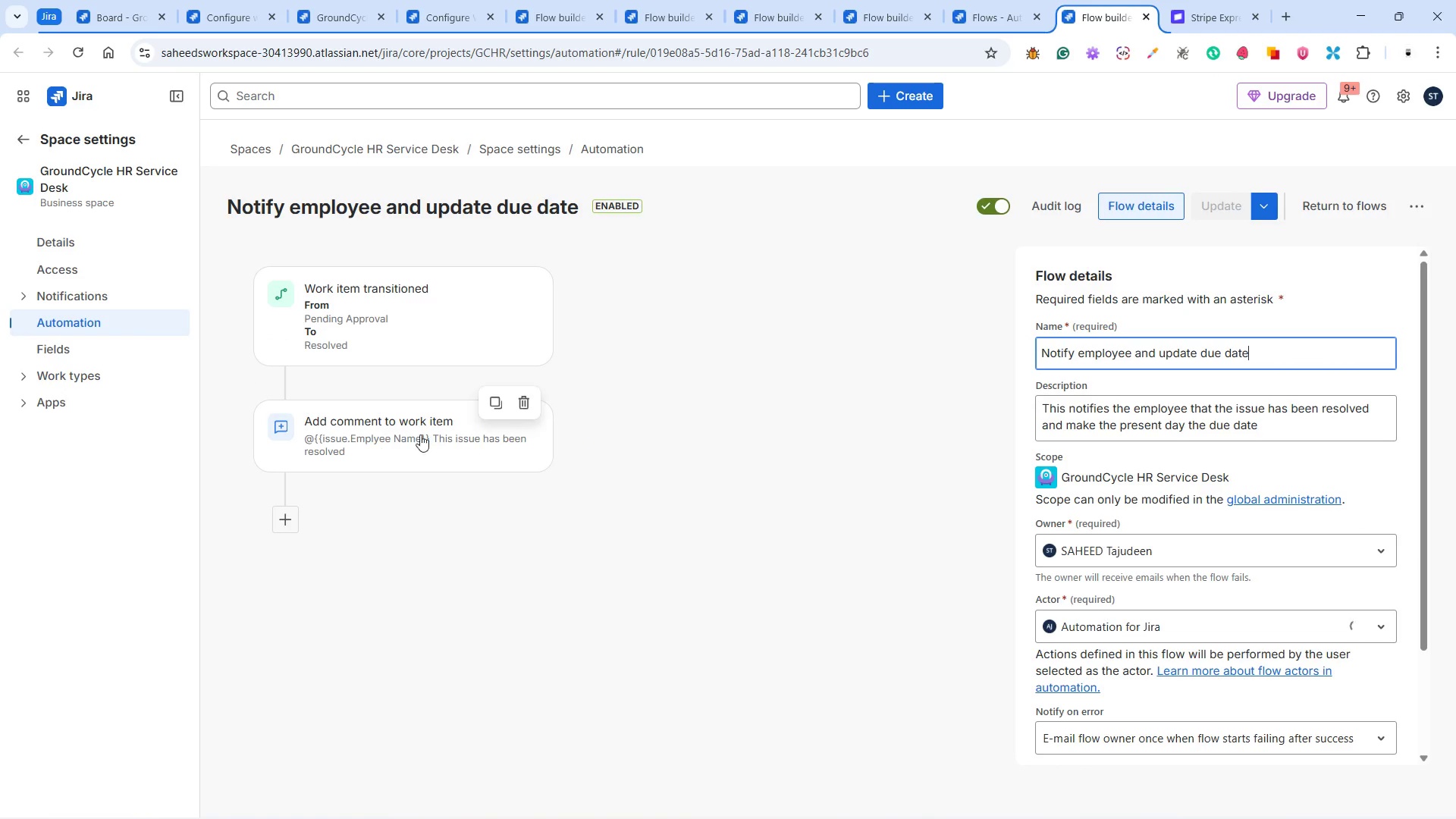 
left_click([404, 437])
 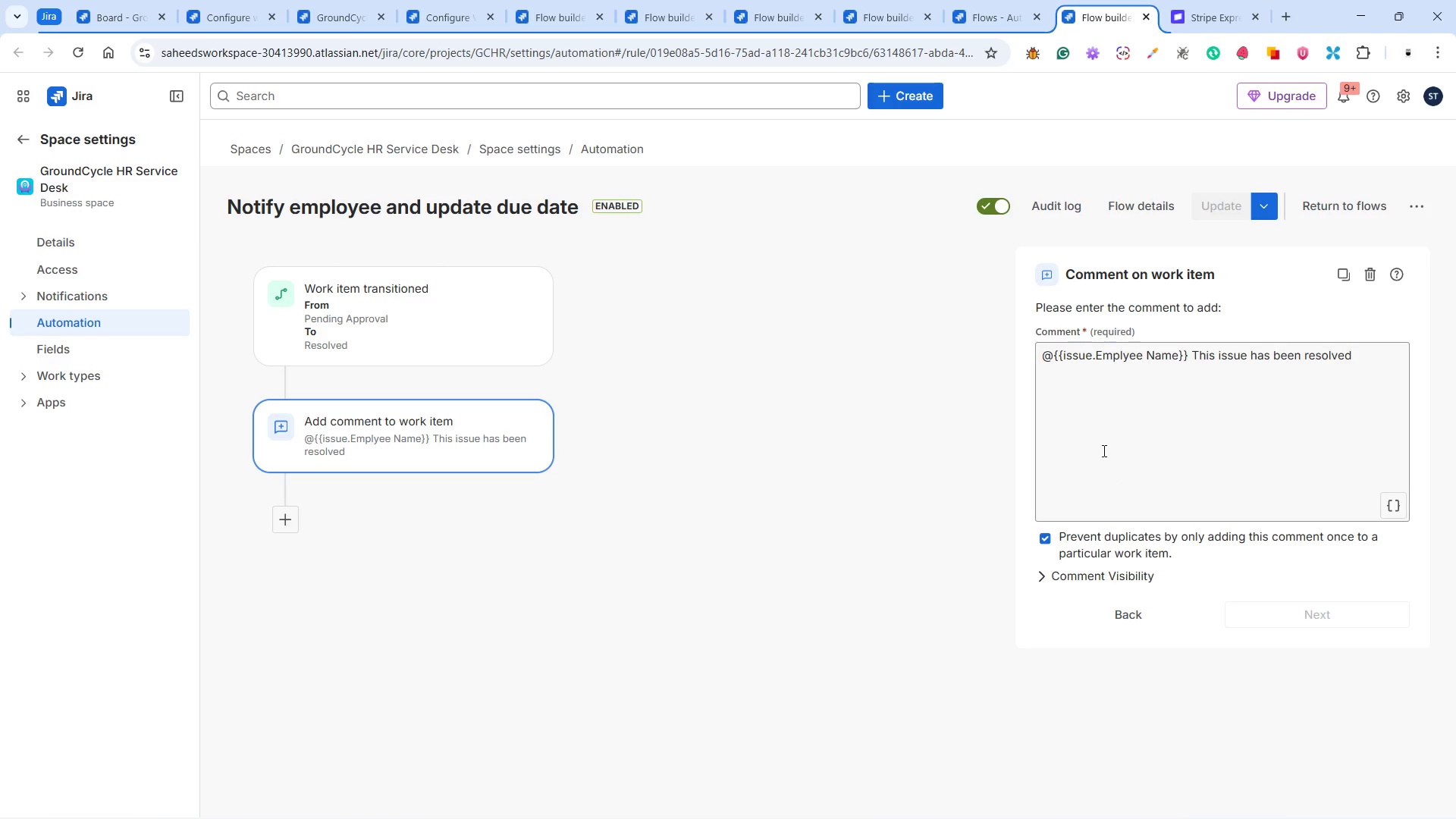 
wait(7.83)
 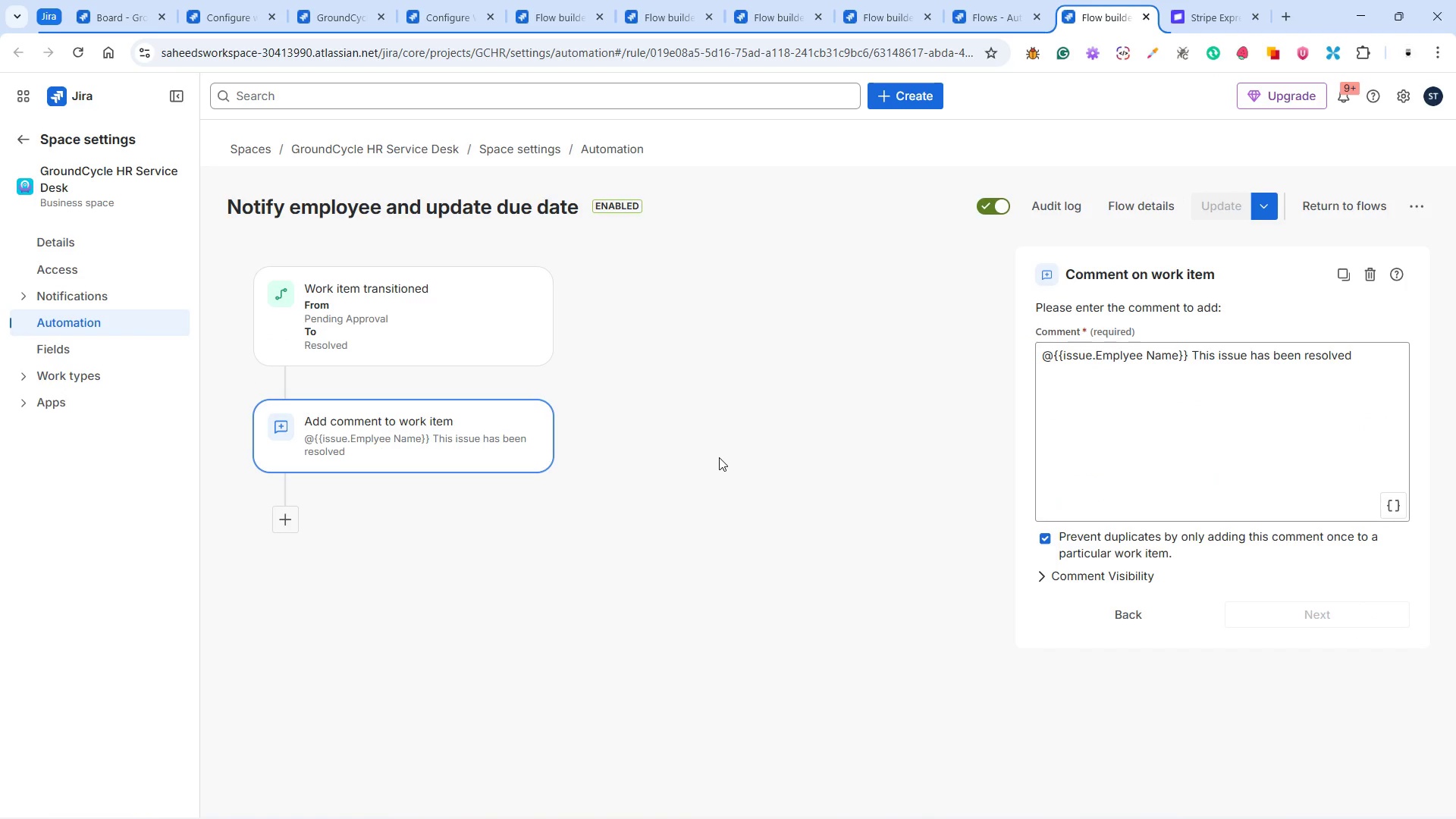 
left_click([1123, 352])
 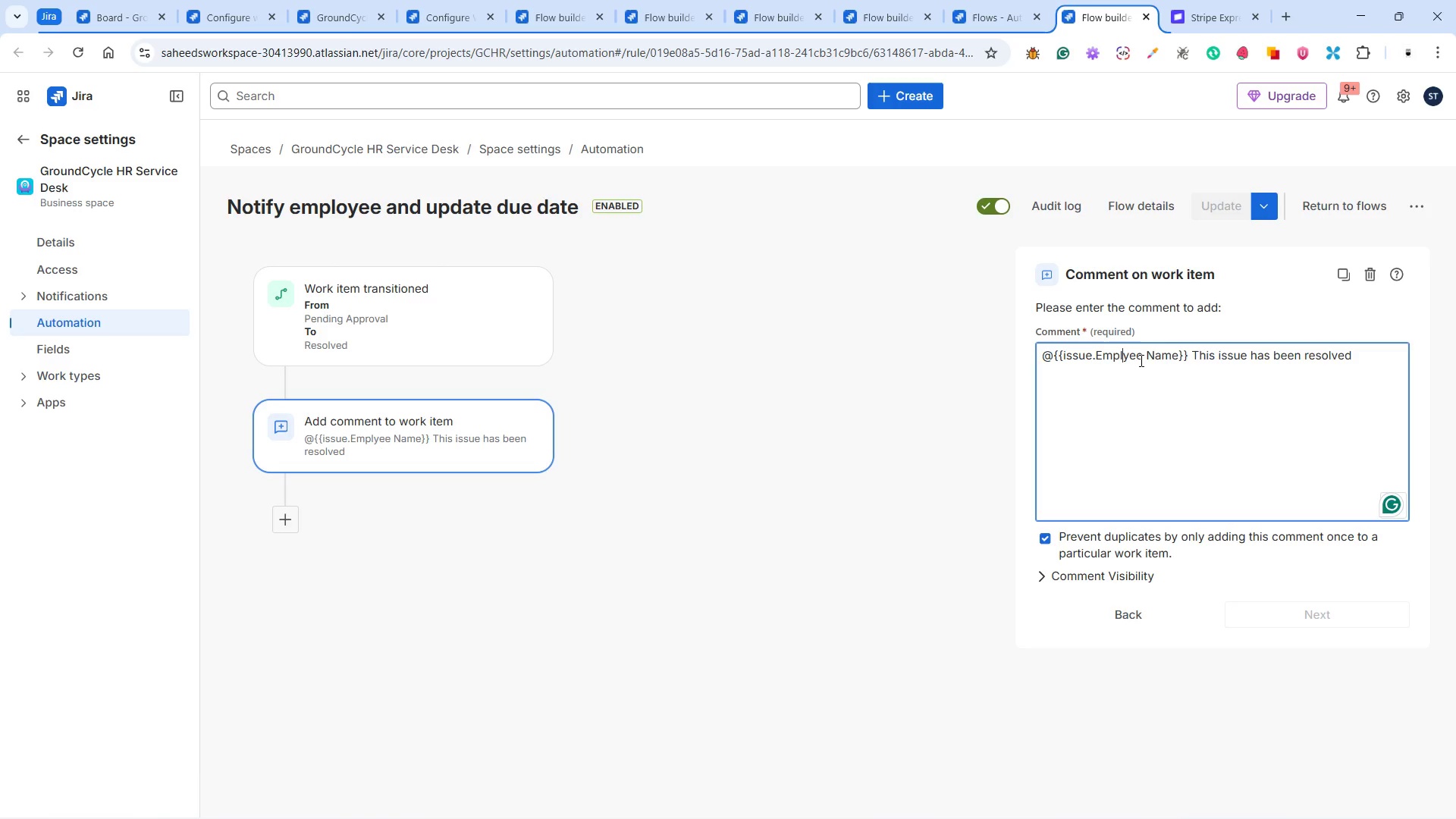 
key(O)
 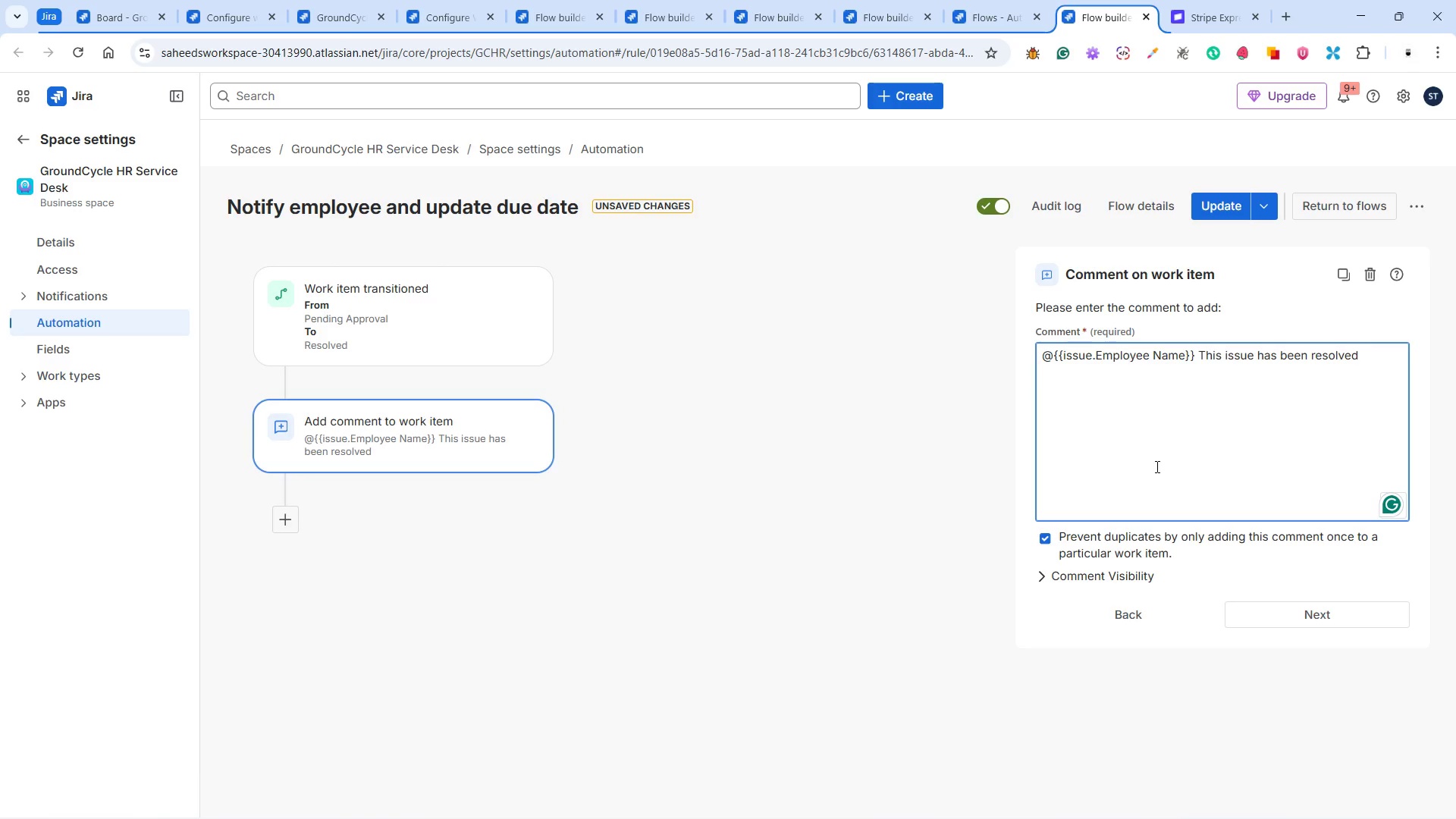 
wait(14.12)
 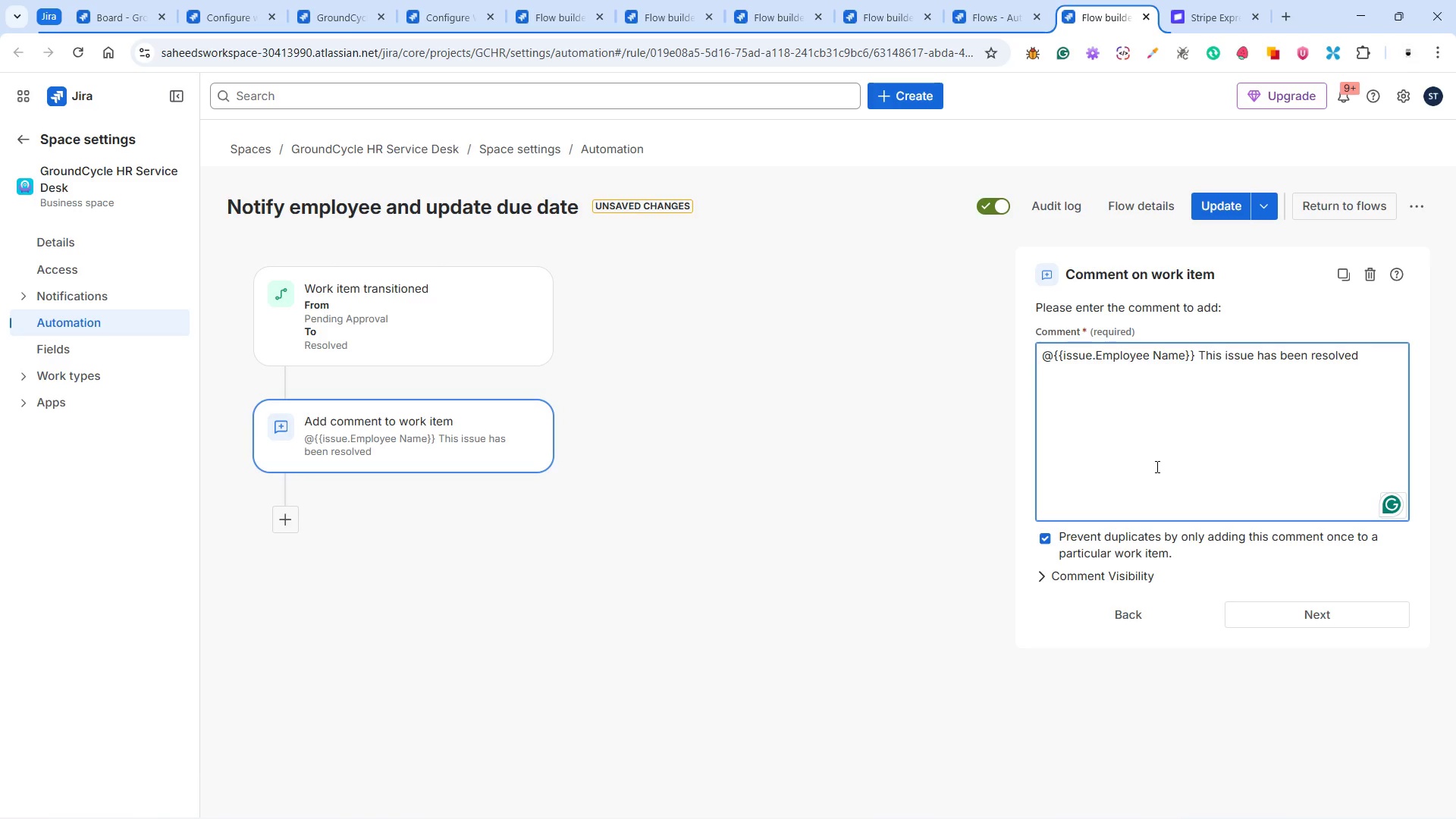 
left_click([282, 522])
 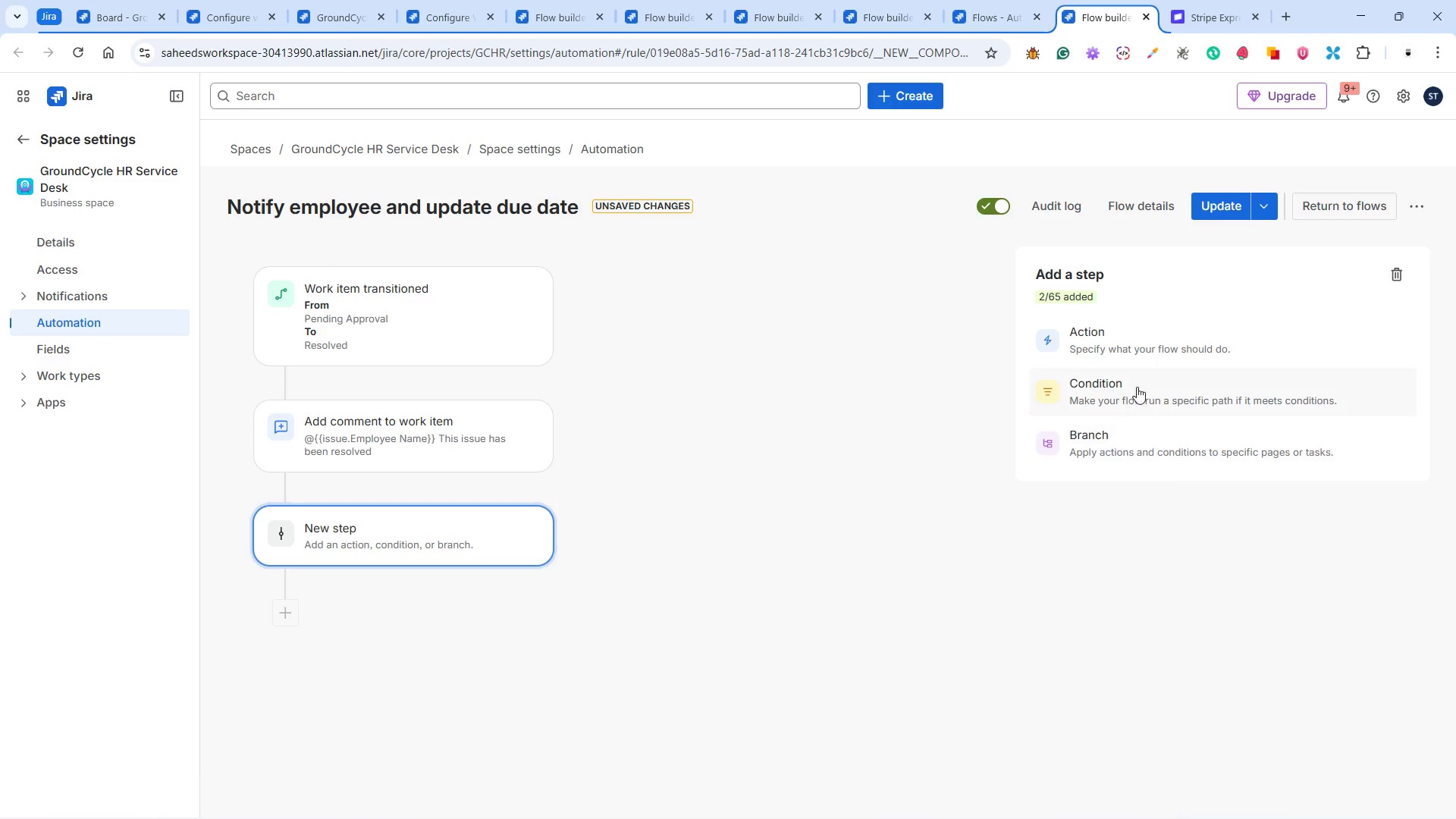 
left_click([1139, 339])
 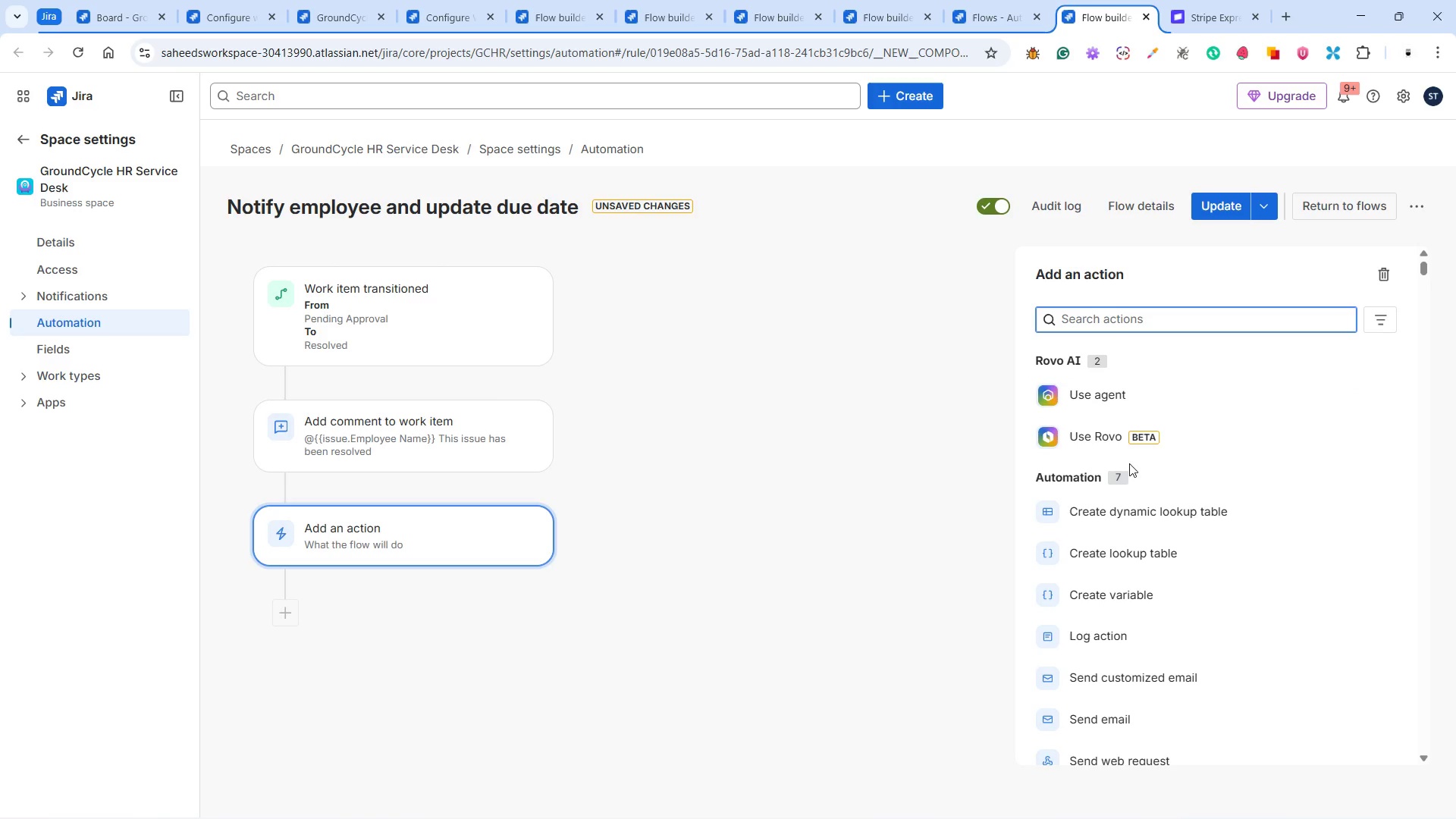 
scroll: coordinate [1141, 485], scroll_direction: down, amount: 3.0
 